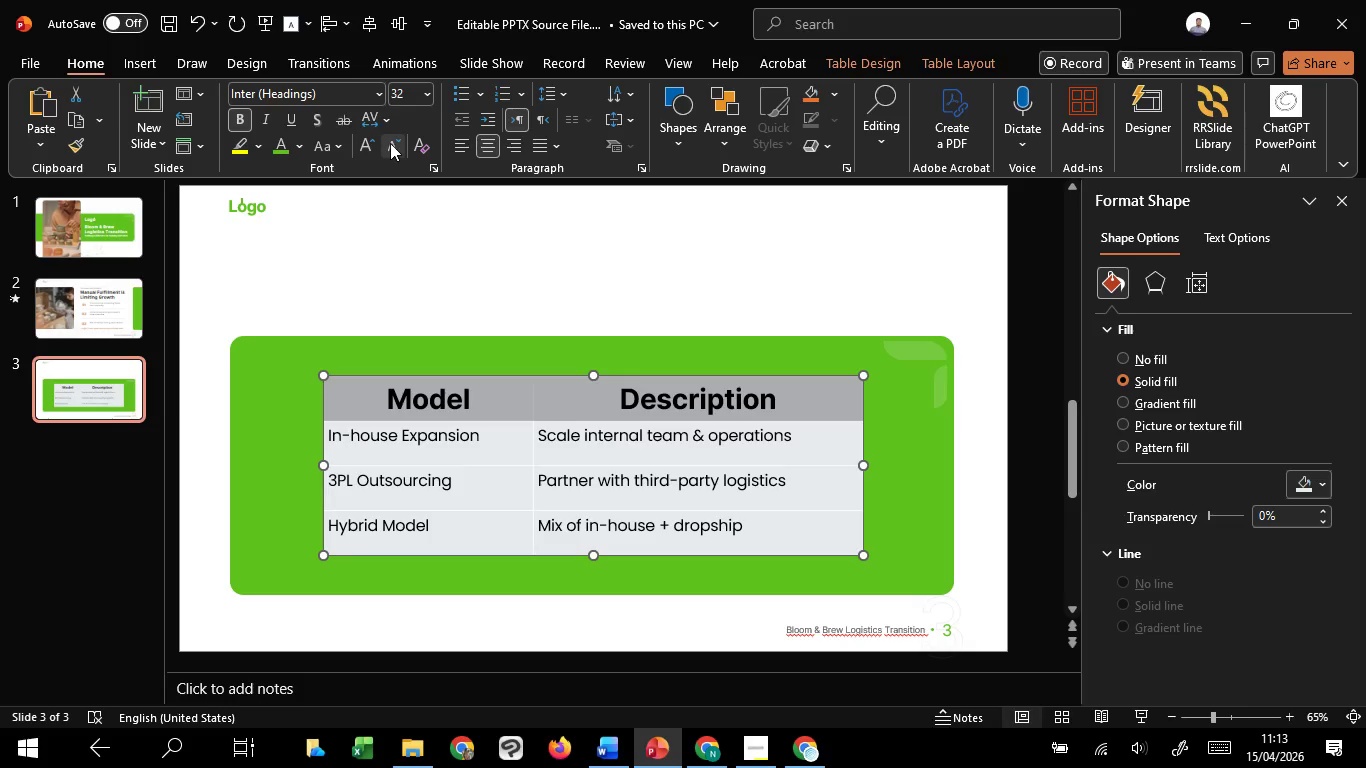 
left_click([396, 145])
 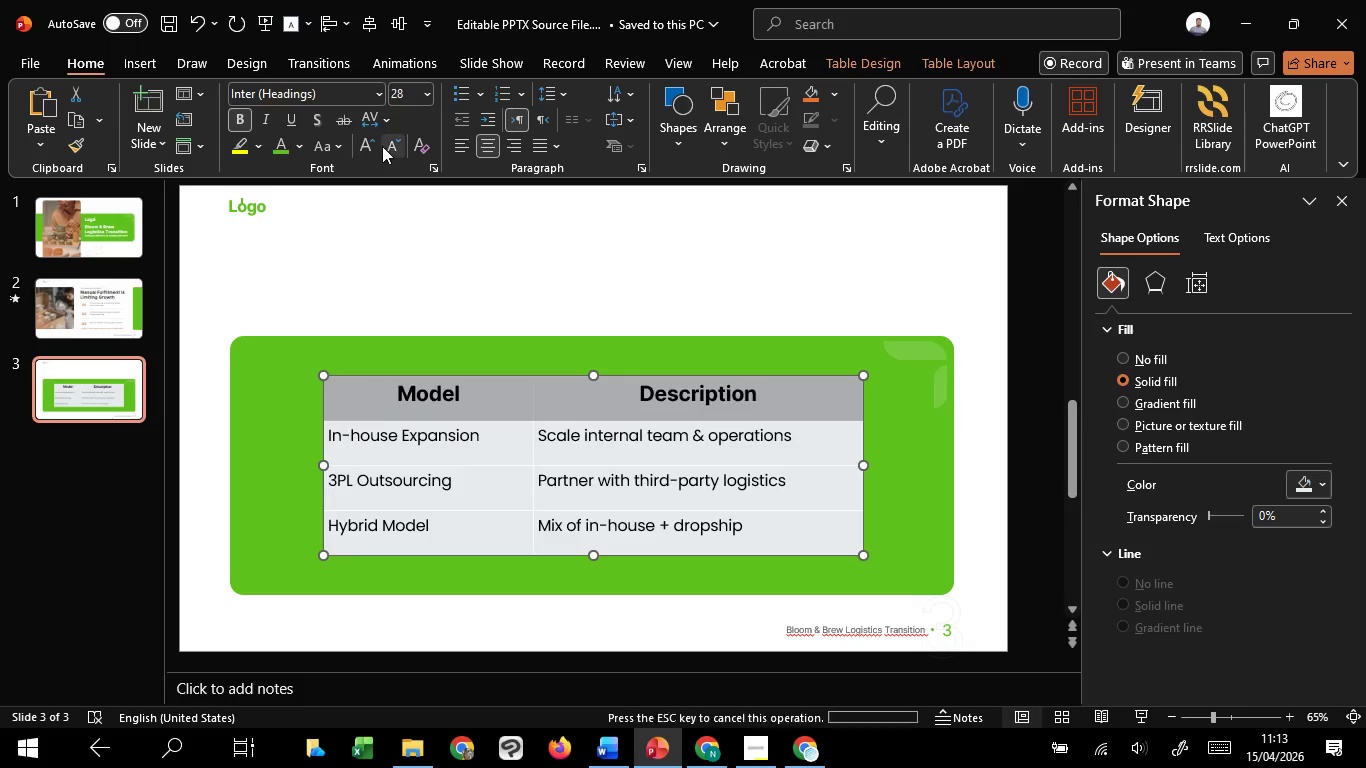 
double_click([369, 146])
 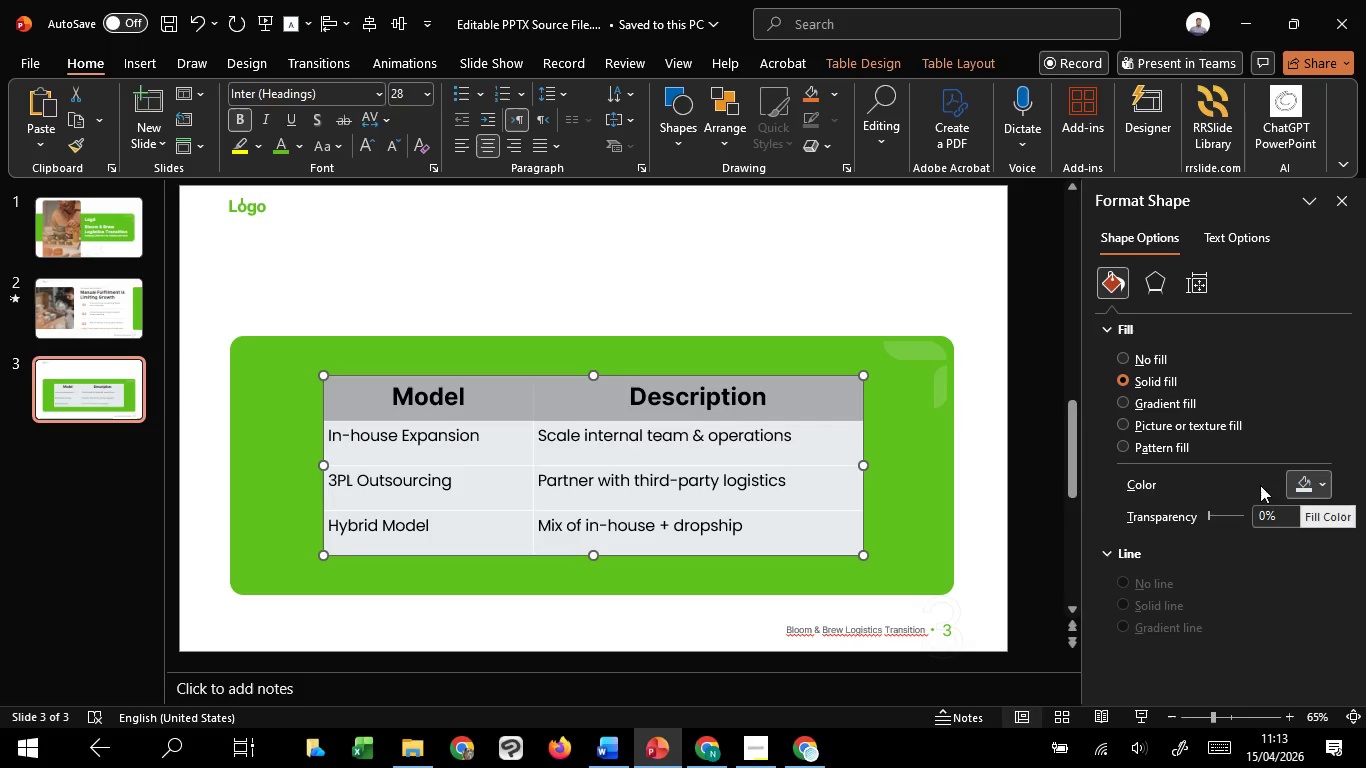 
left_click([450, 405])
 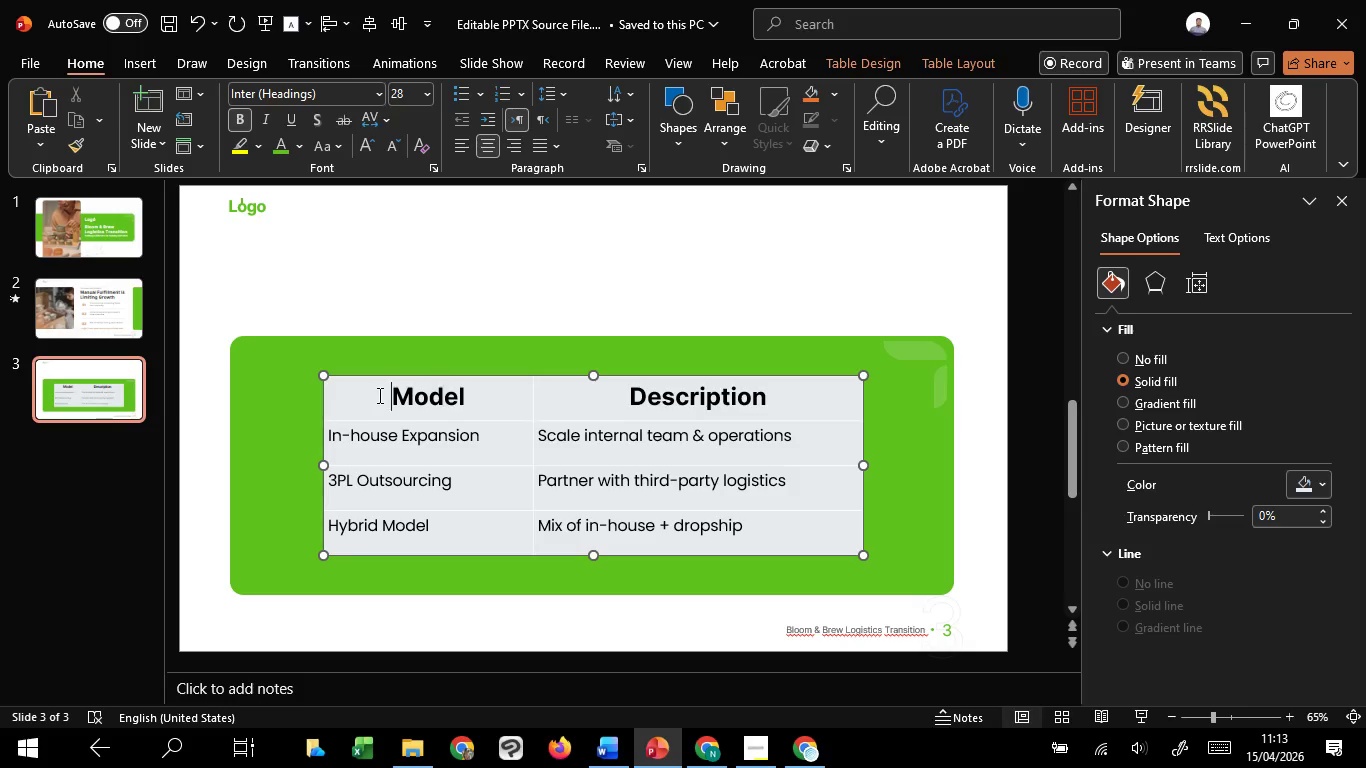 
left_click_drag(start_coordinate=[376, 395], to_coordinate=[739, 518])
 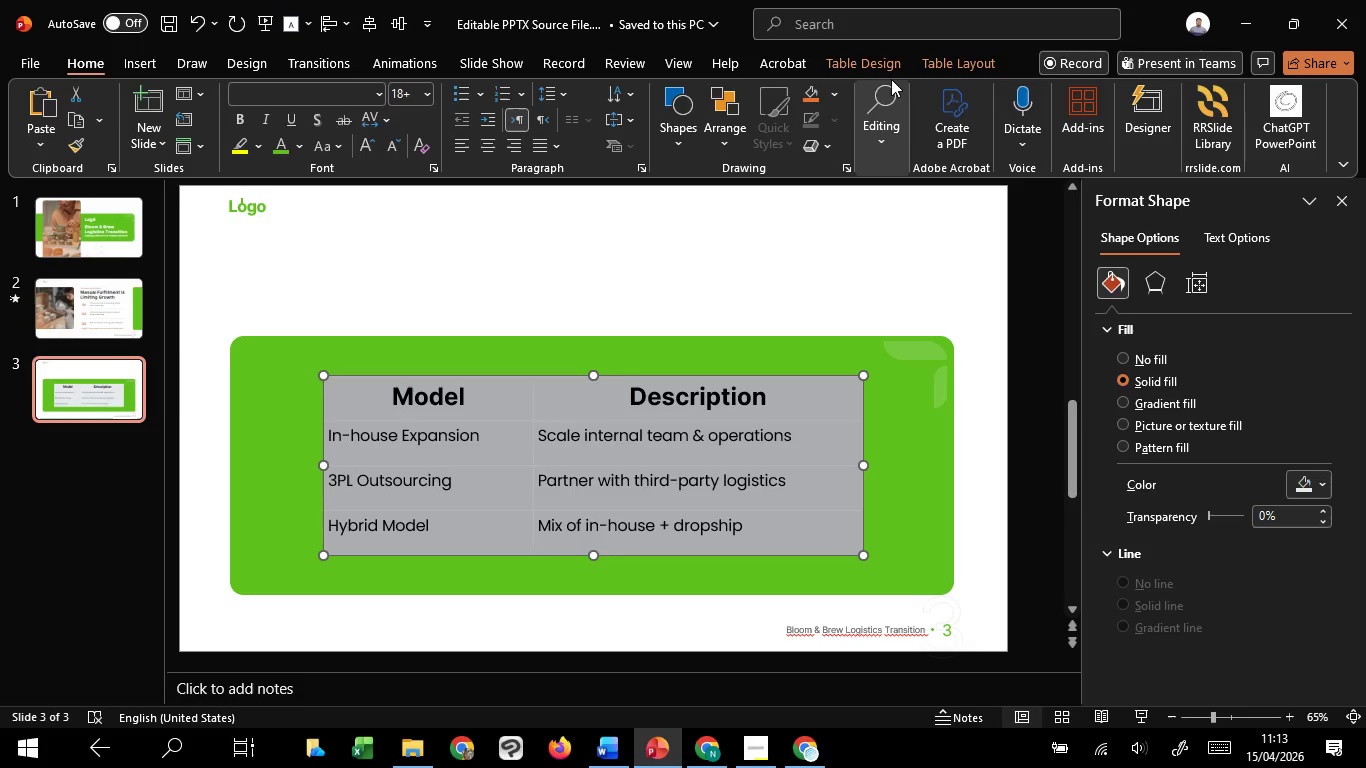 
left_click([885, 68])
 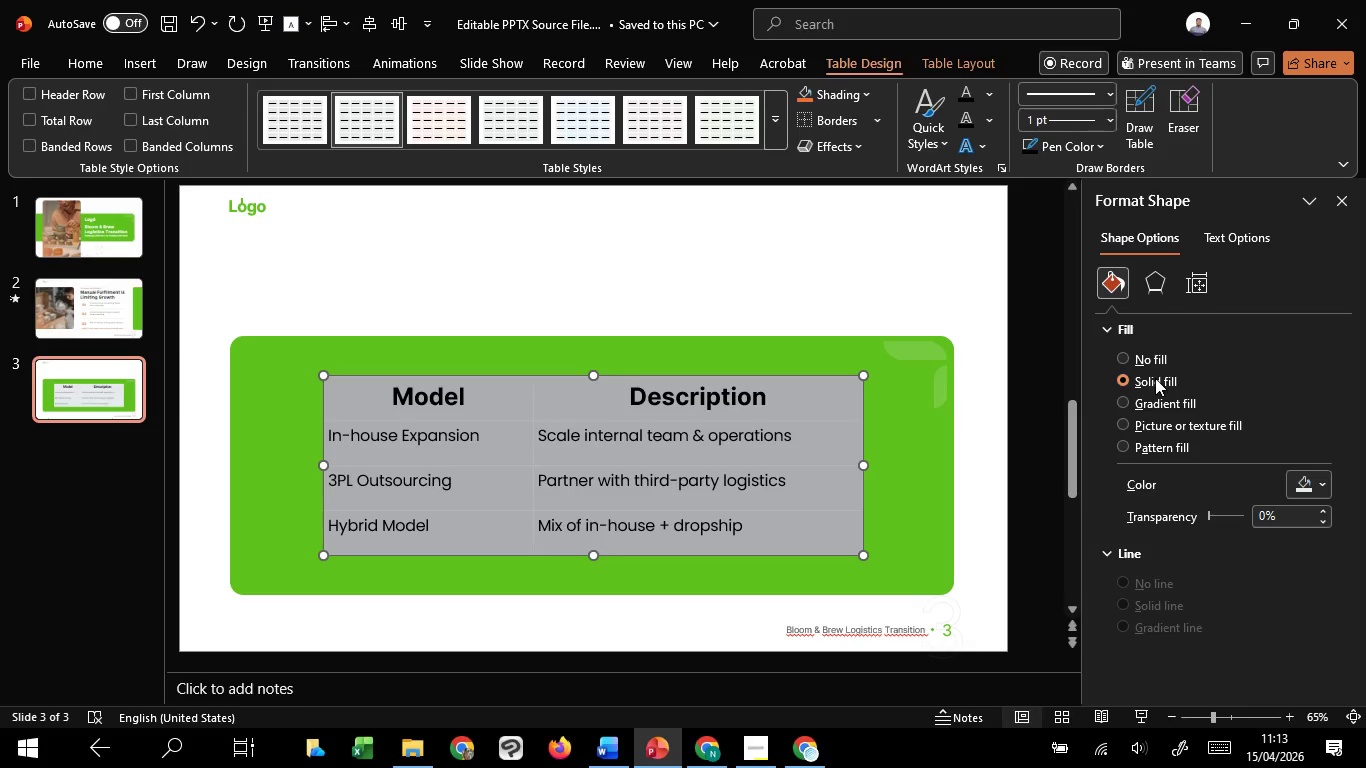 
left_click([1152, 365])
 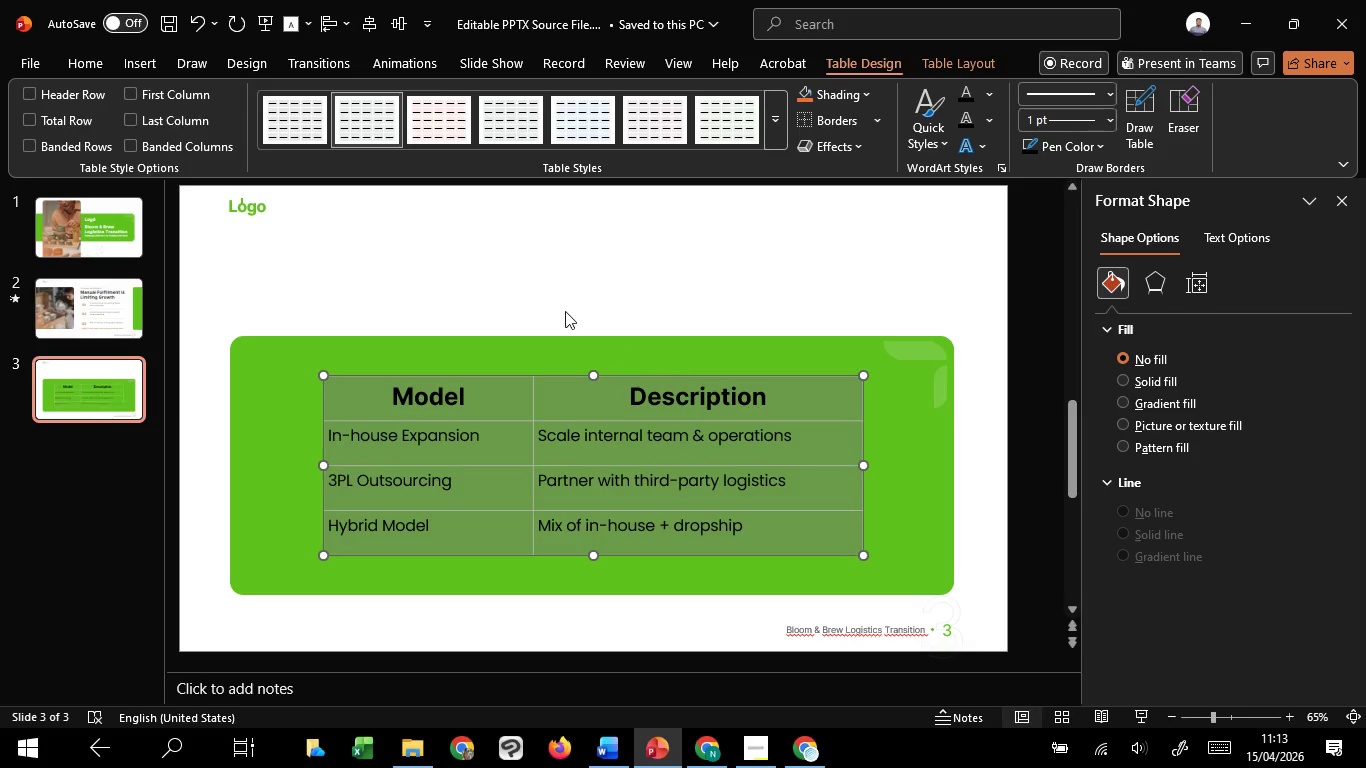 
left_click([563, 310])
 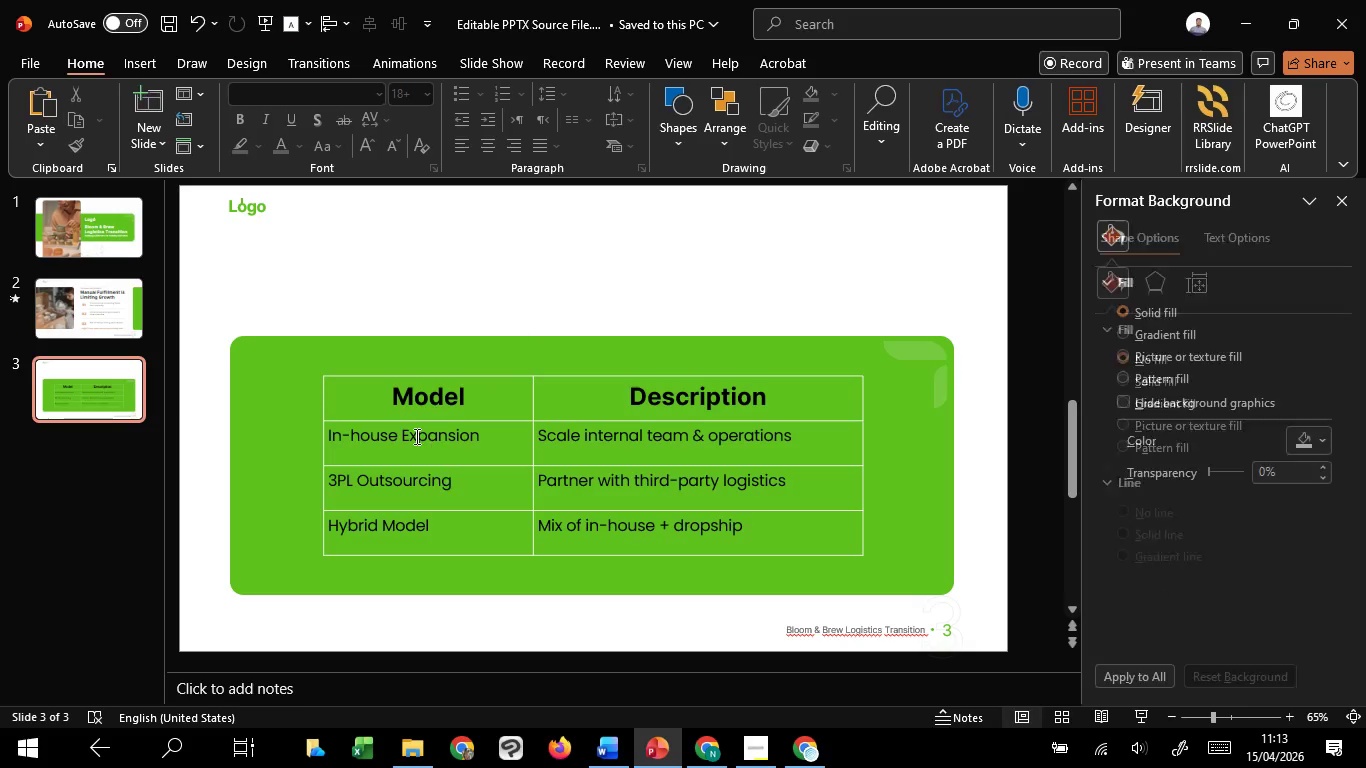 
left_click([415, 436])
 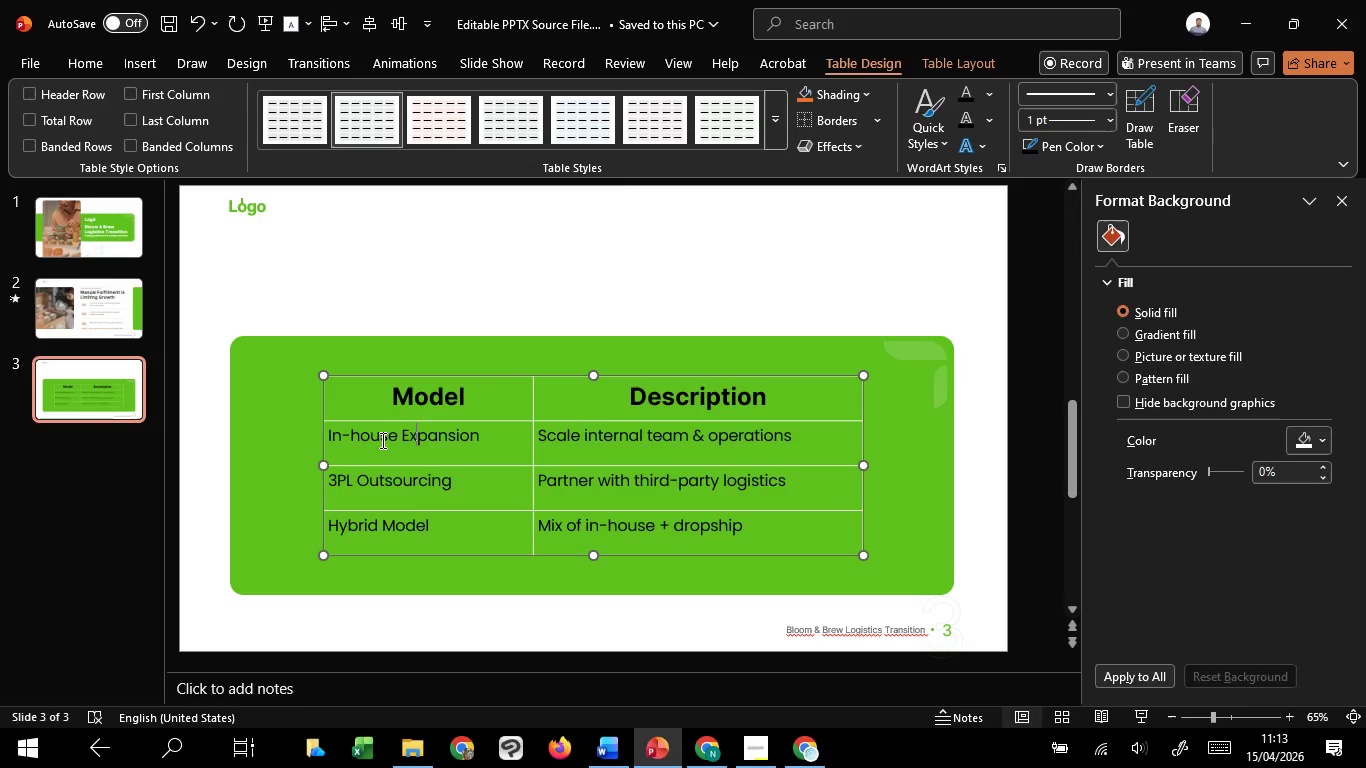 
left_click_drag(start_coordinate=[381, 440], to_coordinate=[714, 535])
 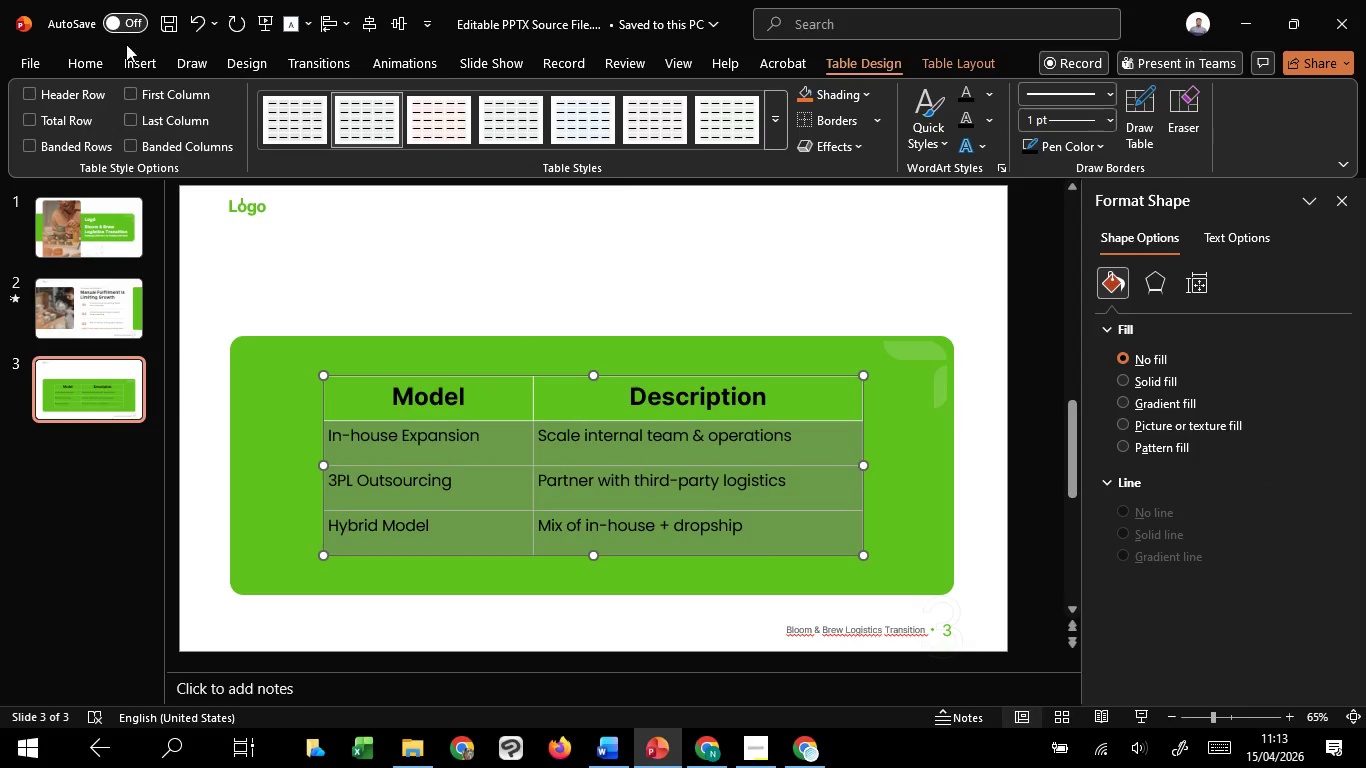 
left_click([79, 66])
 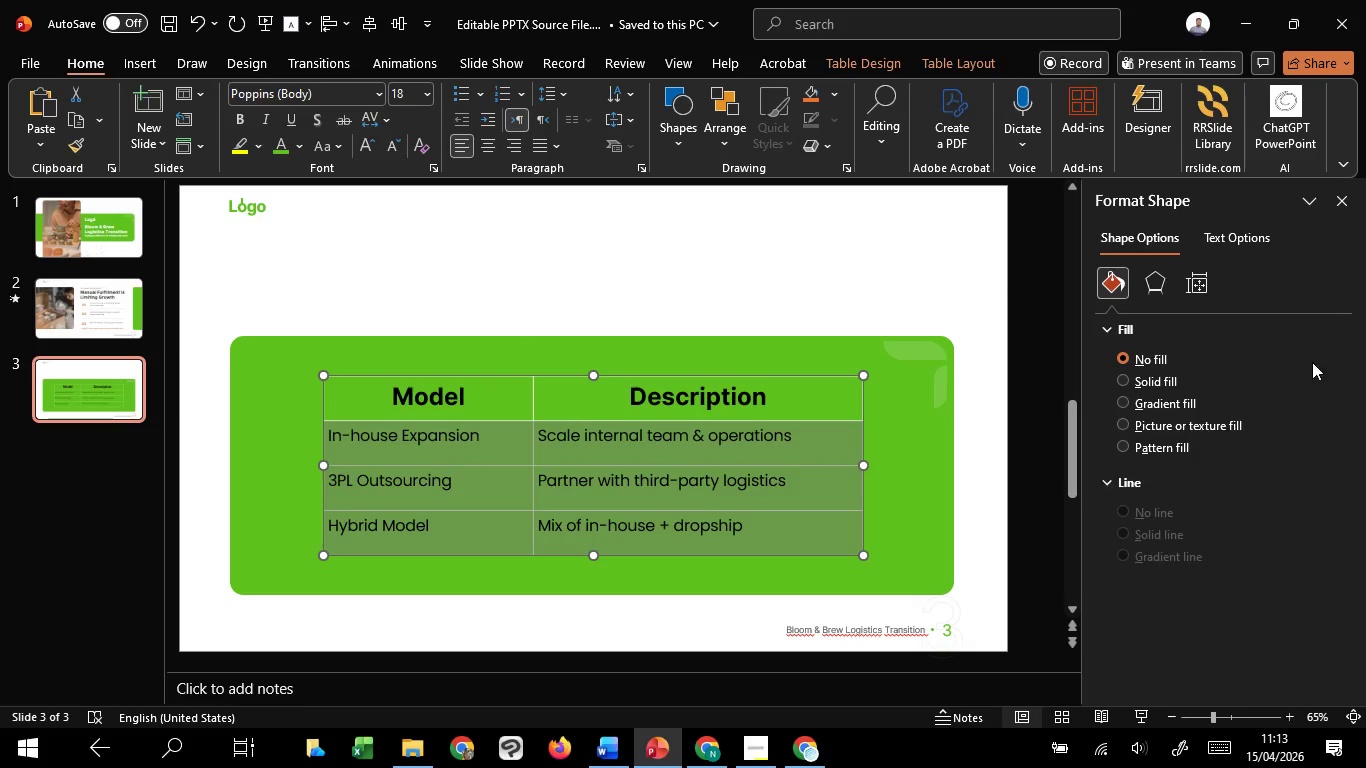 
left_click([1209, 250])
 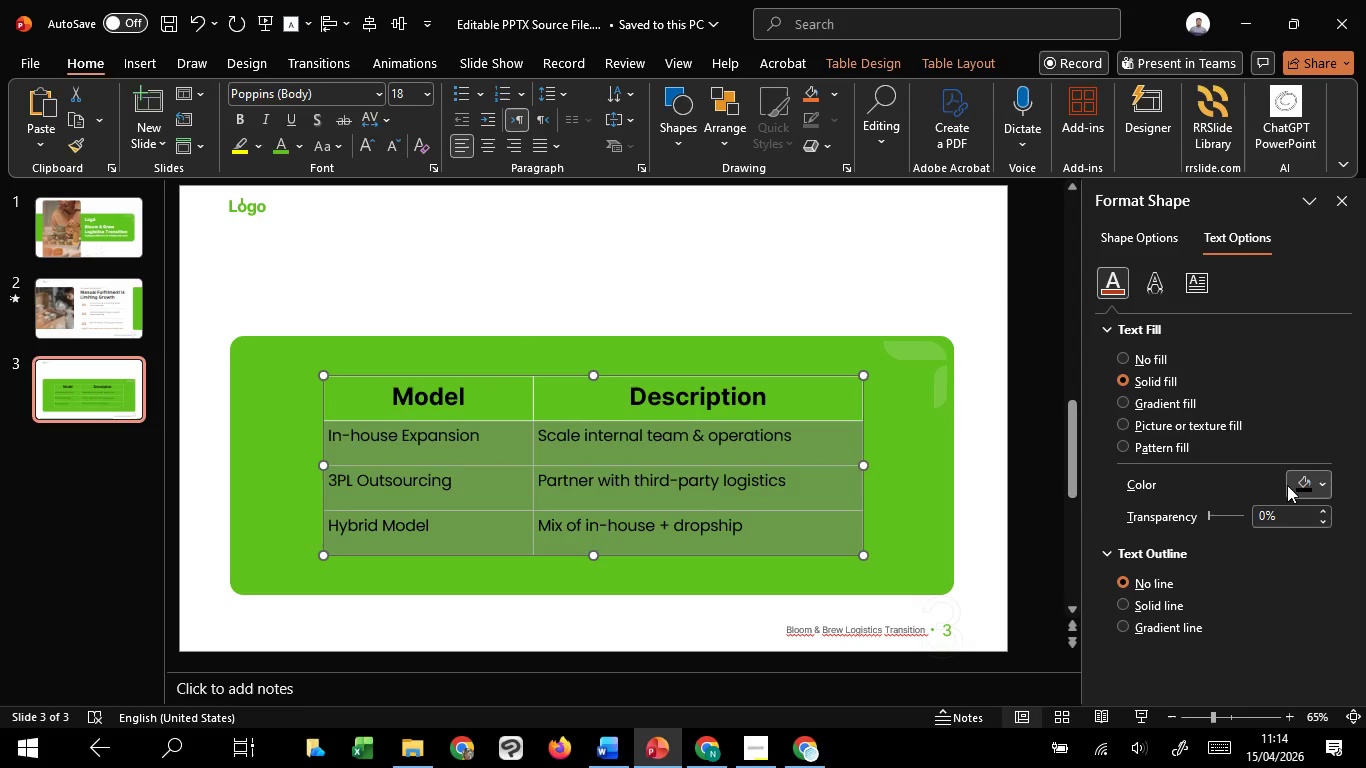 
left_click([1287, 486])
 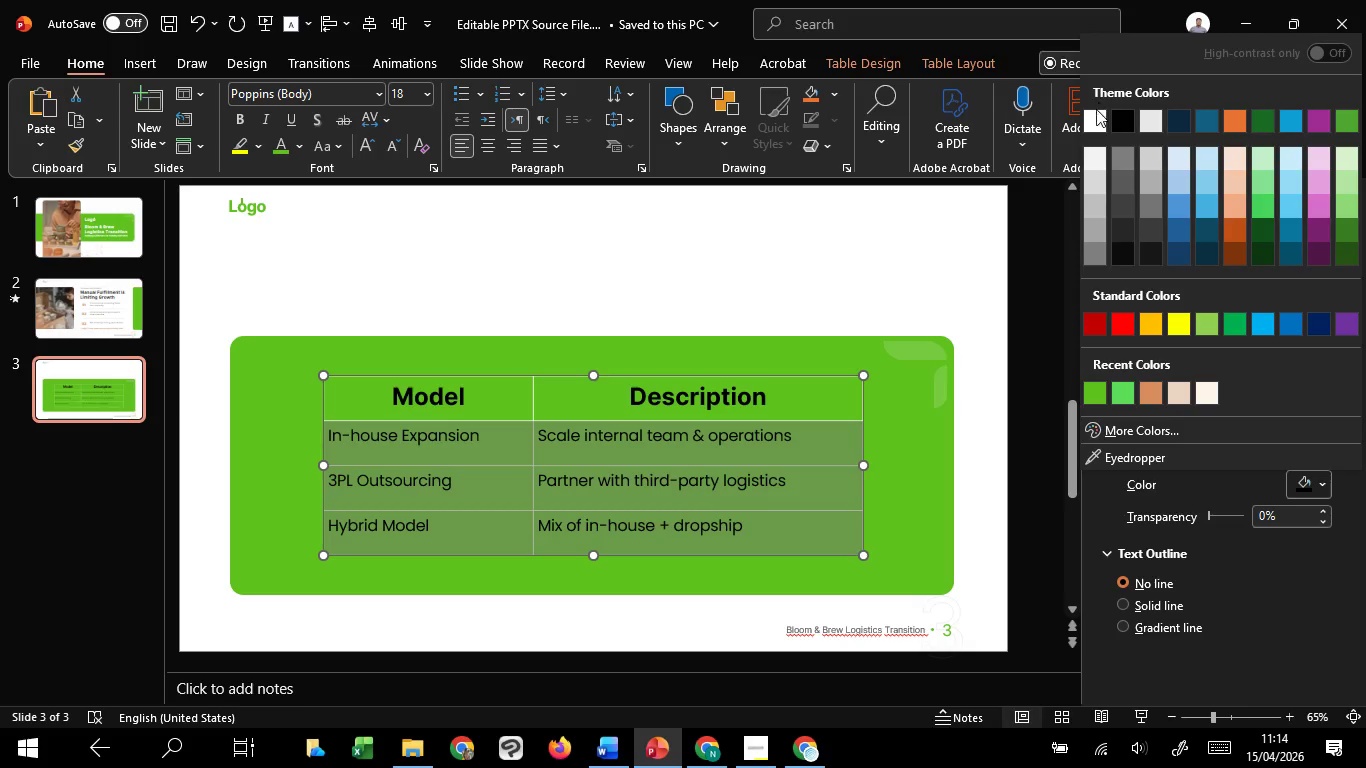 
left_click([1094, 127])
 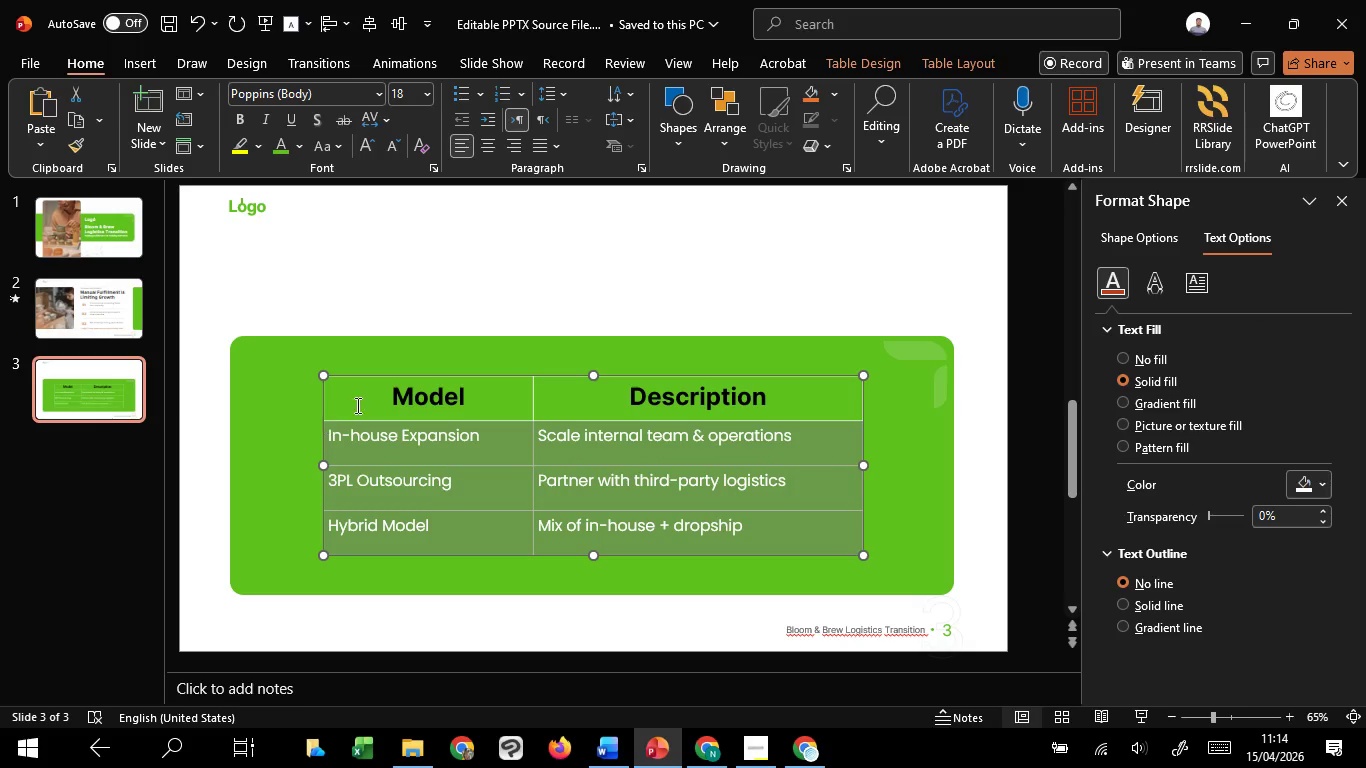 
left_click_drag(start_coordinate=[356, 405], to_coordinate=[695, 398])
 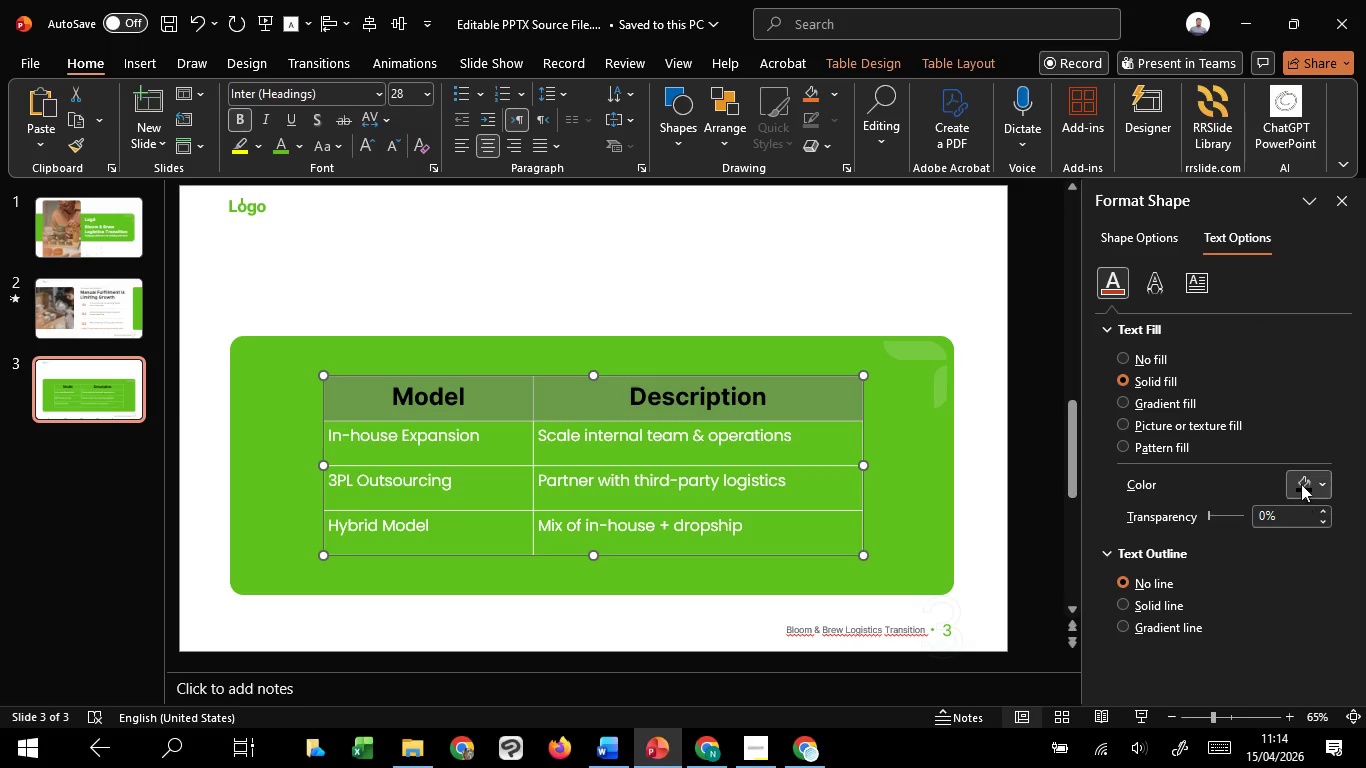 
left_click([1301, 484])
 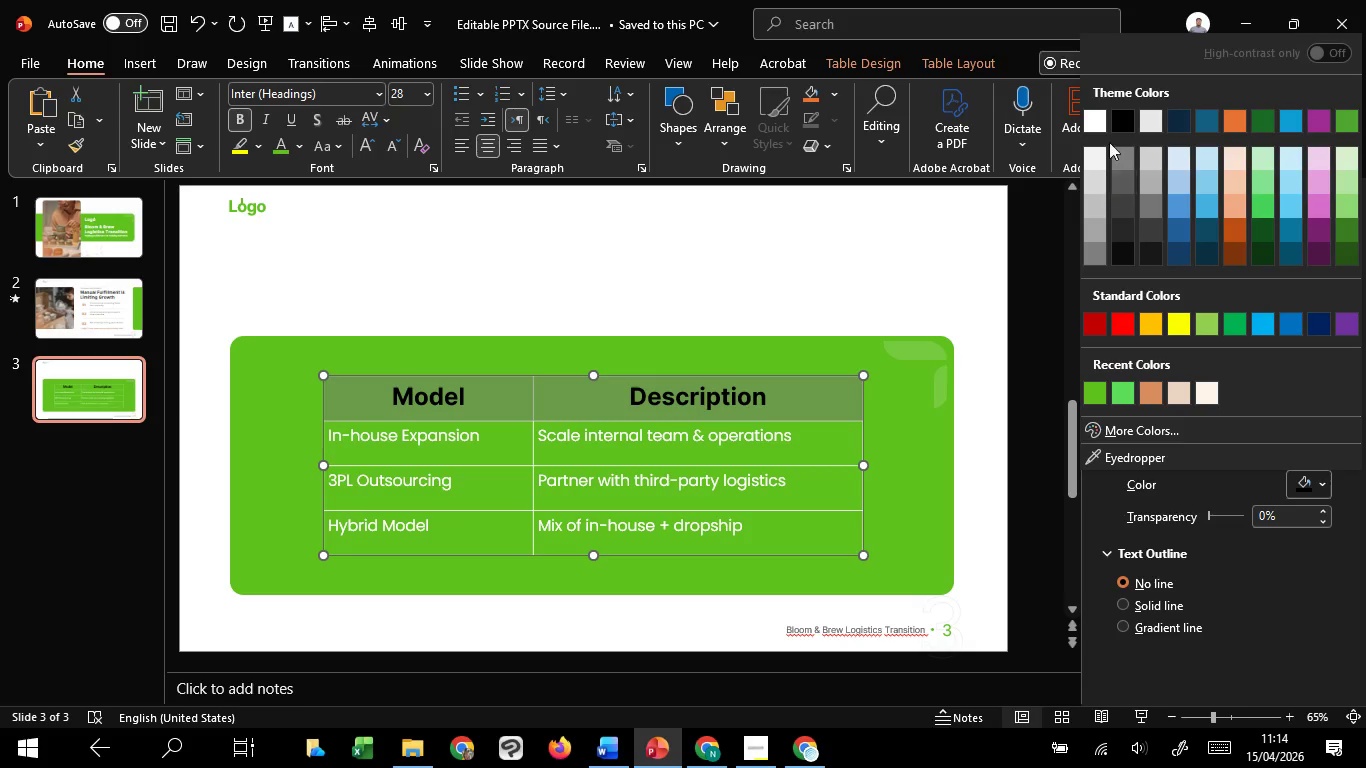 
left_click([1102, 125])
 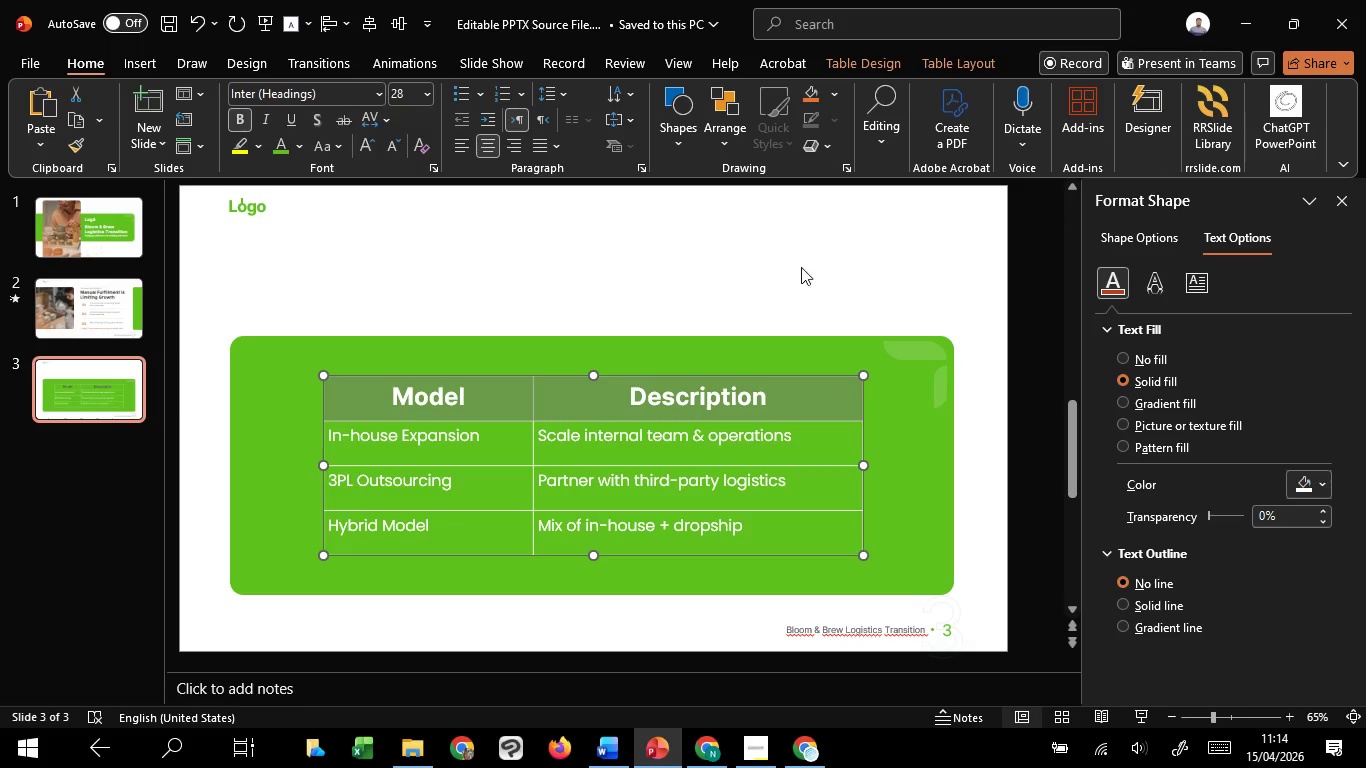 
left_click([765, 267])
 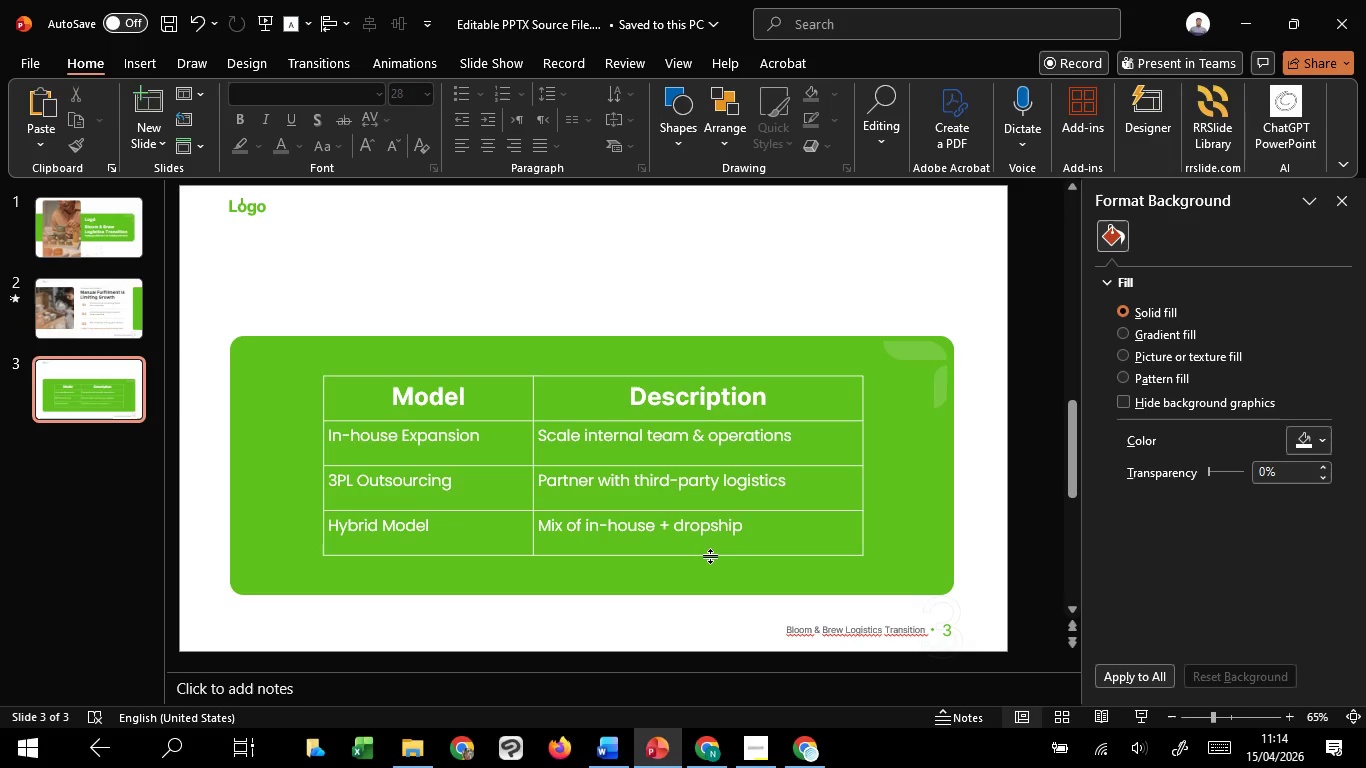 
left_click([710, 556])
 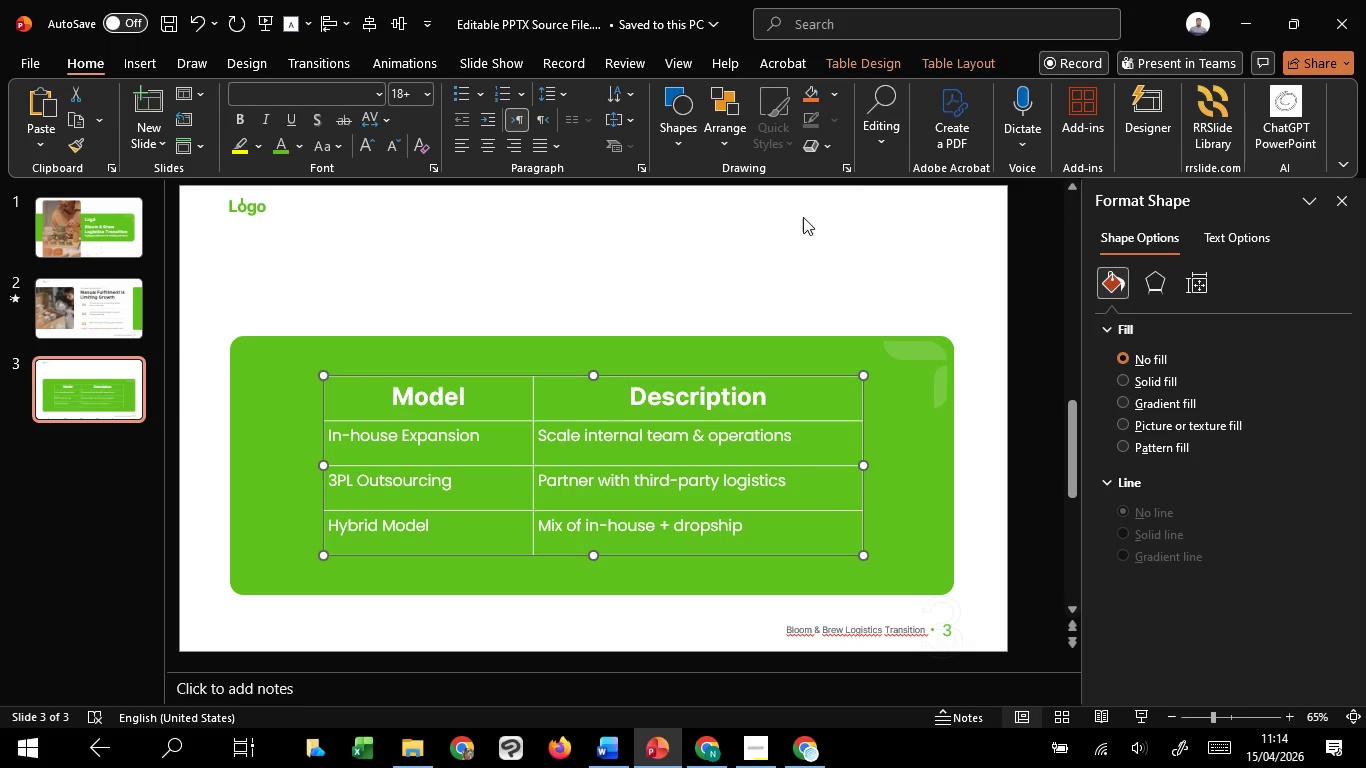 
left_click([880, 52])
 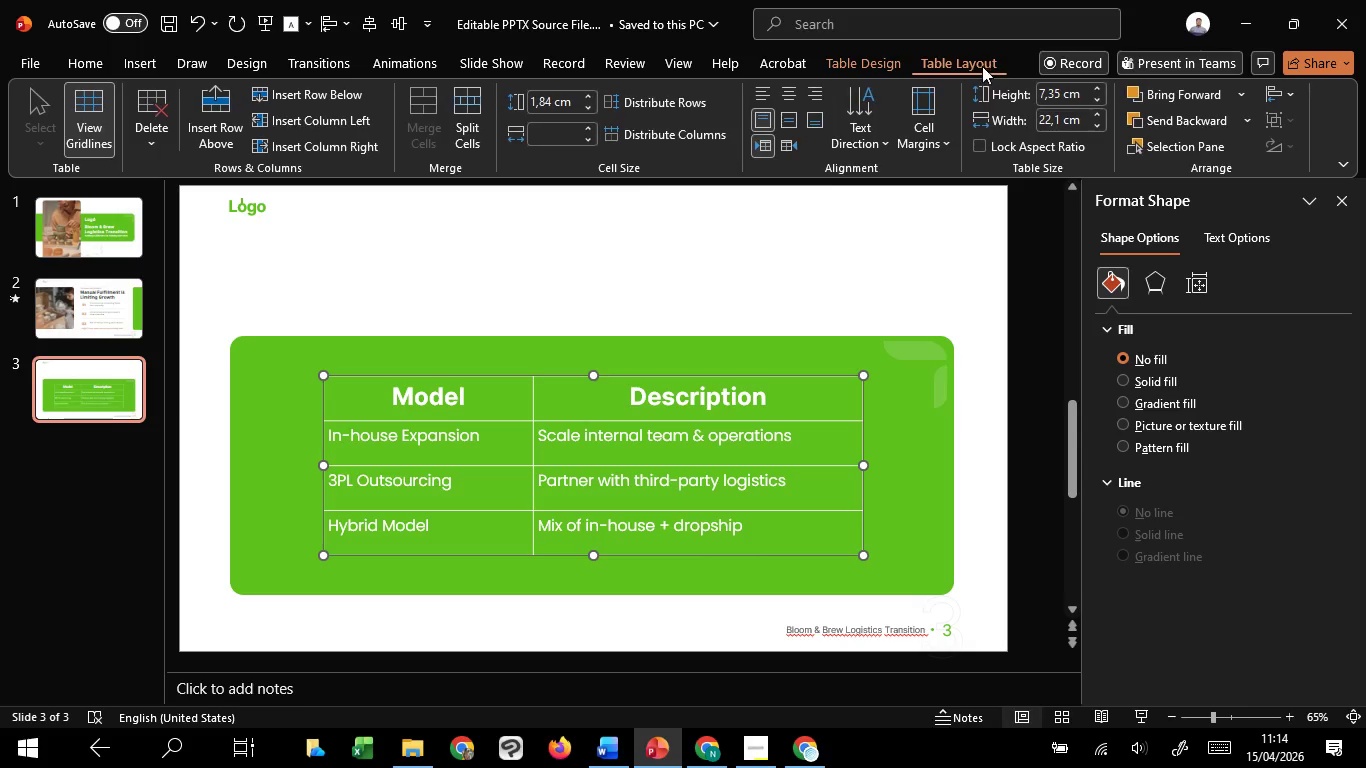 
left_click([859, 57])
 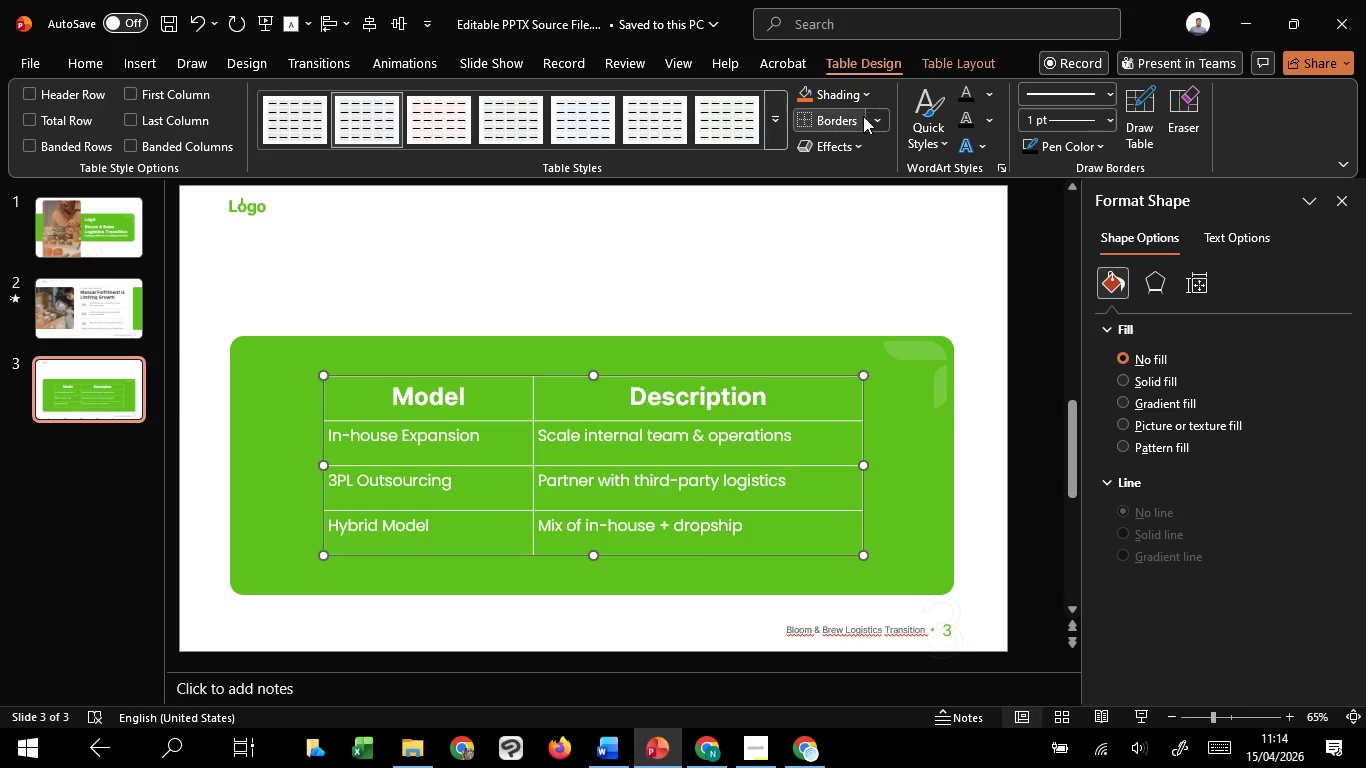 
left_click([870, 118])
 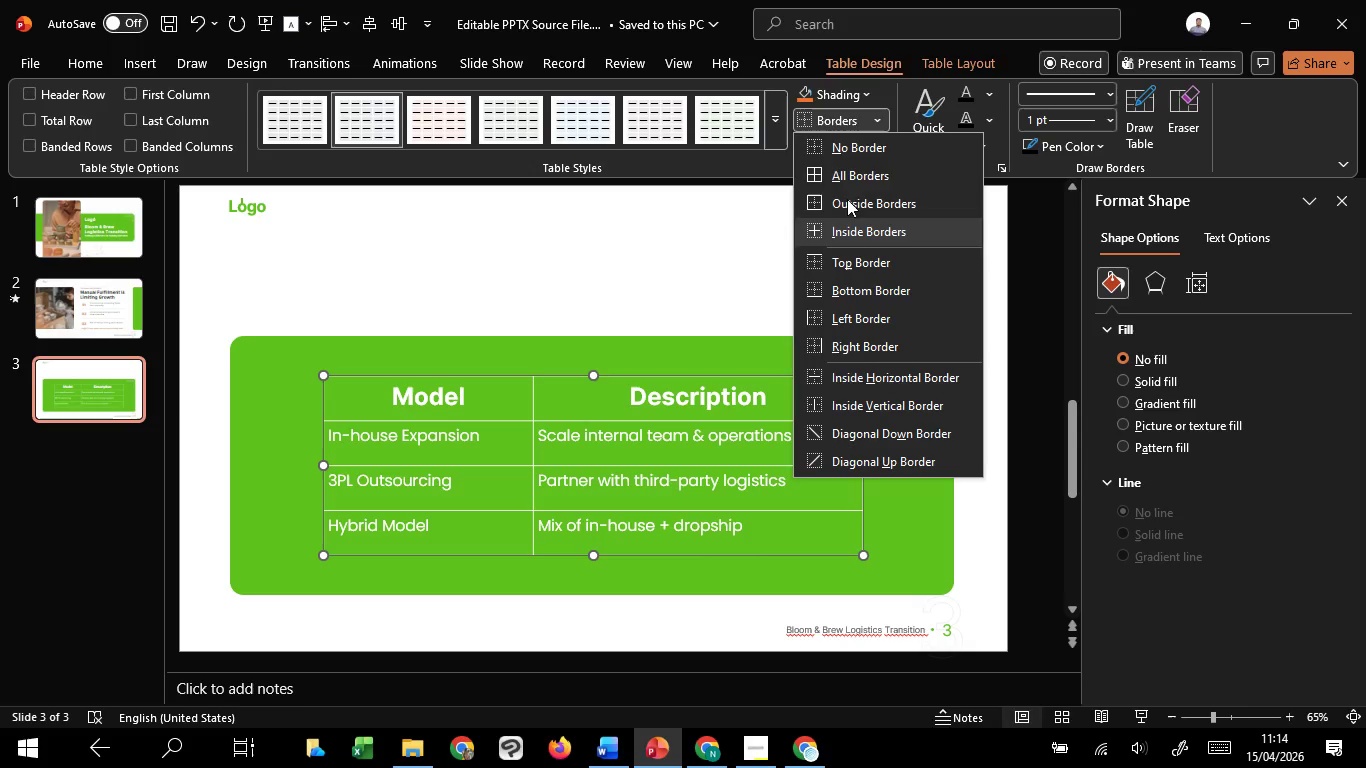 
left_click([847, 150])
 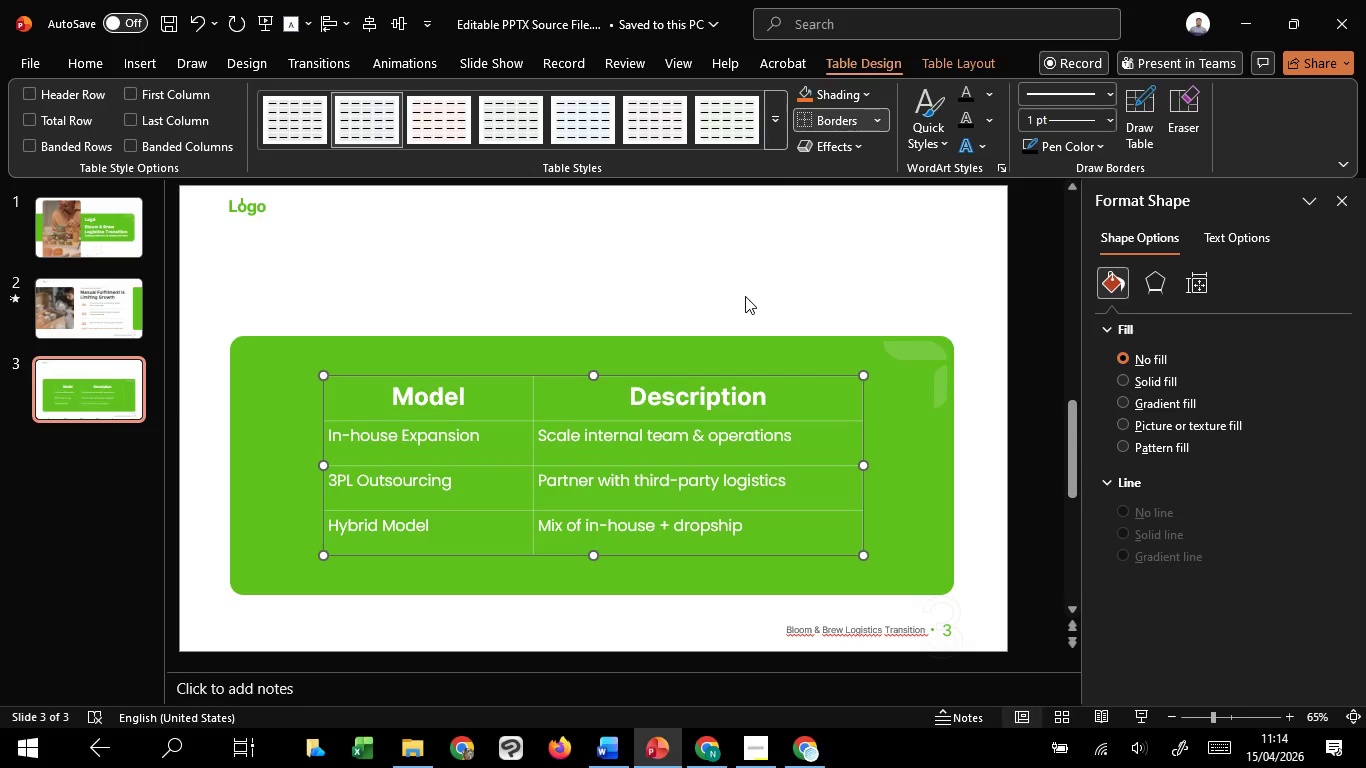 
left_click([745, 296])
 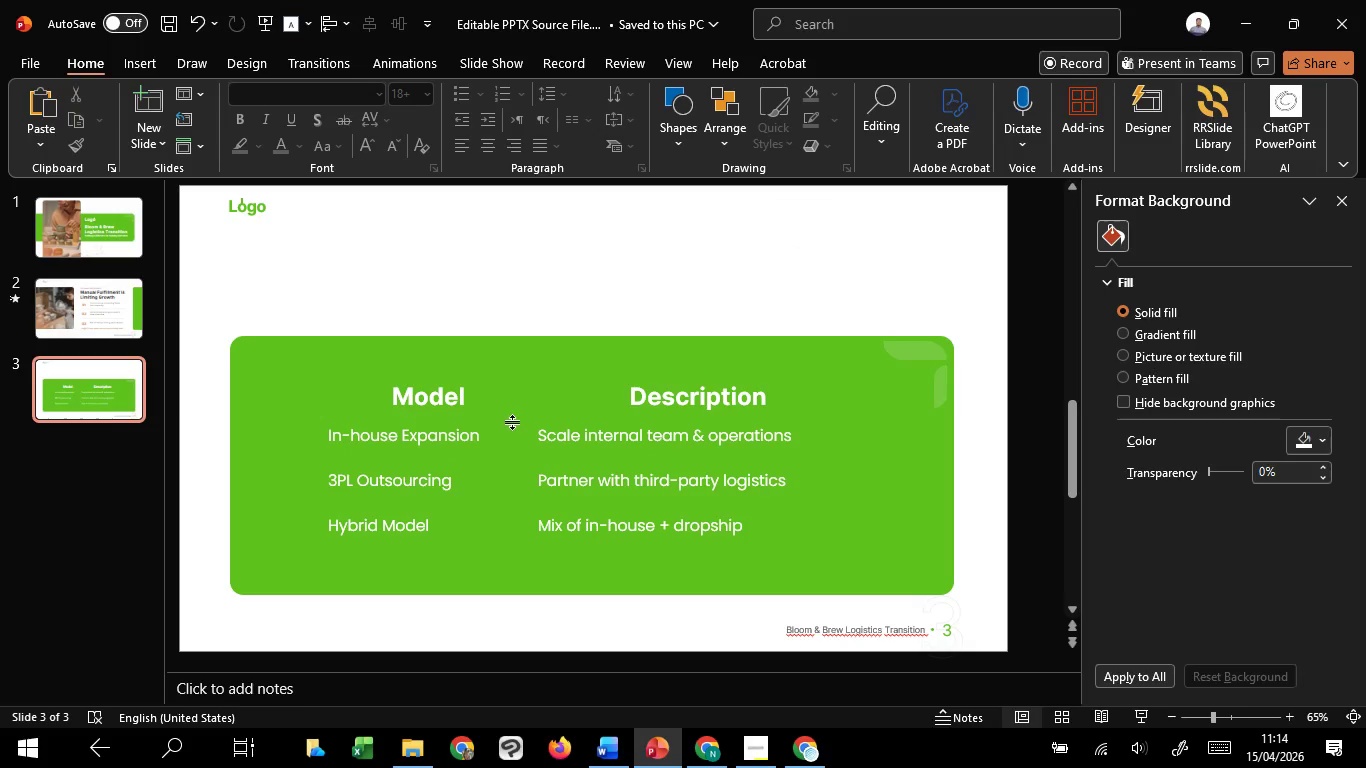 
left_click([471, 396])
 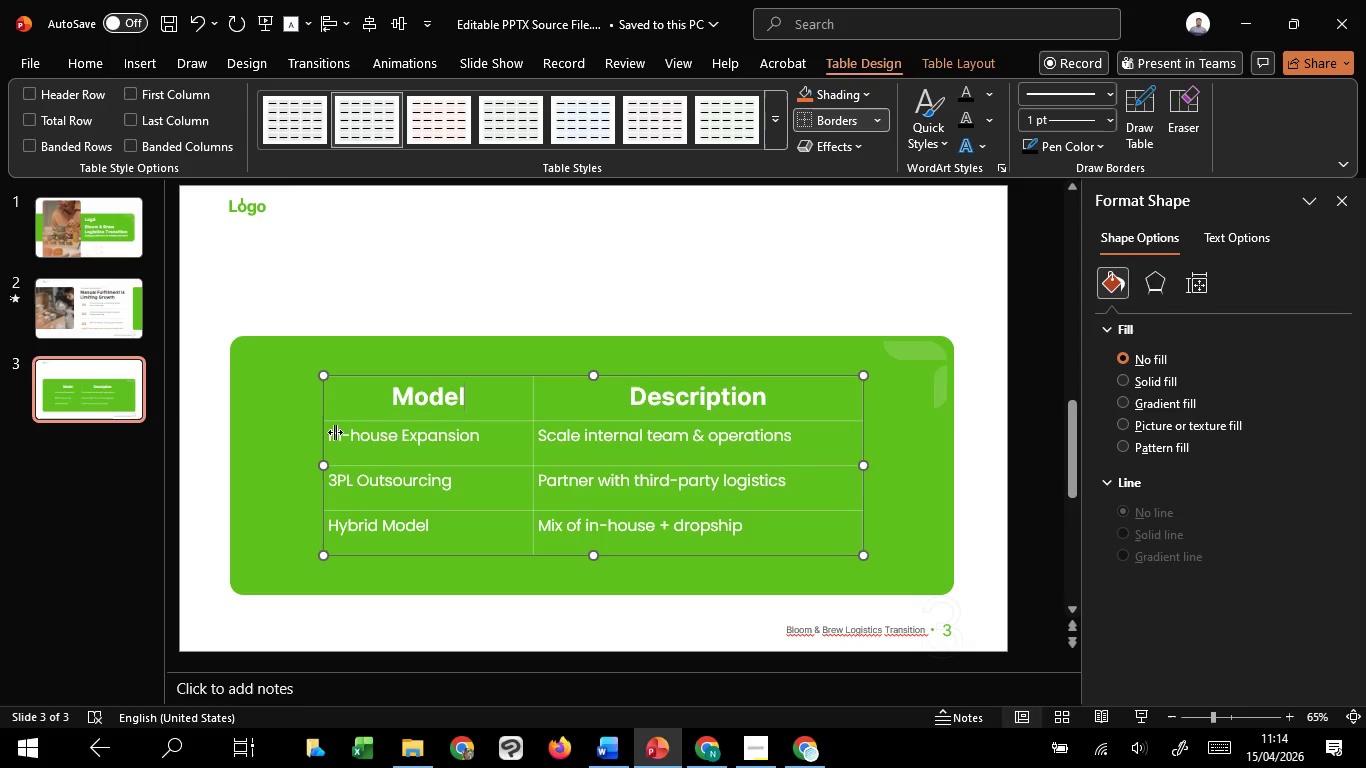 
left_click([343, 432])
 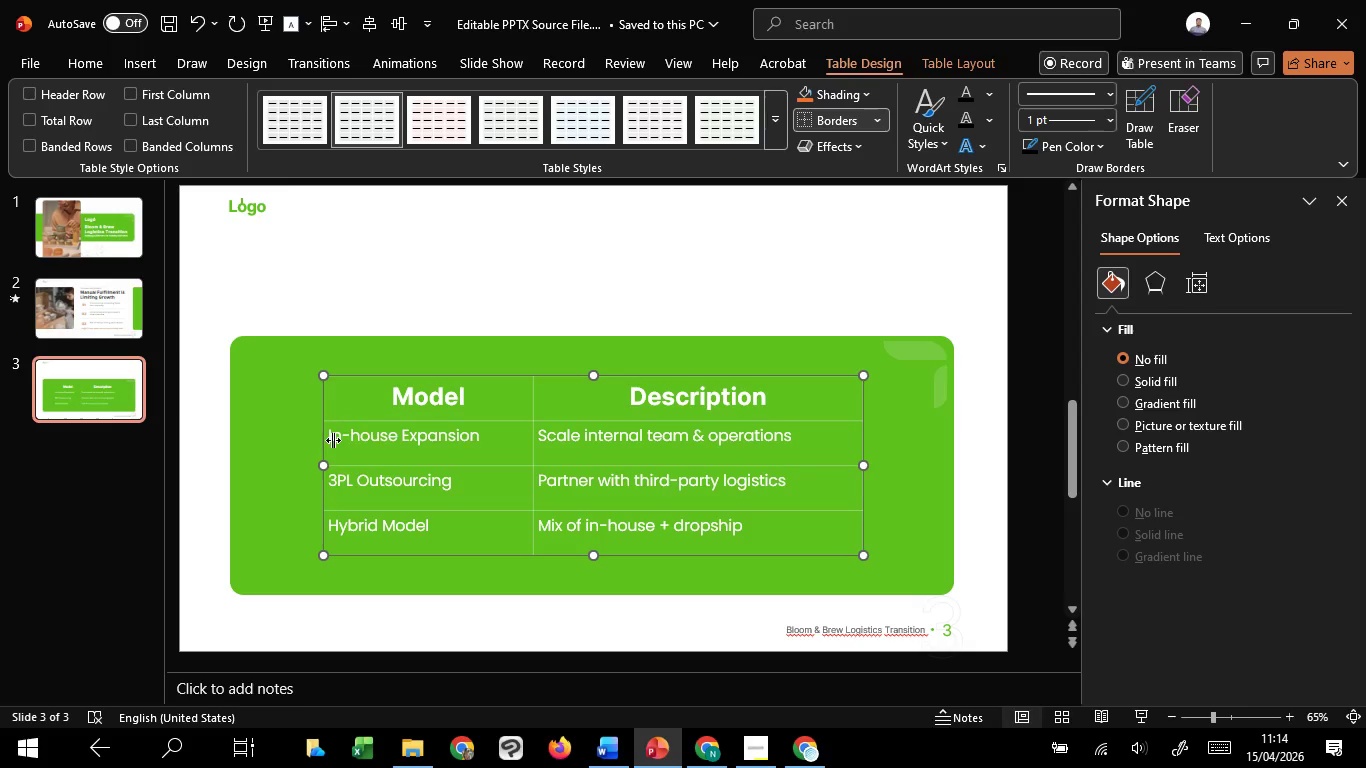 
left_click_drag(start_coordinate=[339, 439], to_coordinate=[330, 440])
 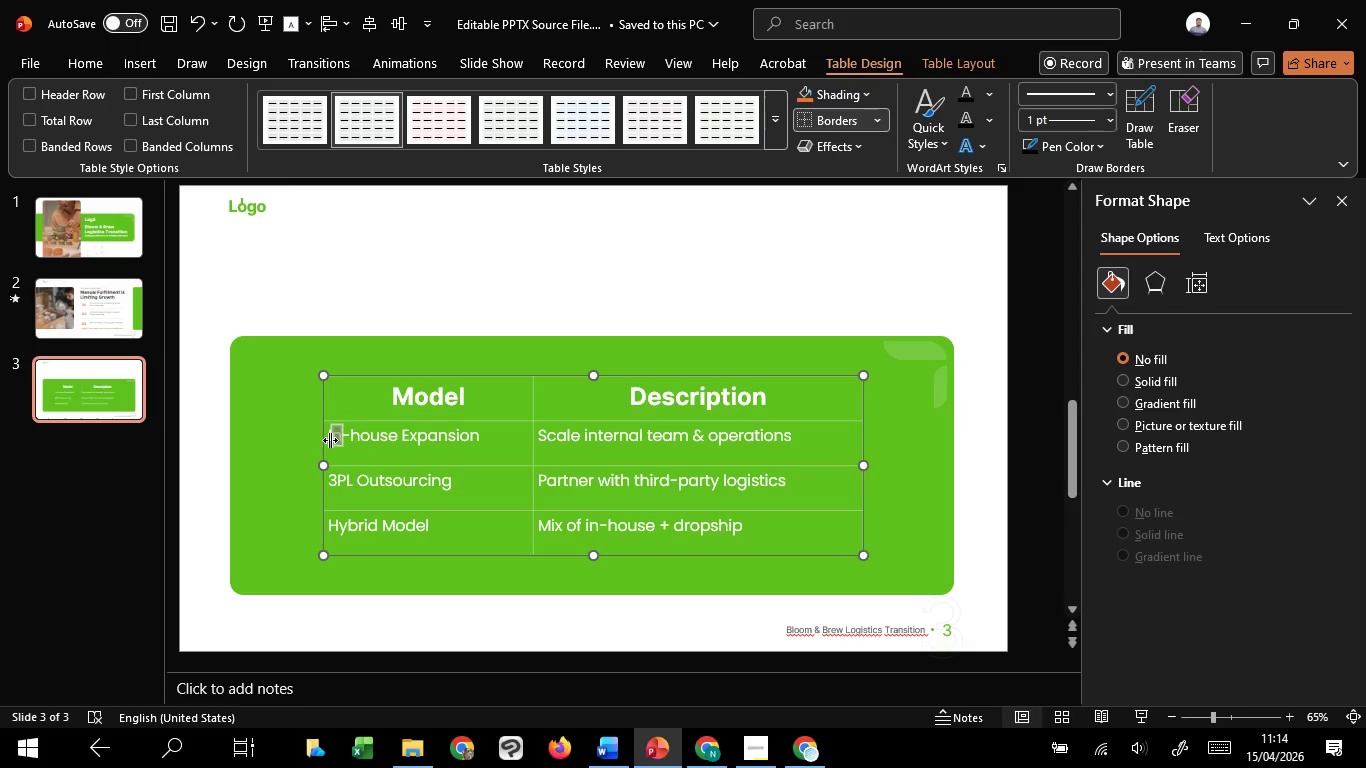 
left_click([330, 440])
 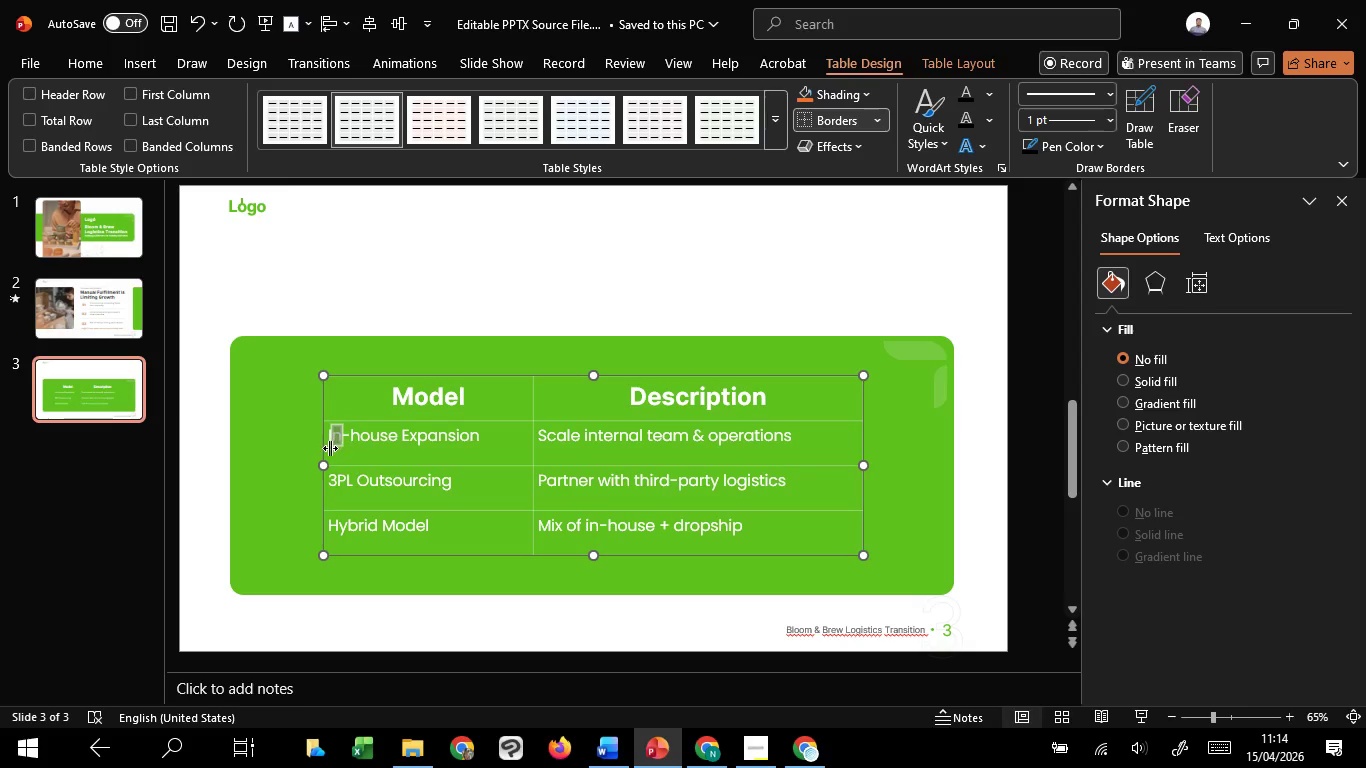 
left_click([330, 448])
 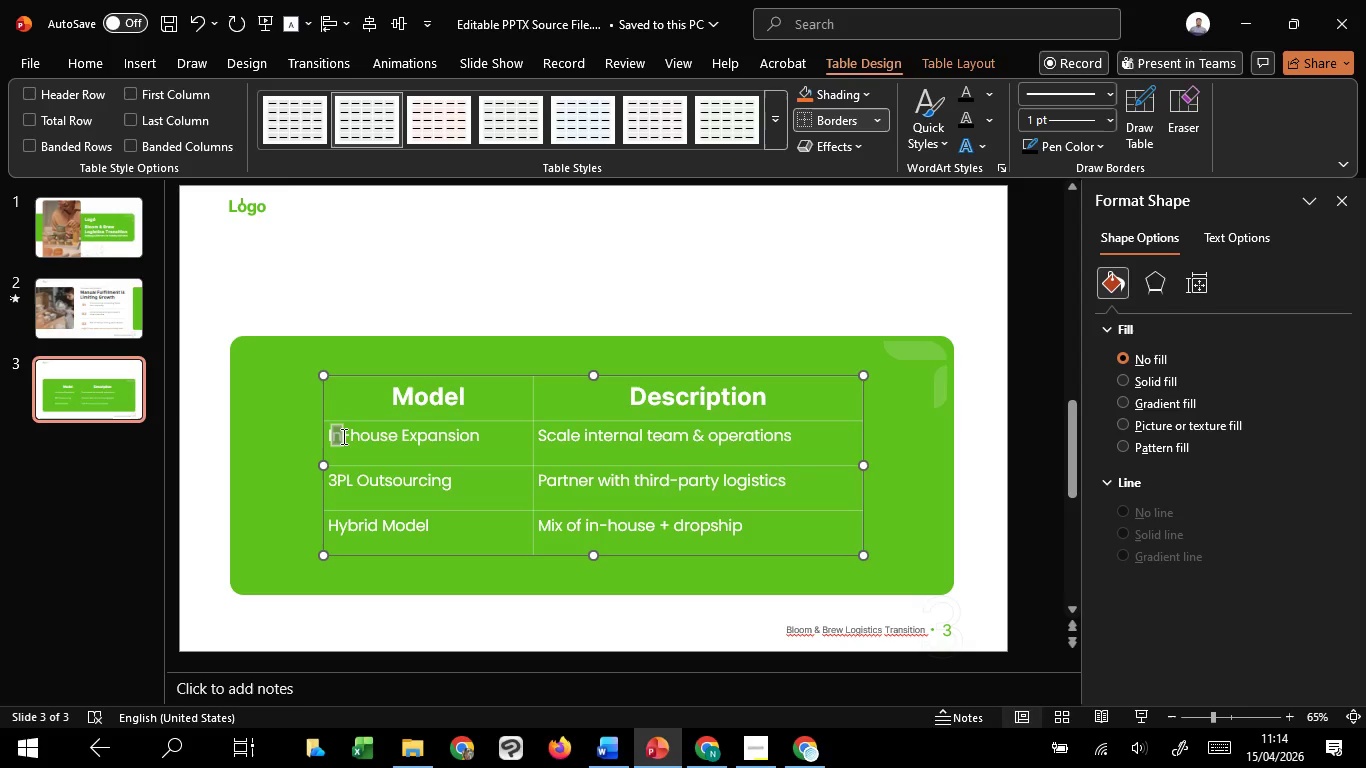 
left_click([342, 436])
 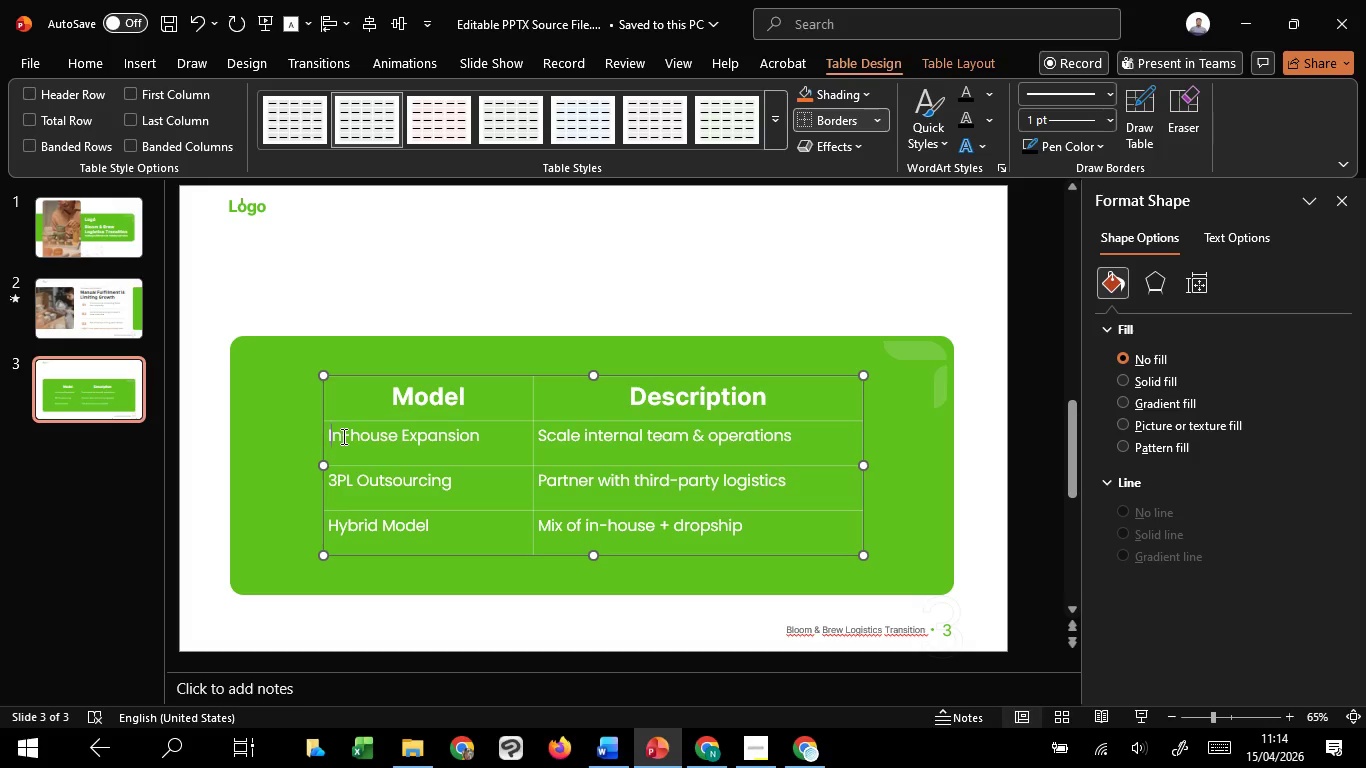 
left_click_drag(start_coordinate=[496, 444], to_coordinate=[282, 440])
 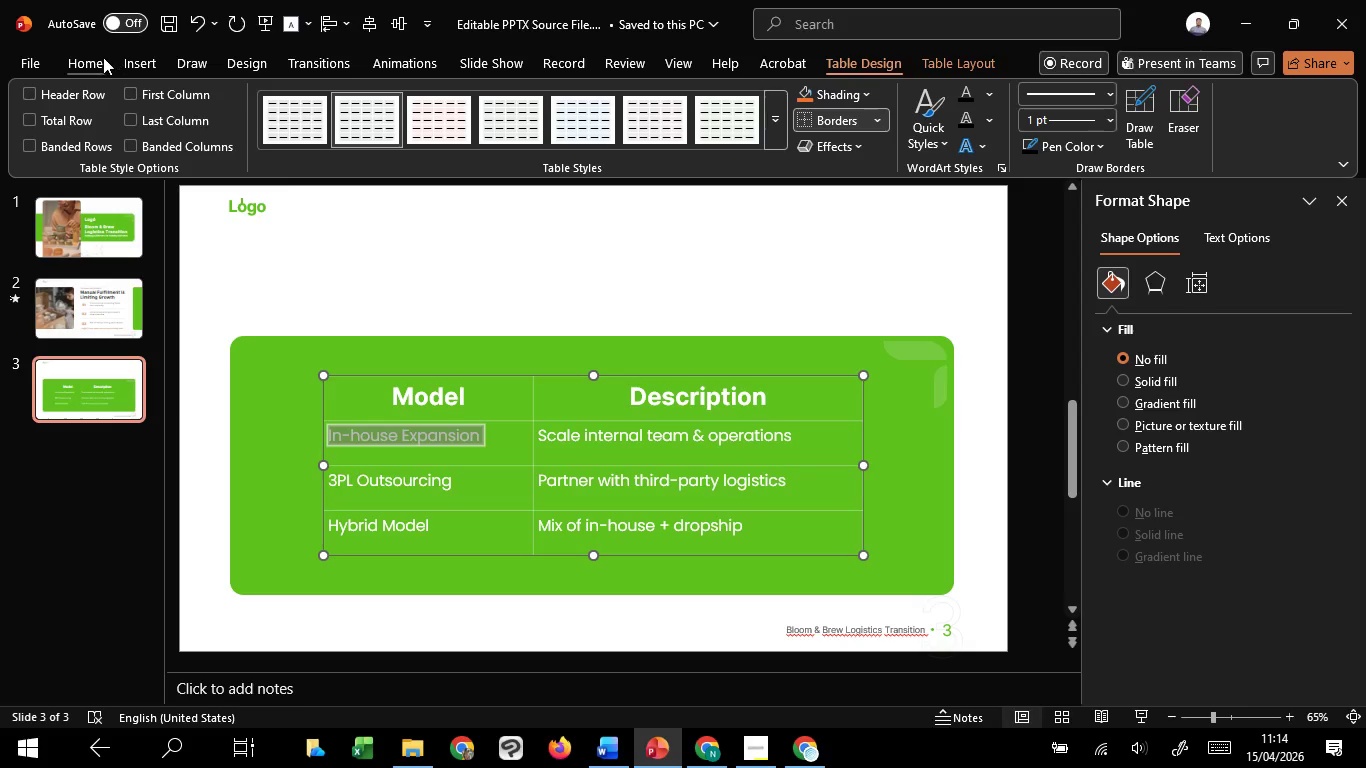 
left_click([102, 58])
 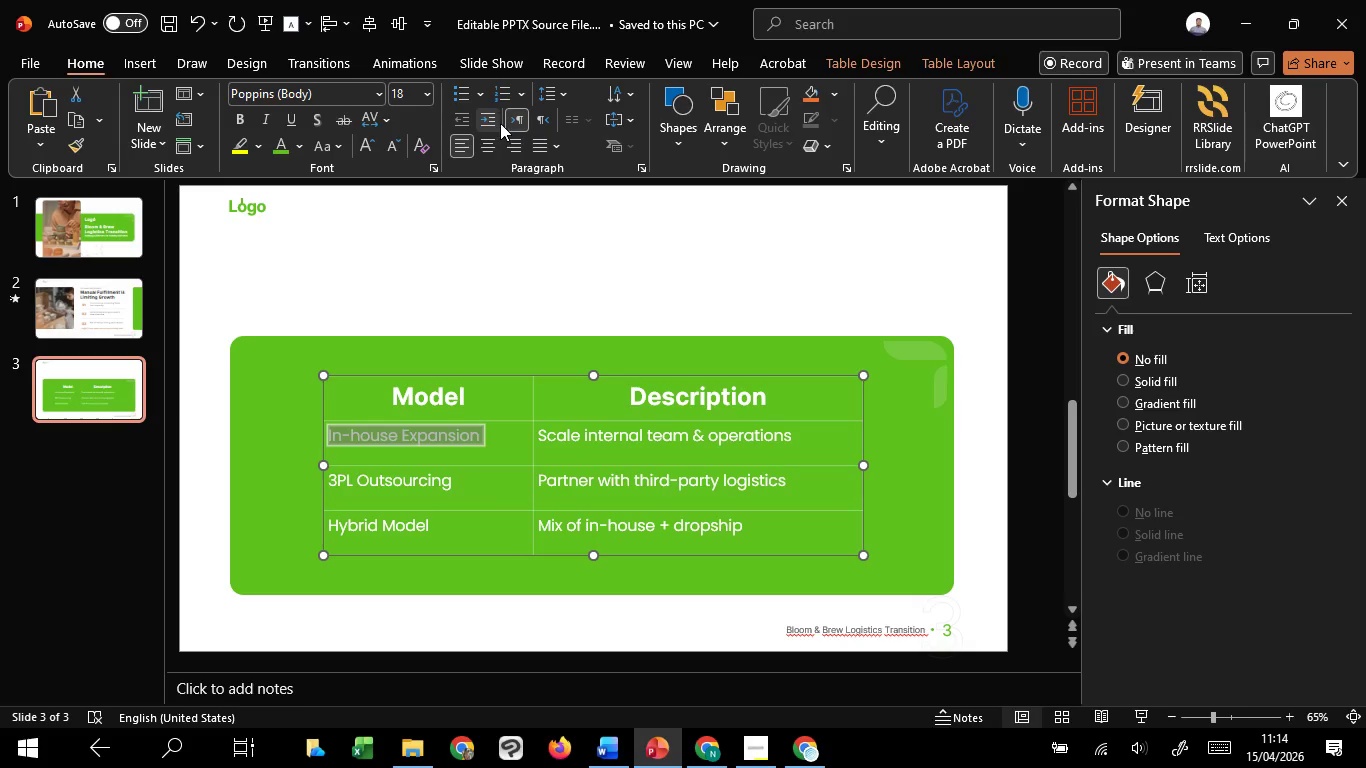 
left_click([491, 122])
 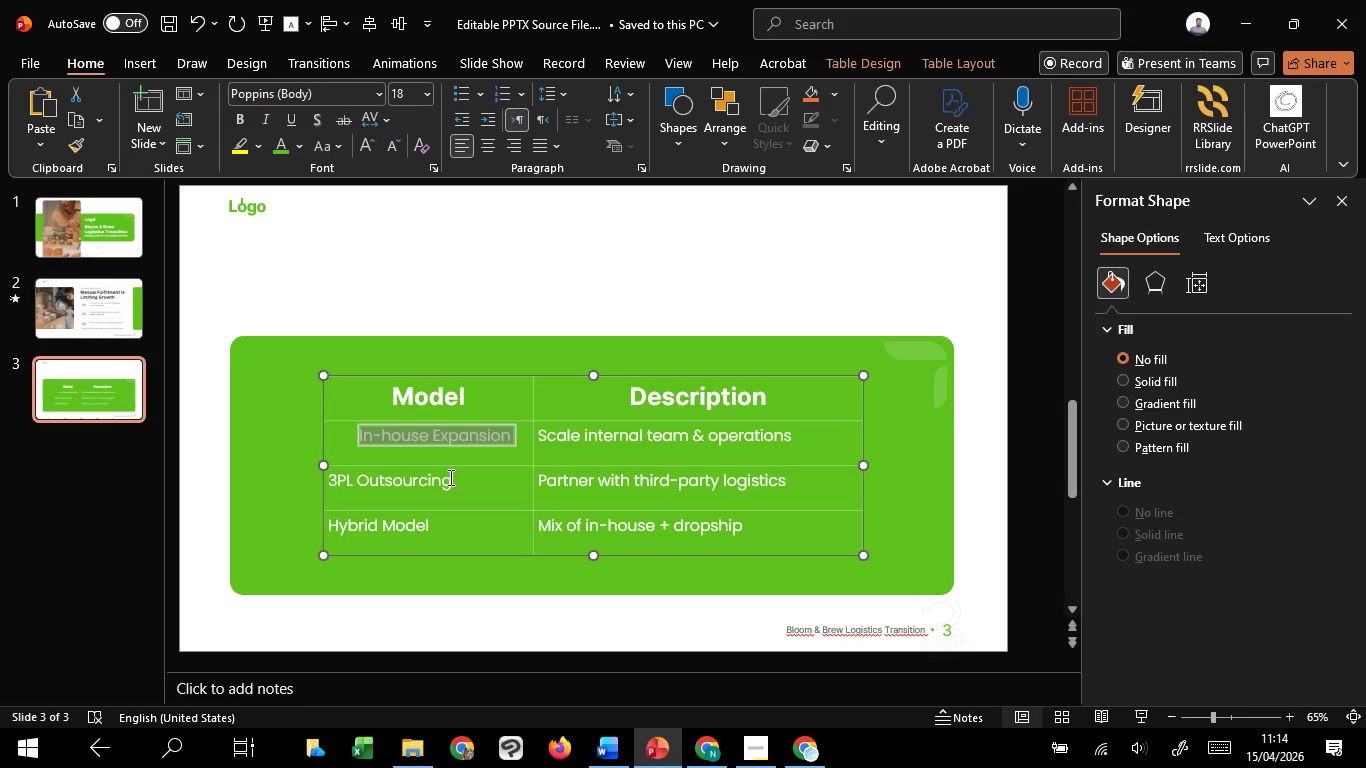 
left_click_drag(start_coordinate=[451, 477], to_coordinate=[253, 482])
 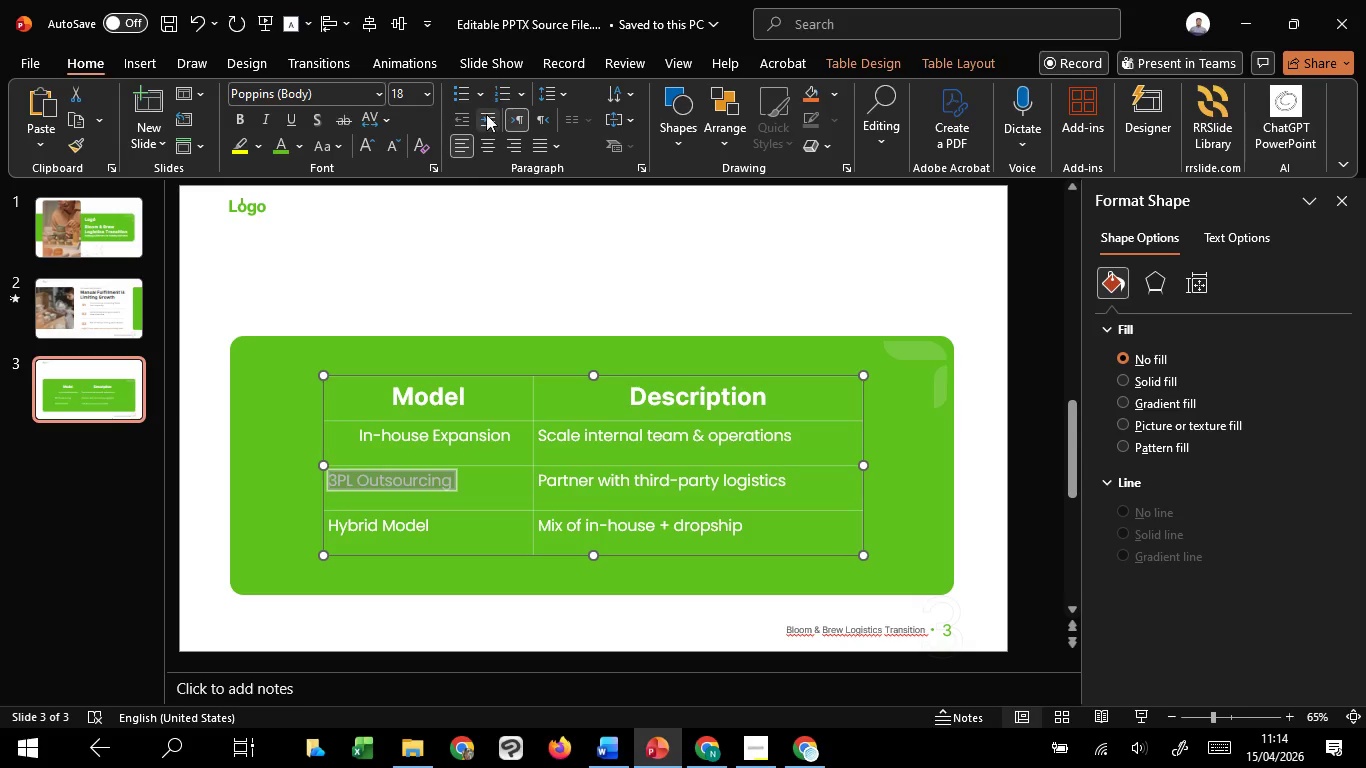 
left_click([486, 114])
 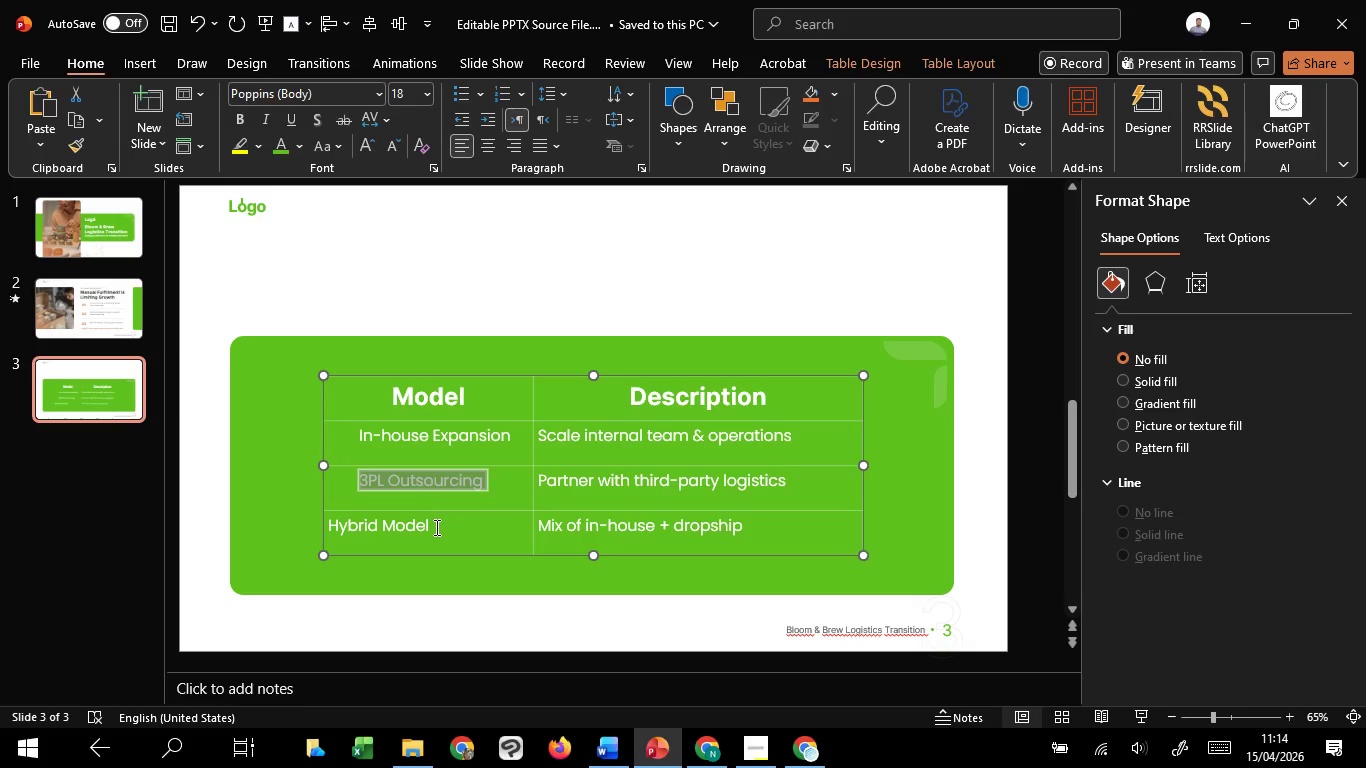 
left_click_drag(start_coordinate=[435, 527], to_coordinate=[318, 512])
 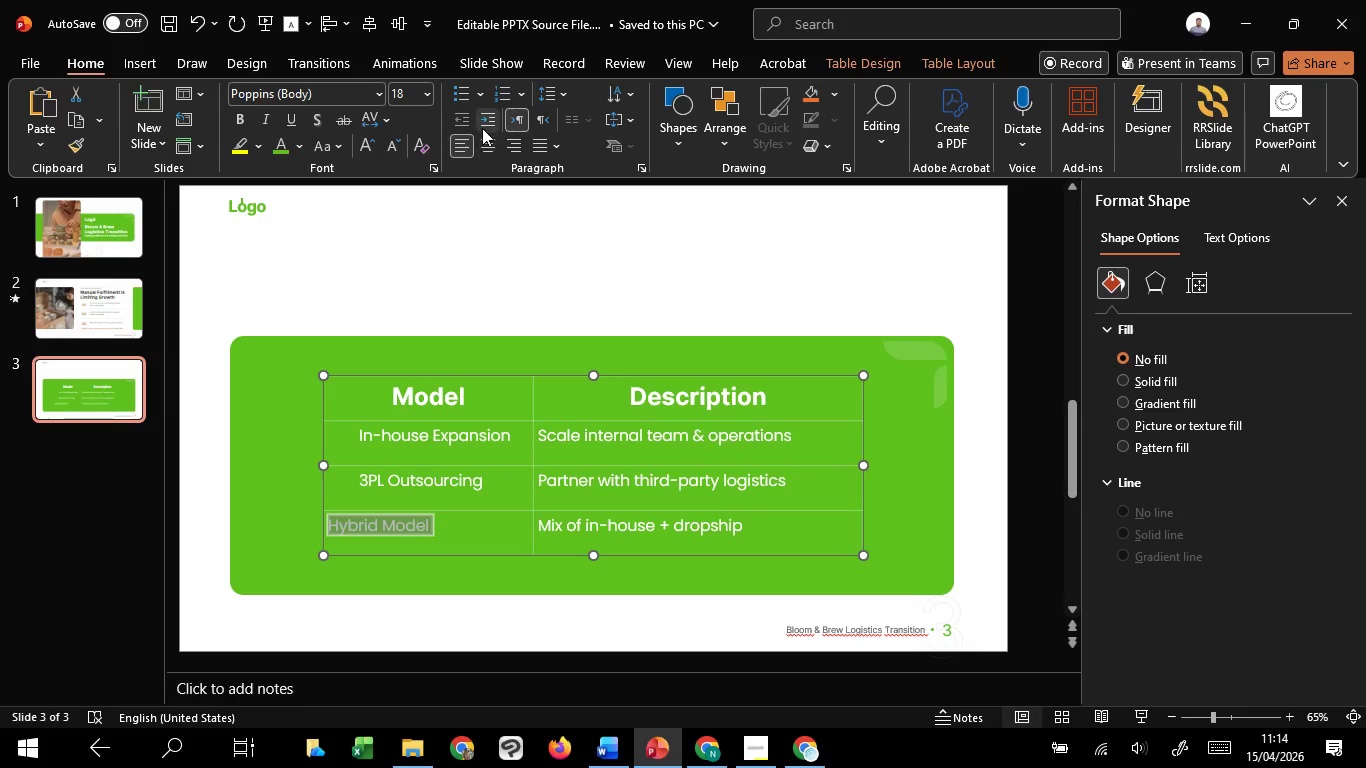 
left_click([487, 124])
 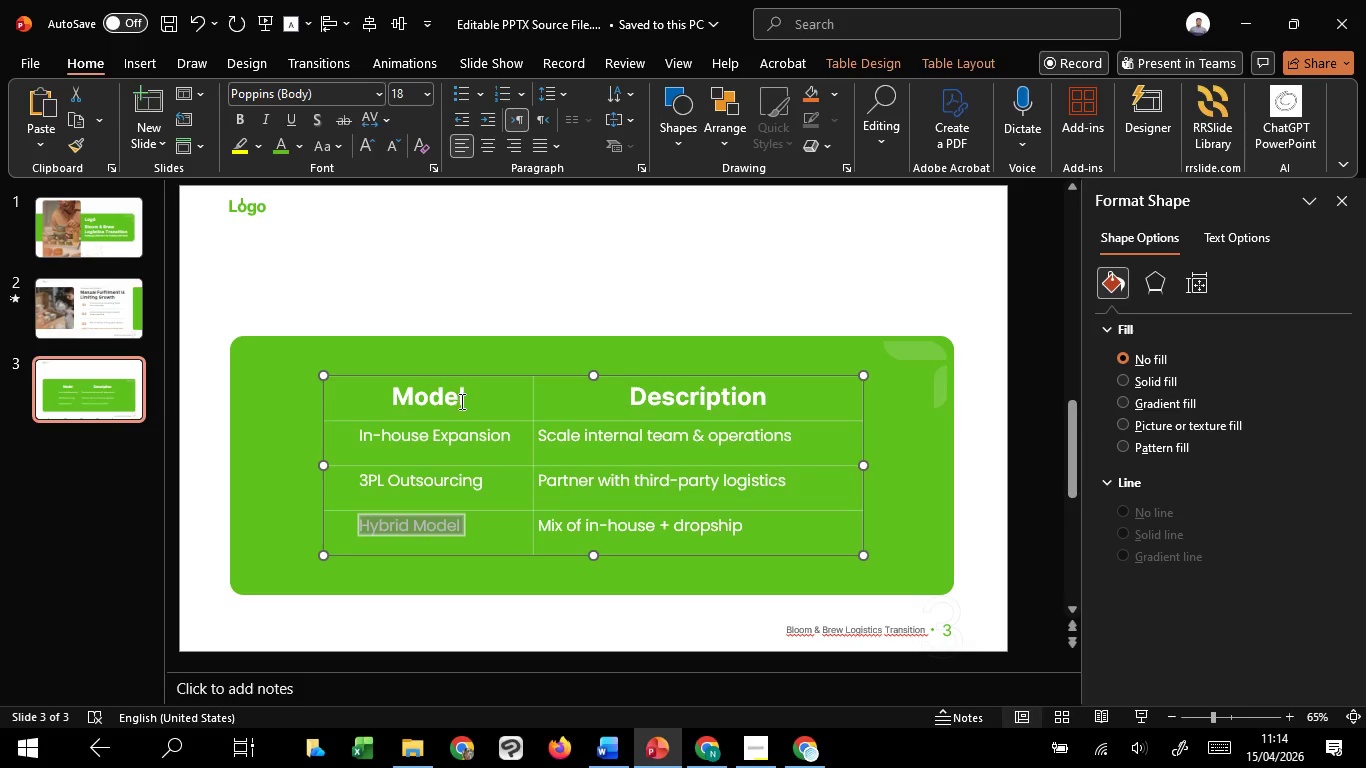 
left_click_drag(start_coordinate=[463, 400], to_coordinate=[331, 400])
 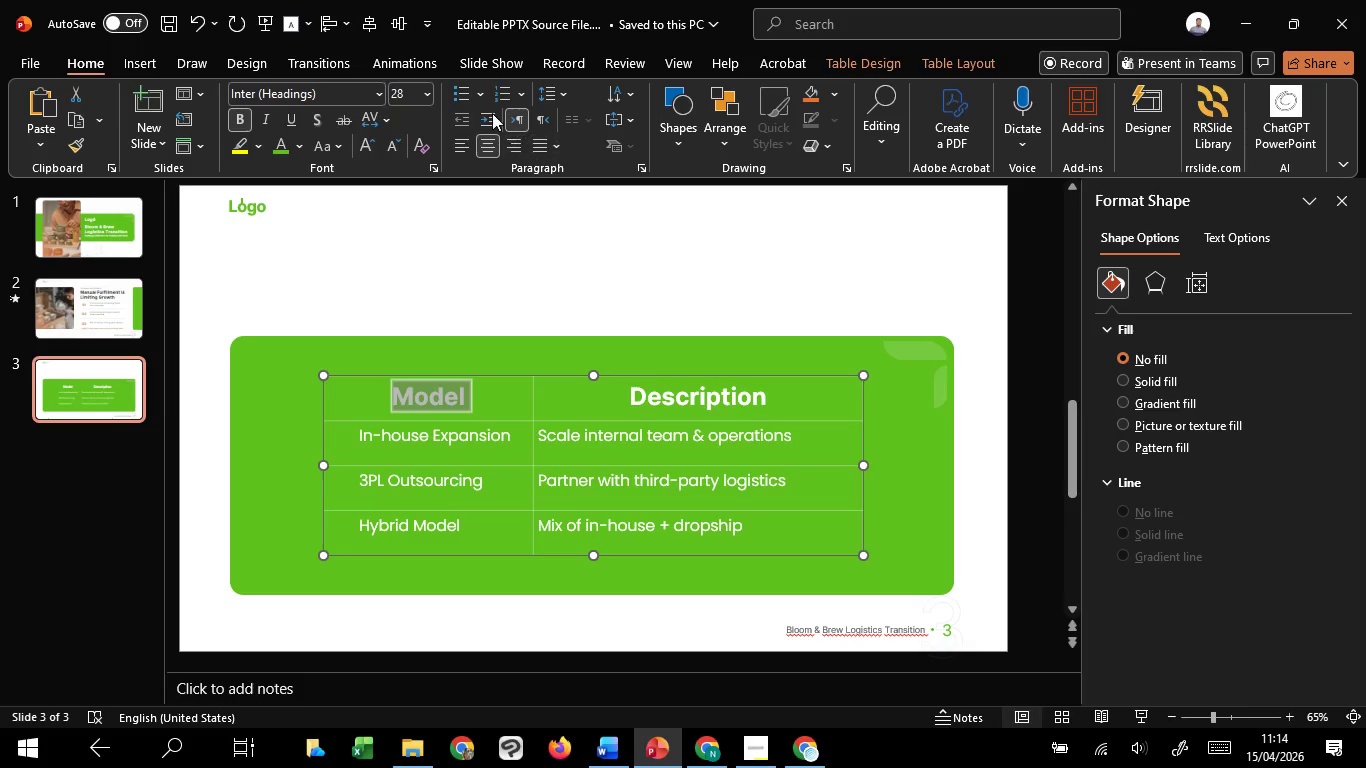 
left_click([492, 113])
 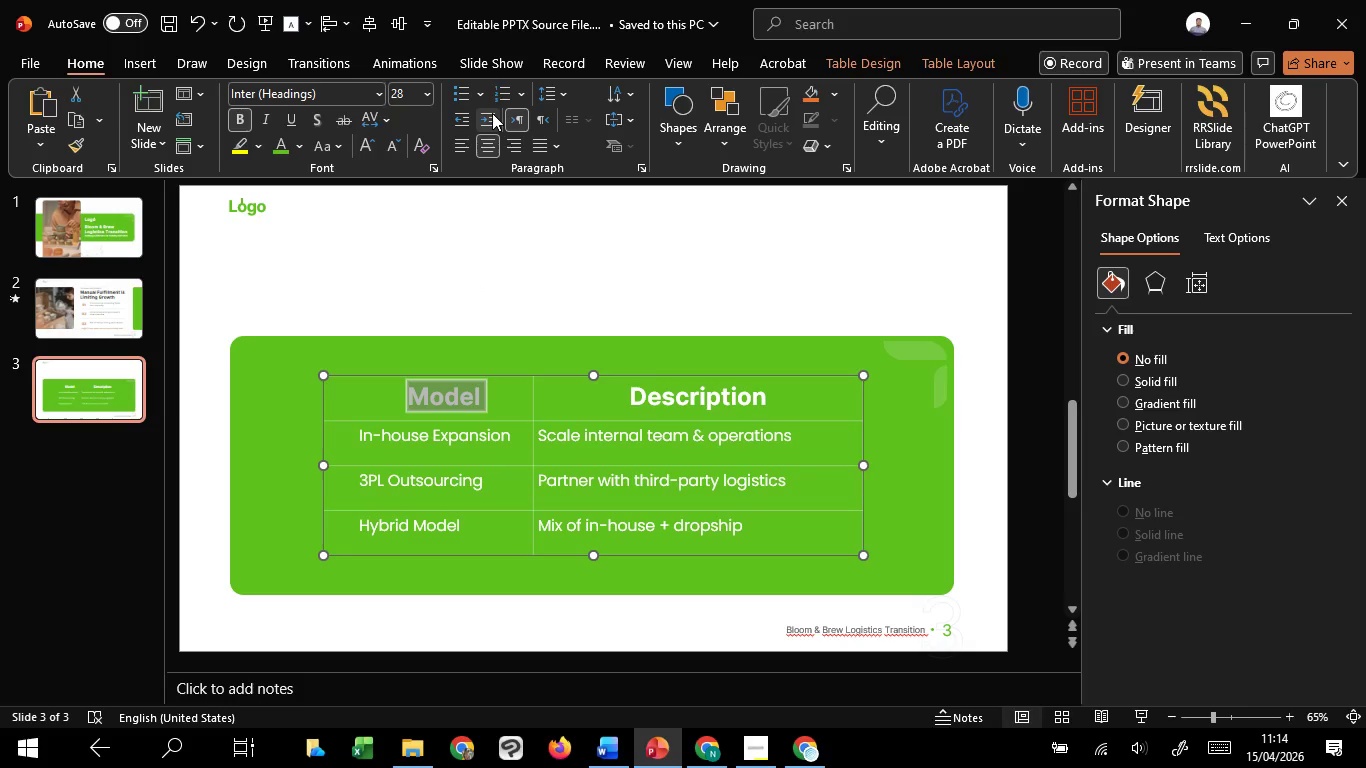 
key(Control+Z)
 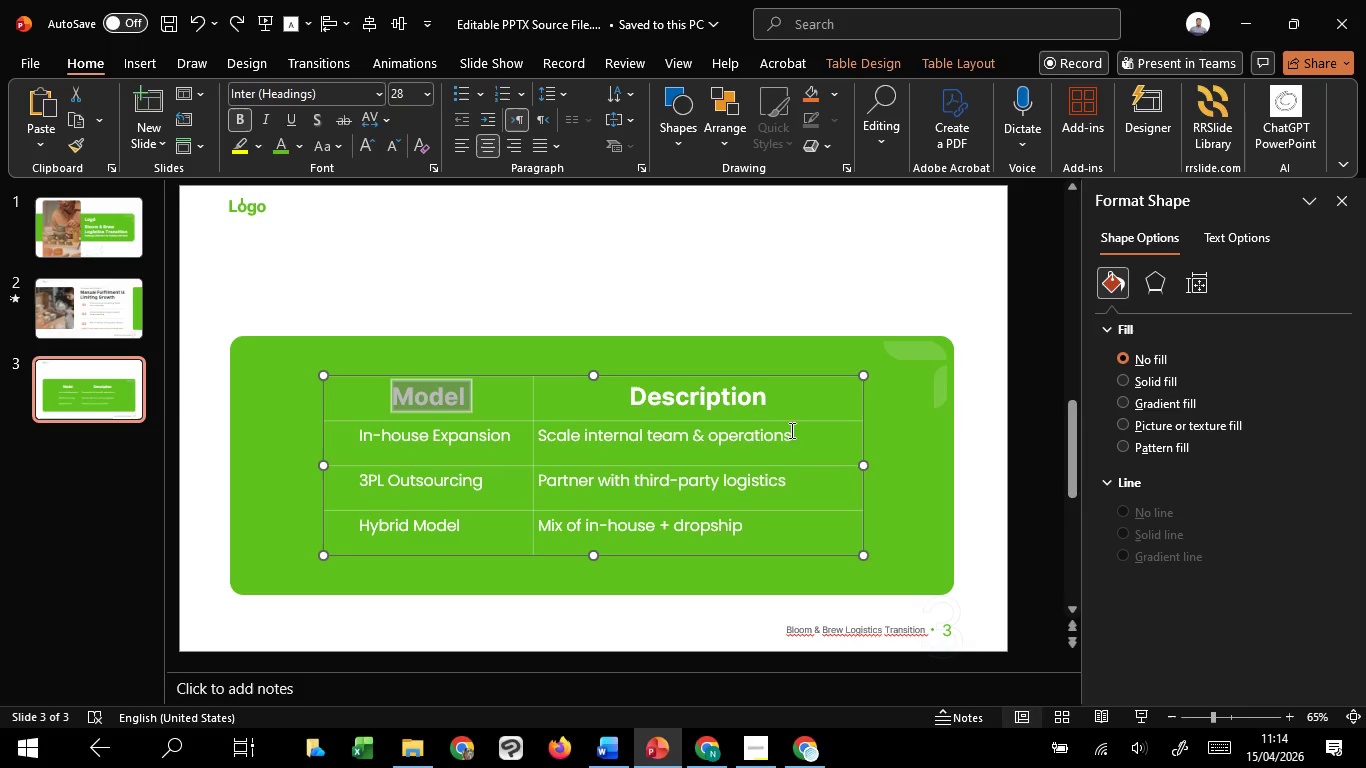 
left_click_drag(start_coordinate=[793, 434], to_coordinate=[689, 525])
 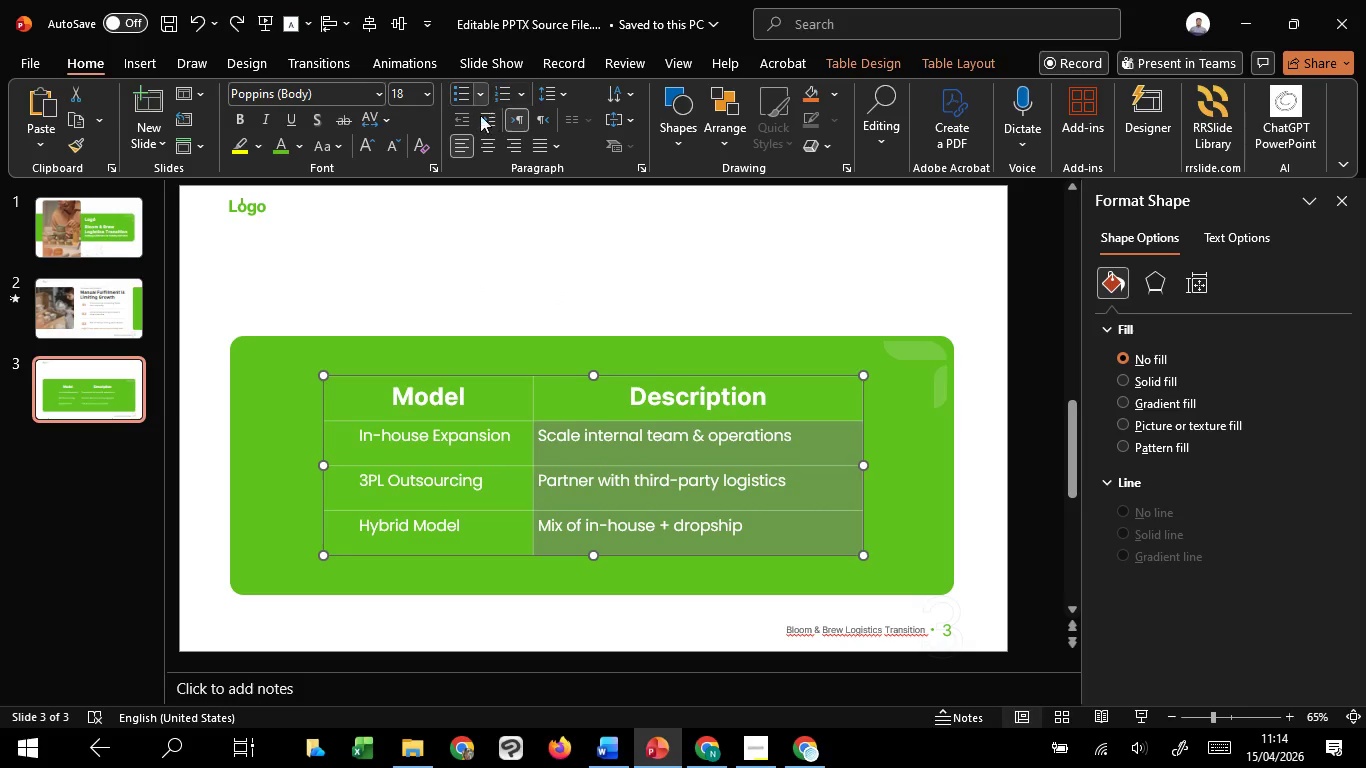 
left_click([480, 122])
 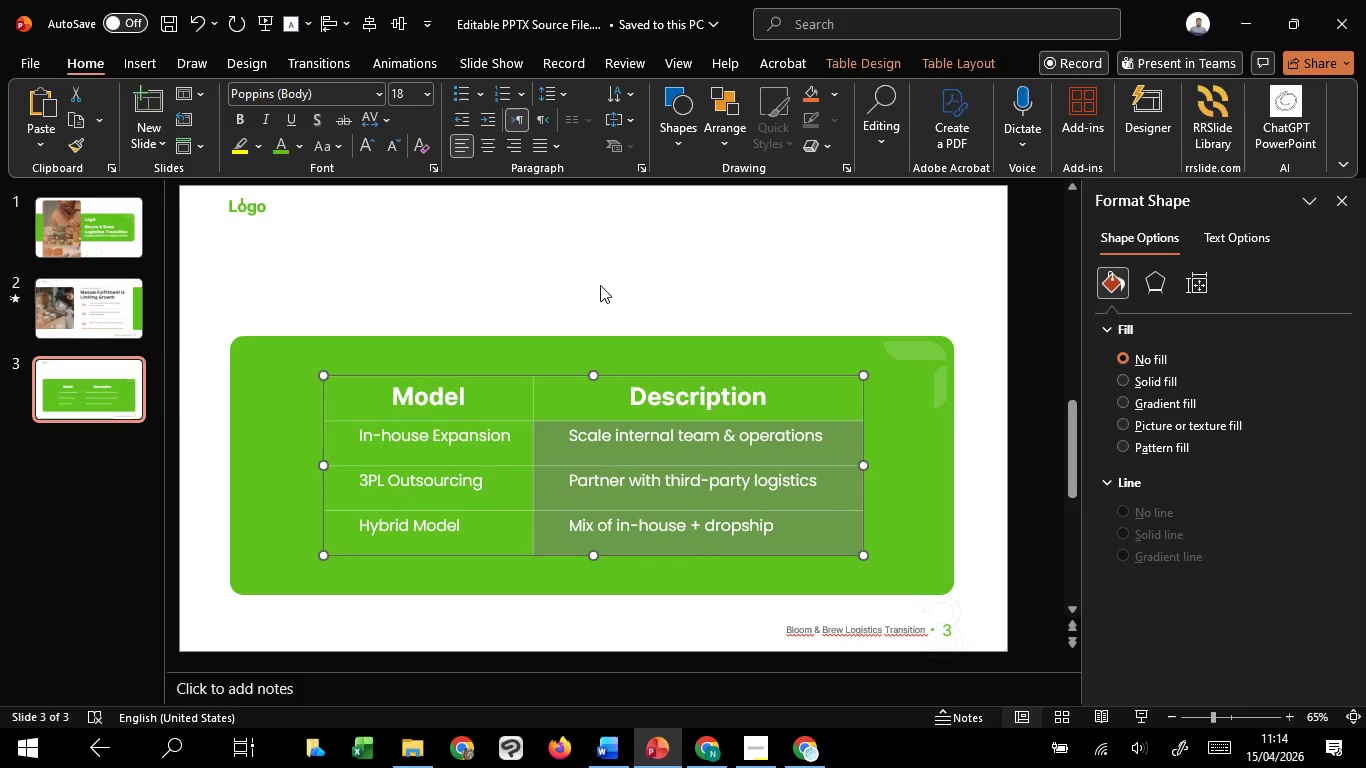 
left_click([600, 285])
 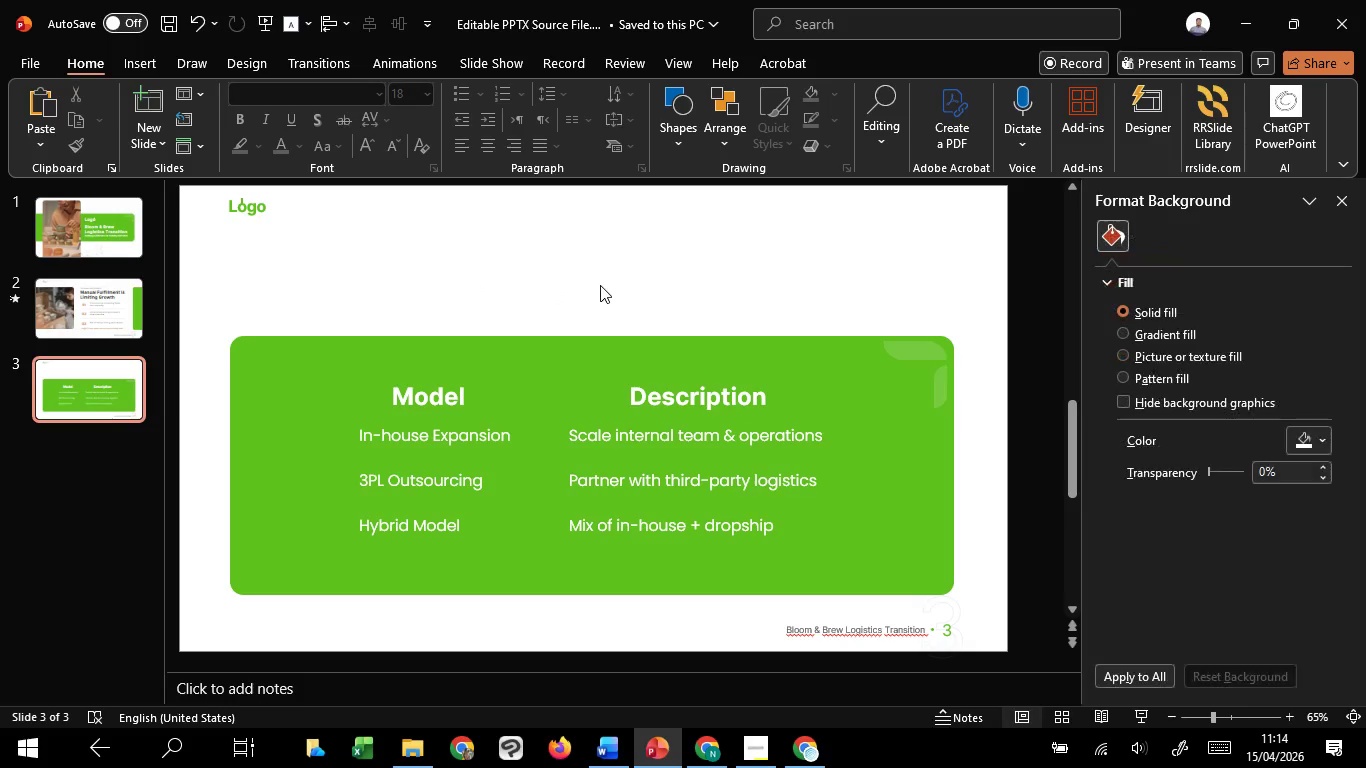 
hold_key(key=ControlLeft, duration=1.19)
scroll: coordinate [707, 358], scroll_direction: down, amount: 1.0
 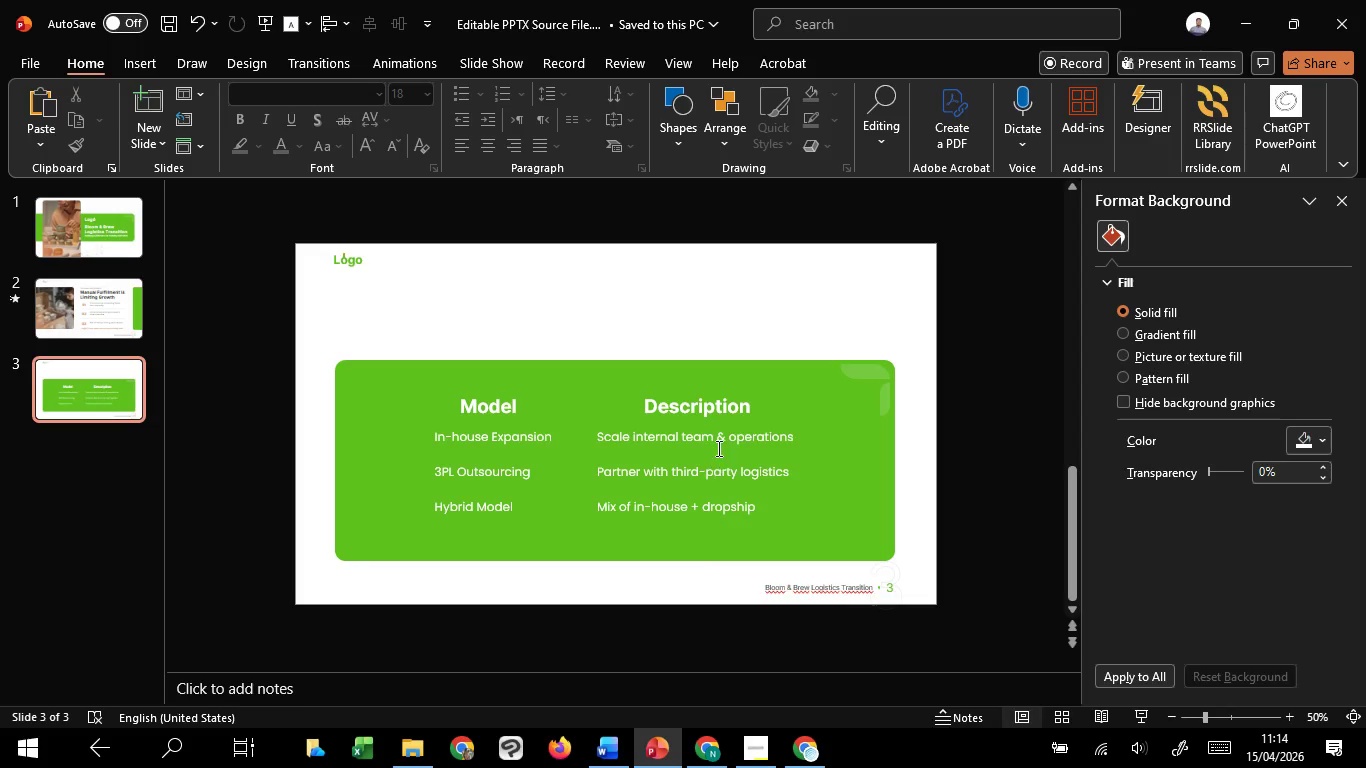 
left_click([716, 442])
 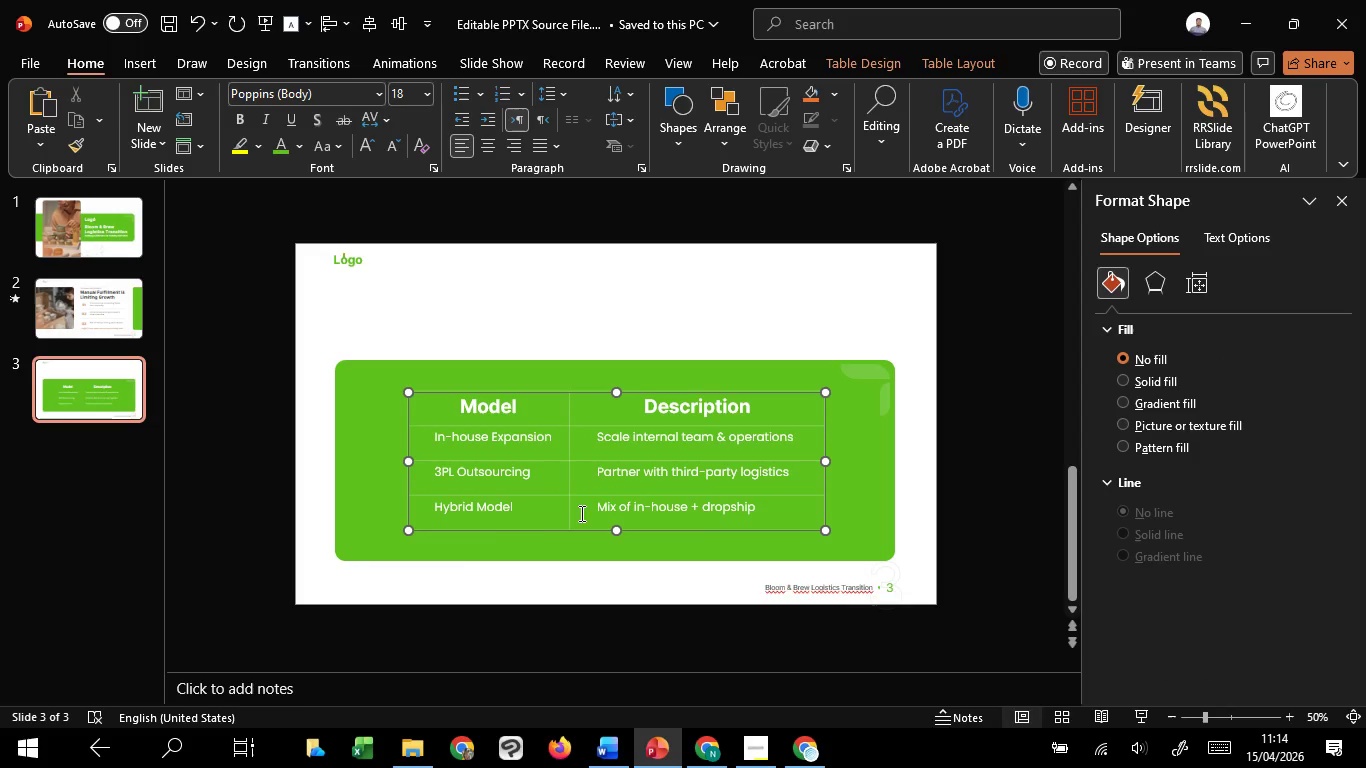 
left_click_drag(start_coordinate=[409, 527], to_coordinate=[366, 556])
 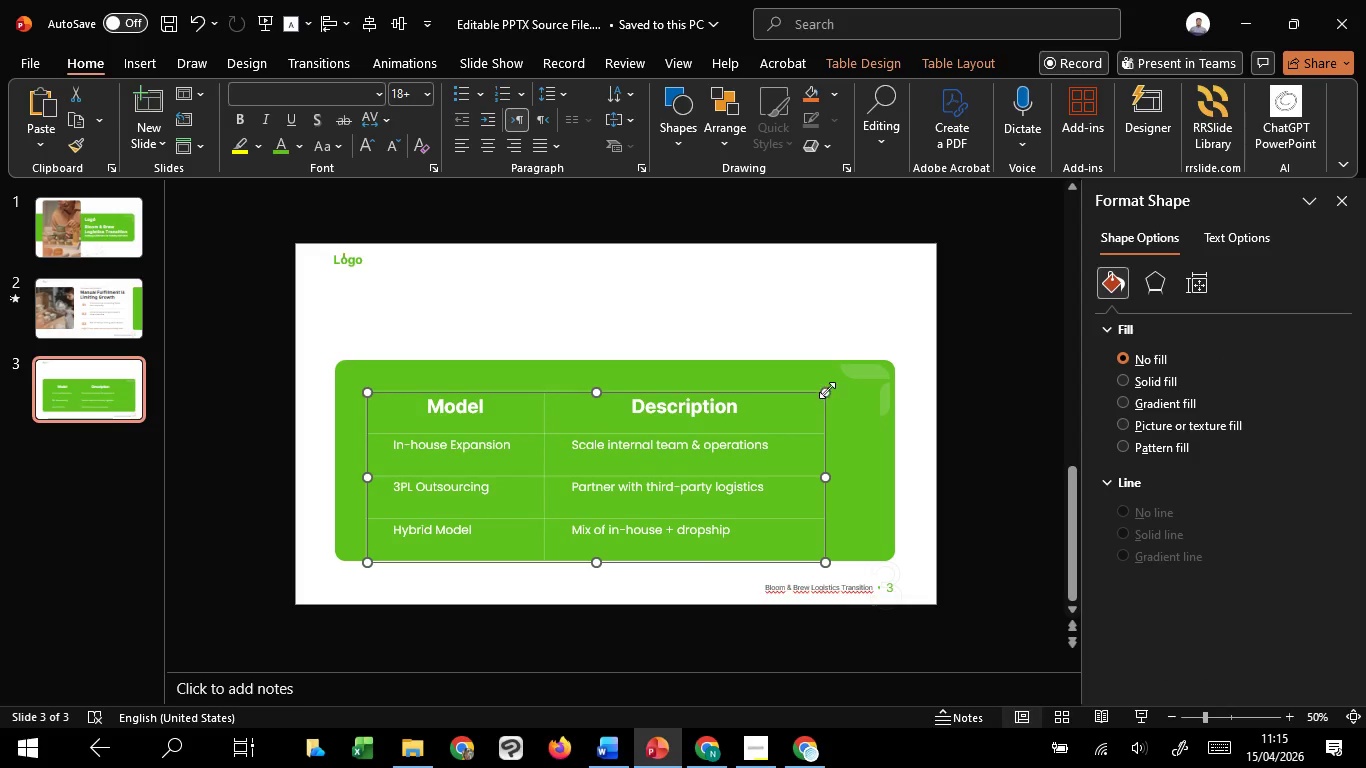 
left_click_drag(start_coordinate=[827, 390], to_coordinate=[868, 361])
 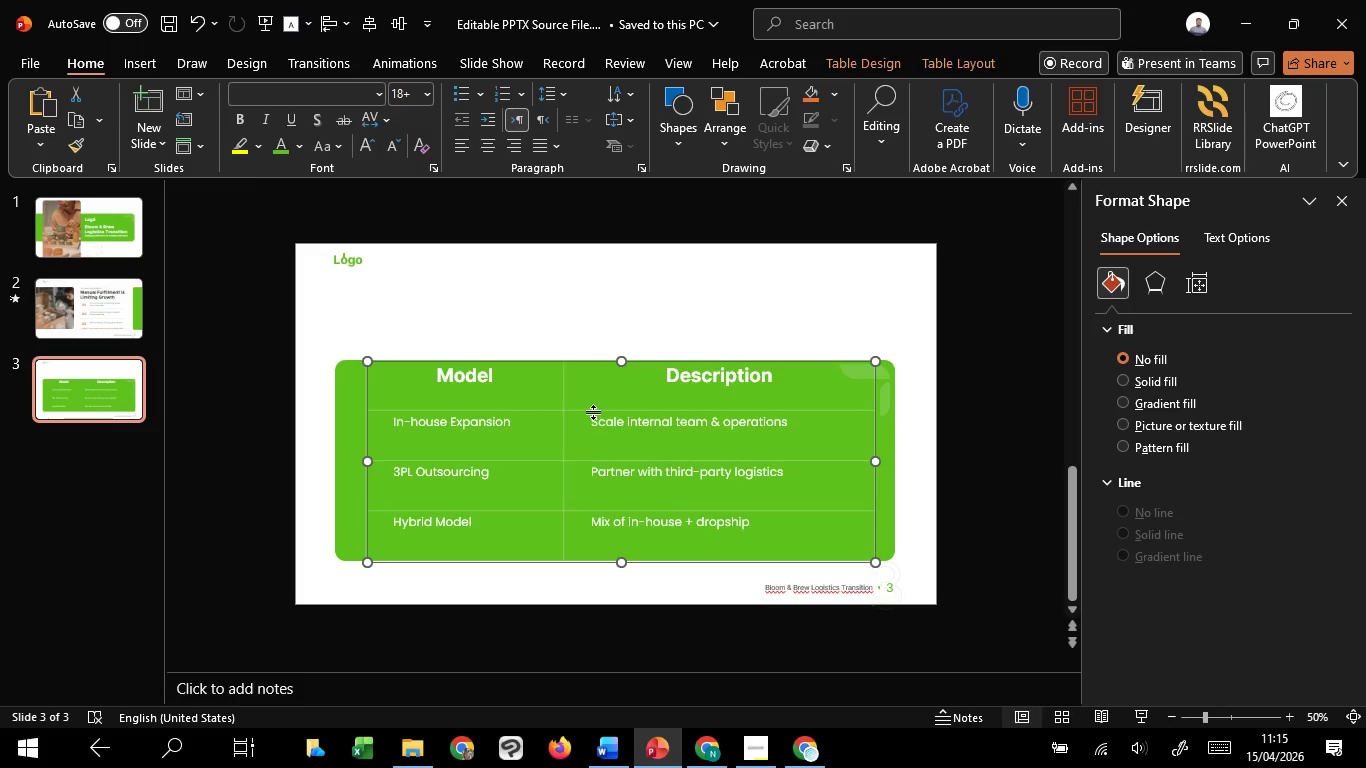 
left_click_drag(start_coordinate=[593, 412], to_coordinate=[598, 395])
 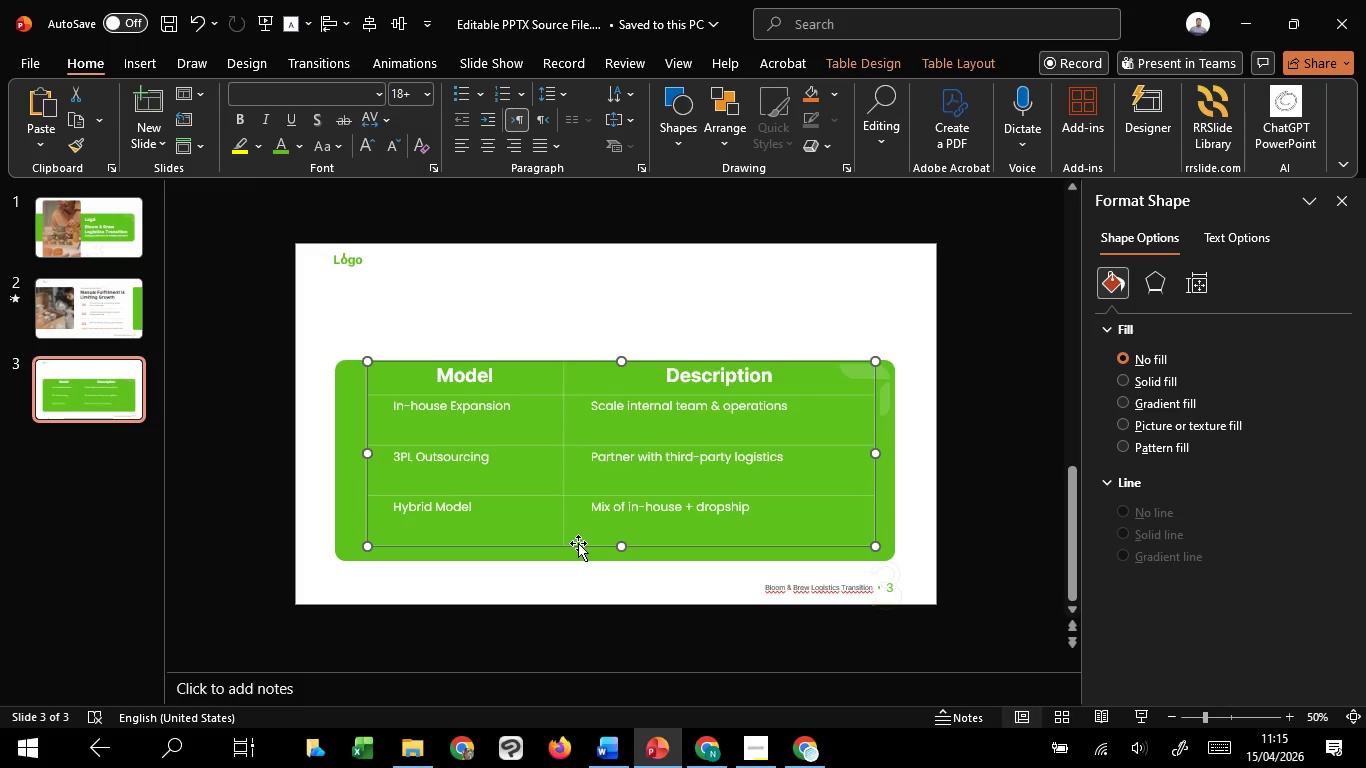 
left_click_drag(start_coordinate=[578, 543], to_coordinate=[578, 552])
 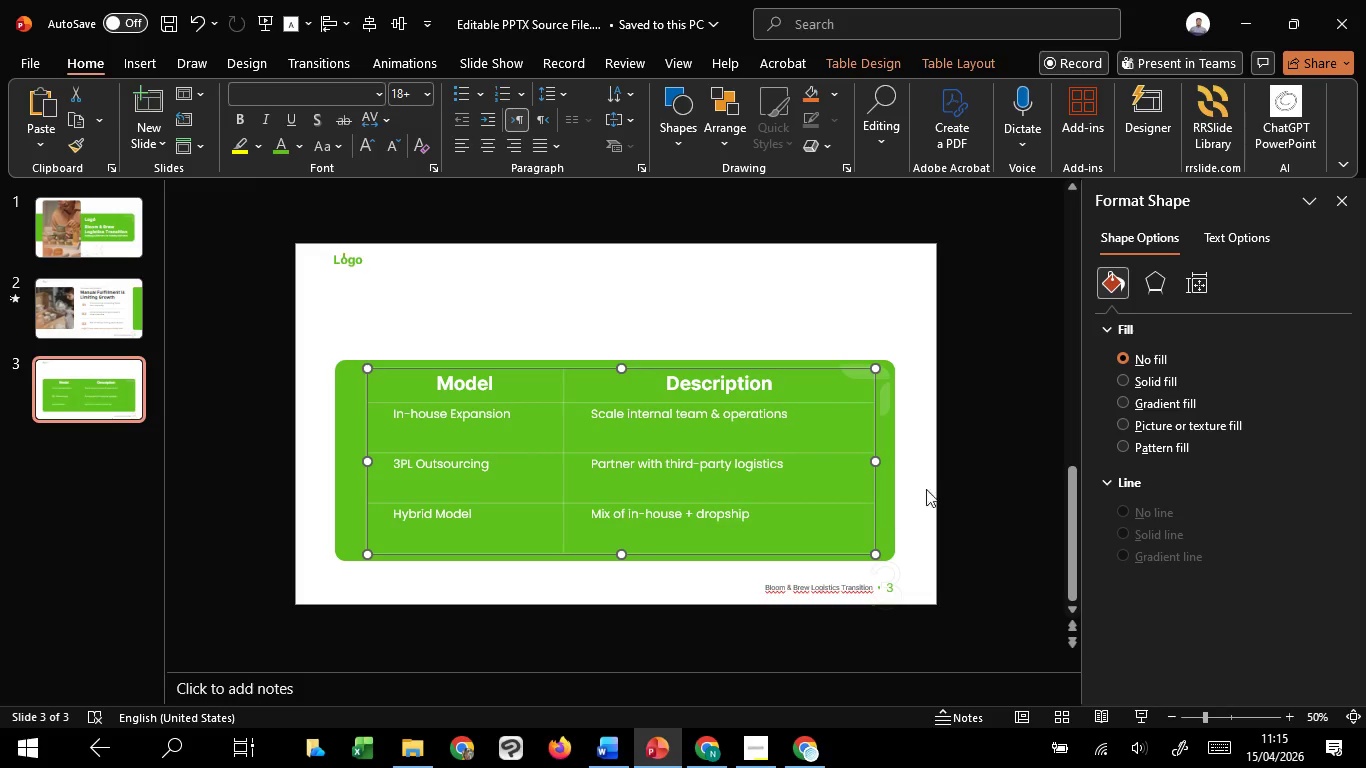 
hold_key(key=ShiftLeft, duration=1.34)
 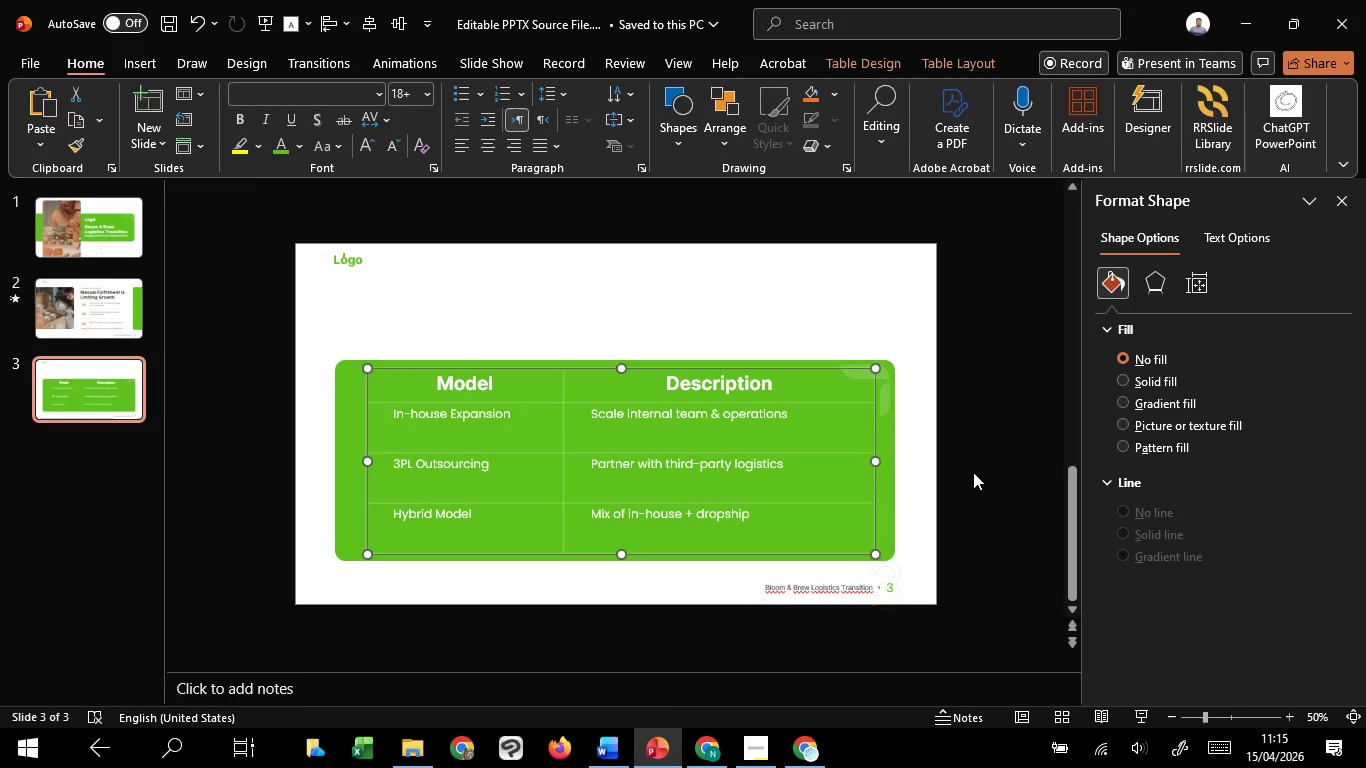 
left_click([973, 472])
 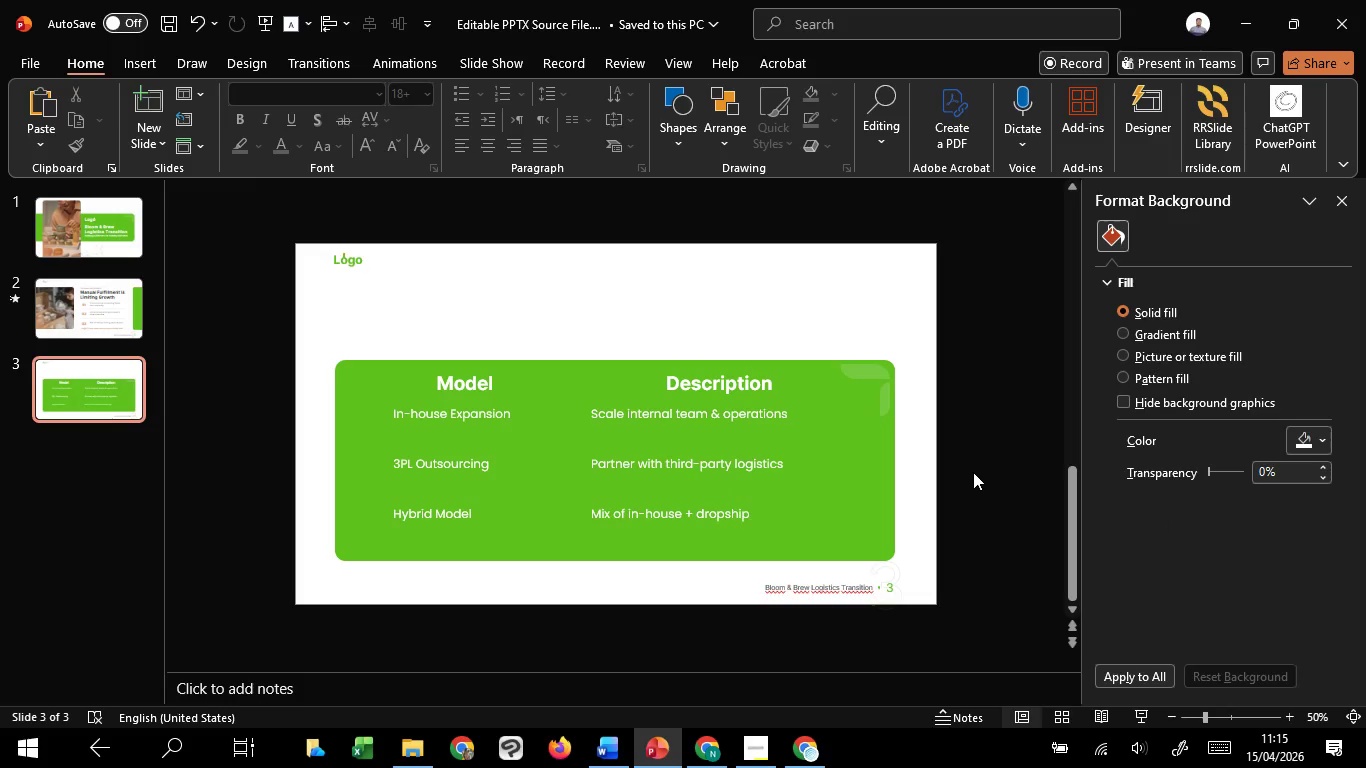 
wait(17.47)
 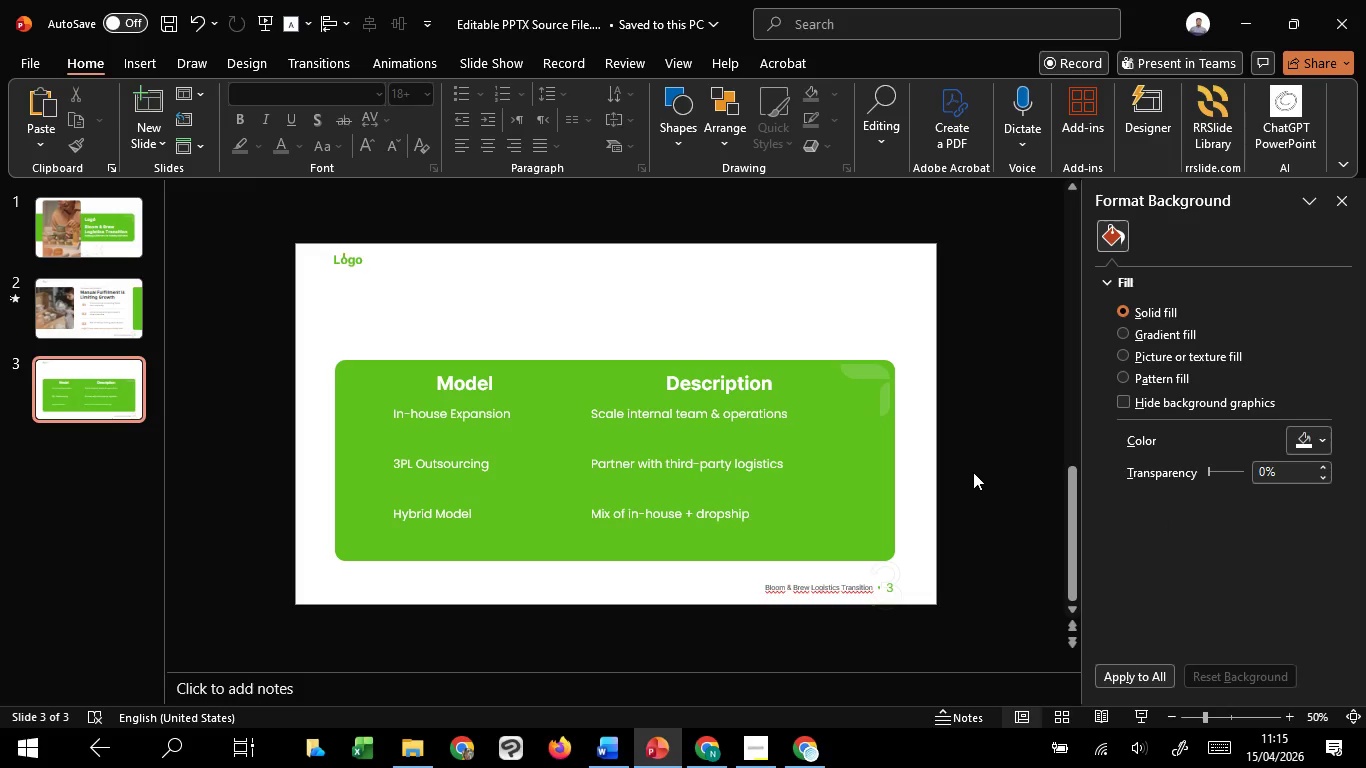 
left_click([725, 430])
 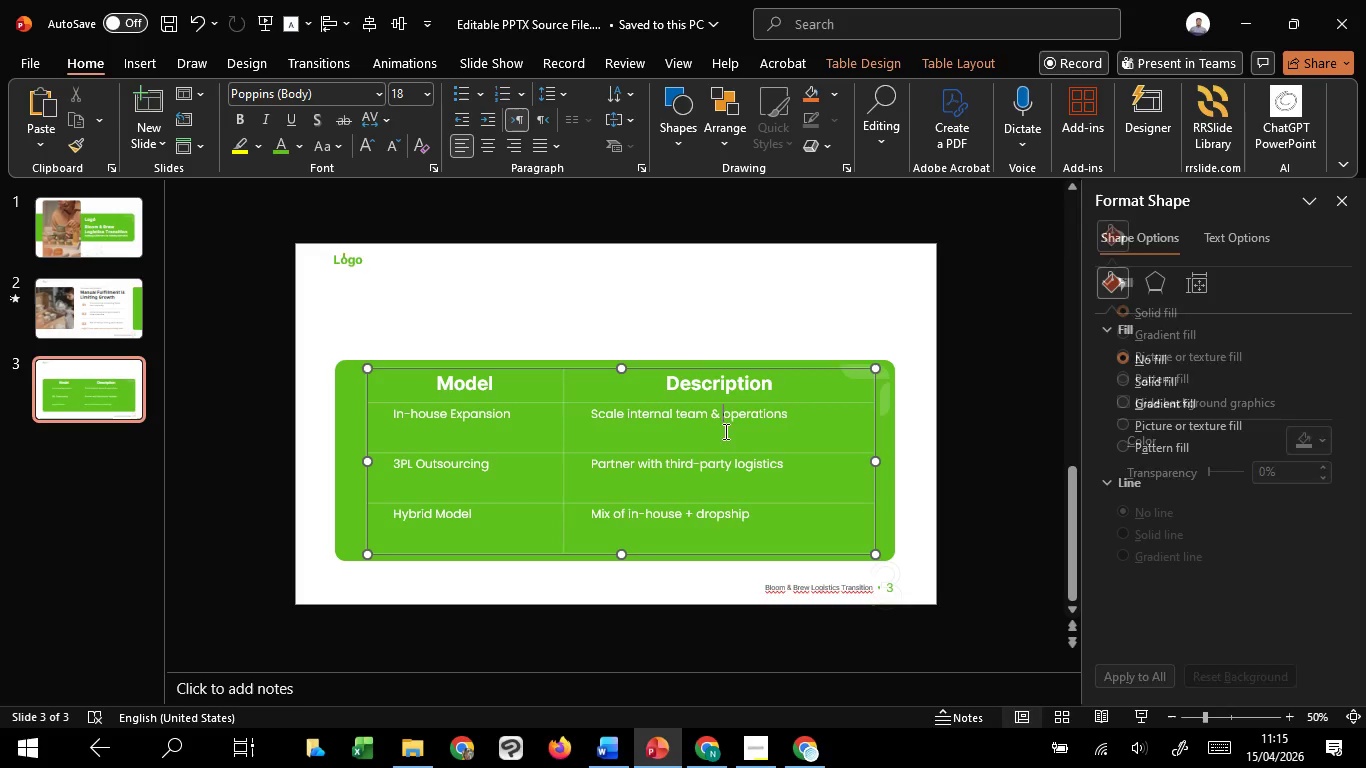 
hold_key(key=ControlLeft, duration=0.92)
scroll: coordinate [718, 447], scroll_direction: up, amount: 1.0
 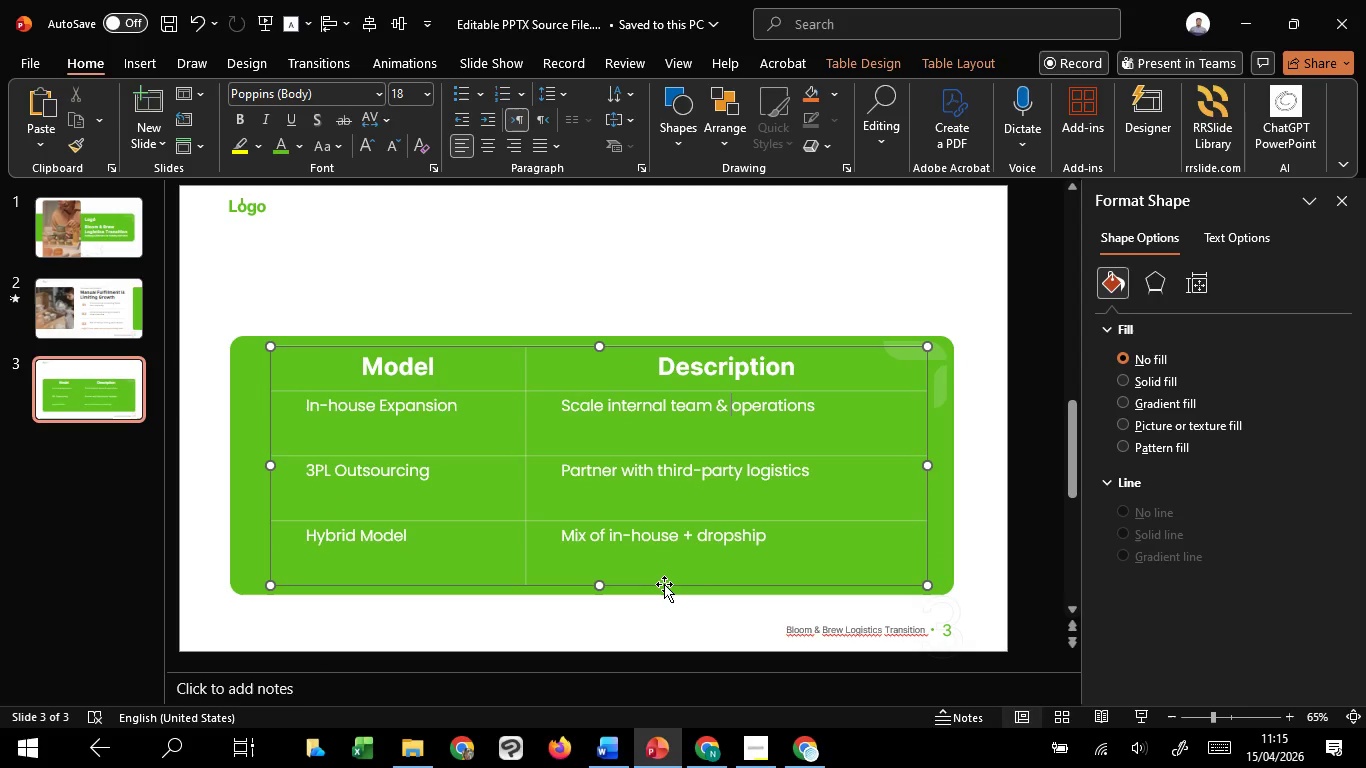 
left_click_drag(start_coordinate=[665, 585], to_coordinate=[664, 591])
 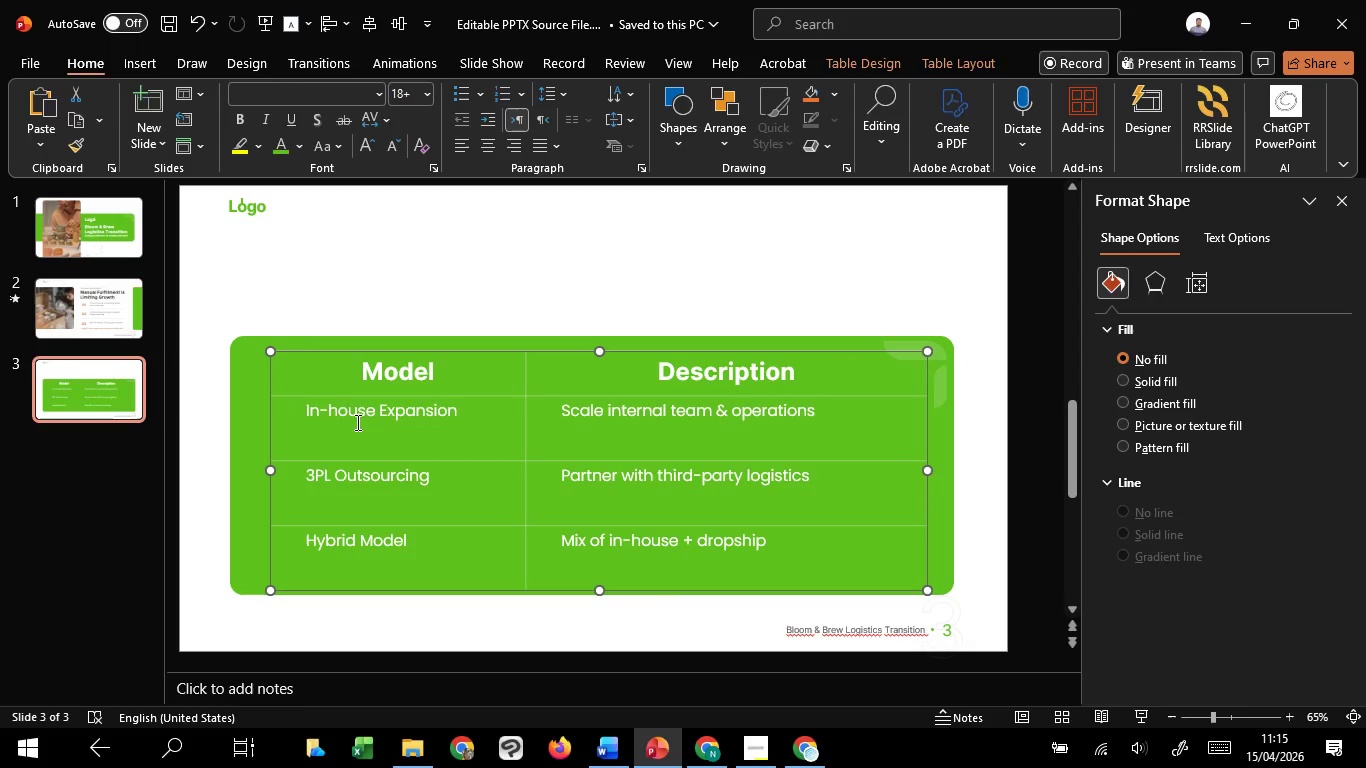 
hold_key(key=ShiftLeft, duration=1.26)
 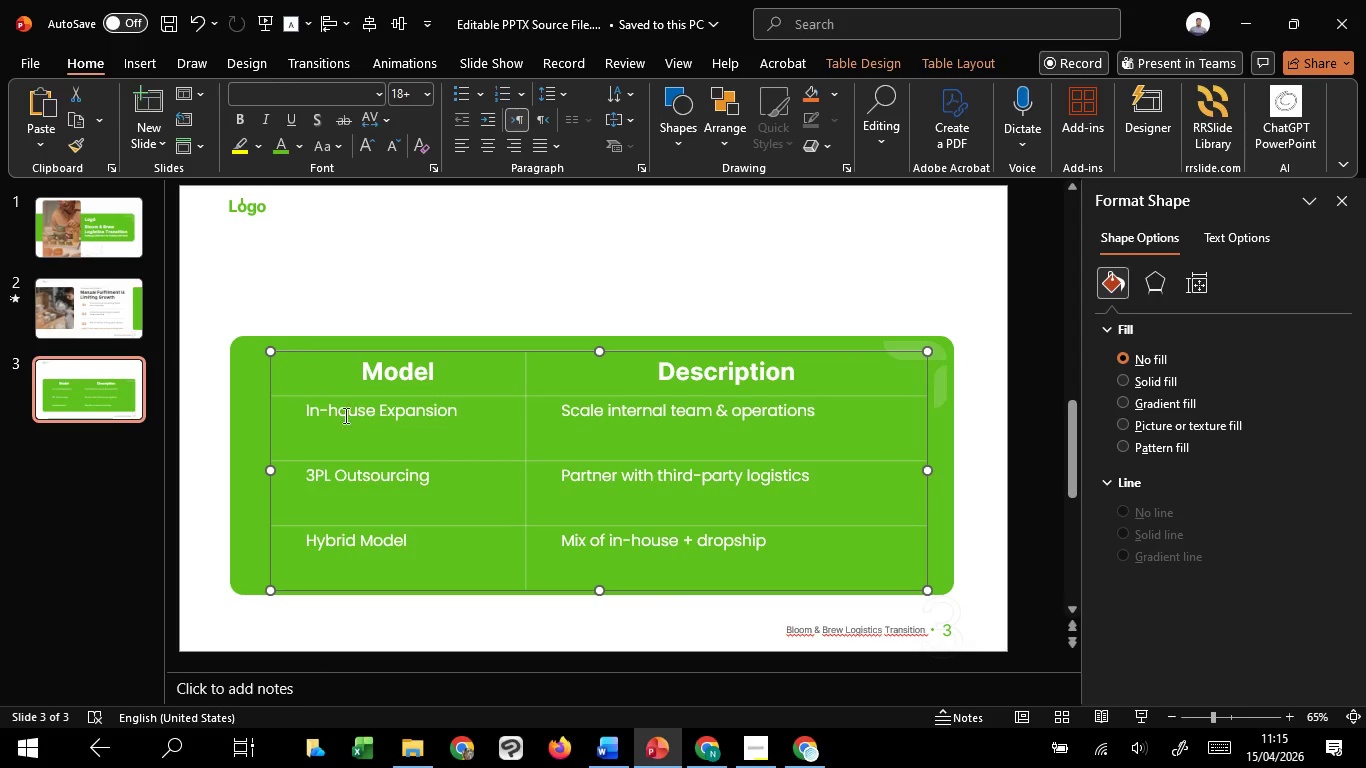 
left_click_drag(start_coordinate=[342, 415], to_coordinate=[436, 553])
 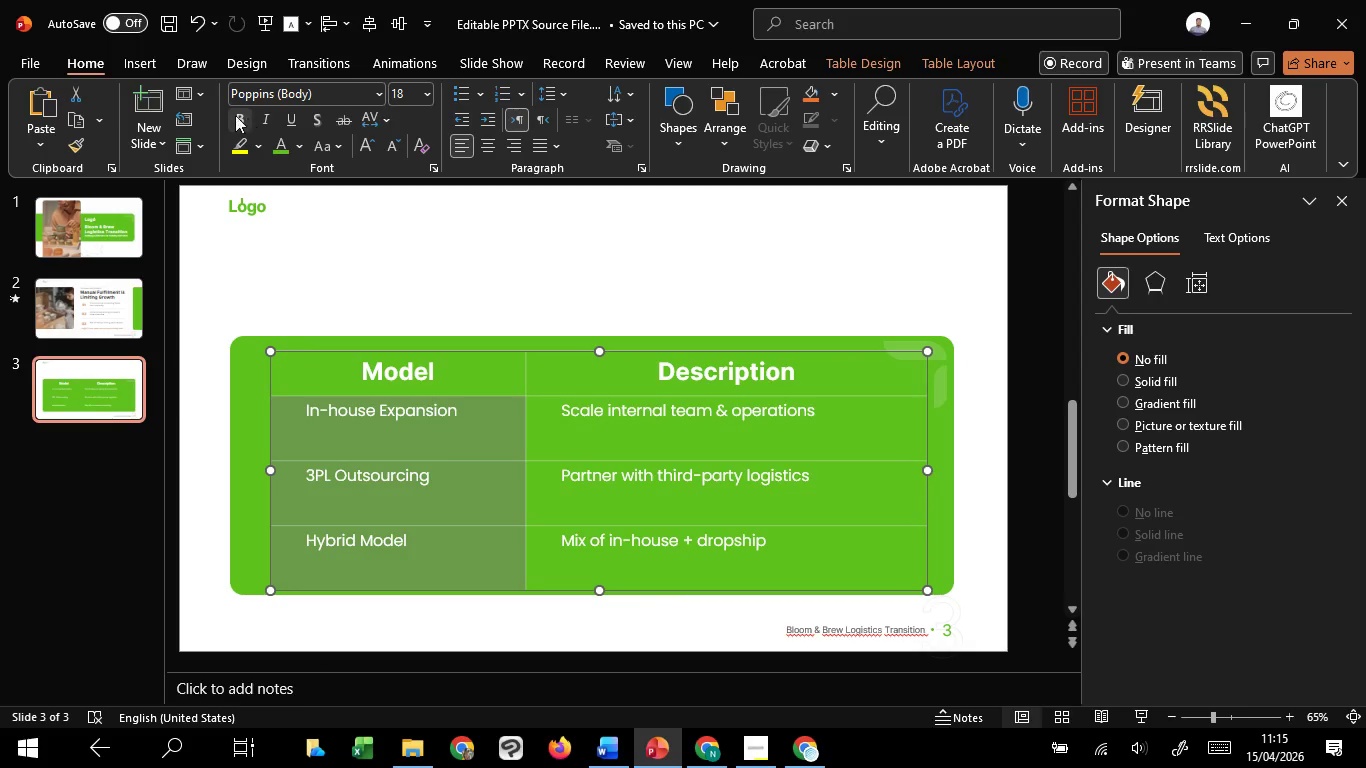 
left_click([232, 114])
 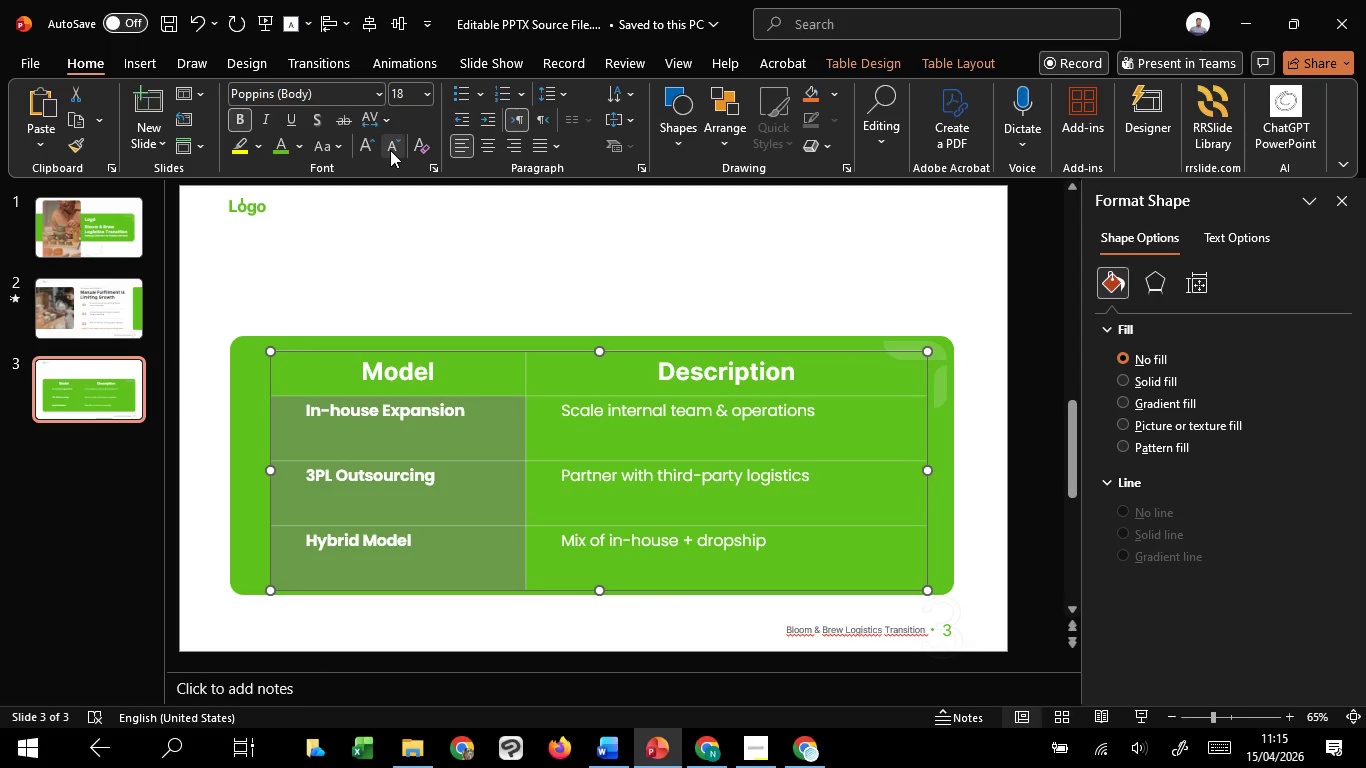 
left_click([390, 150])
 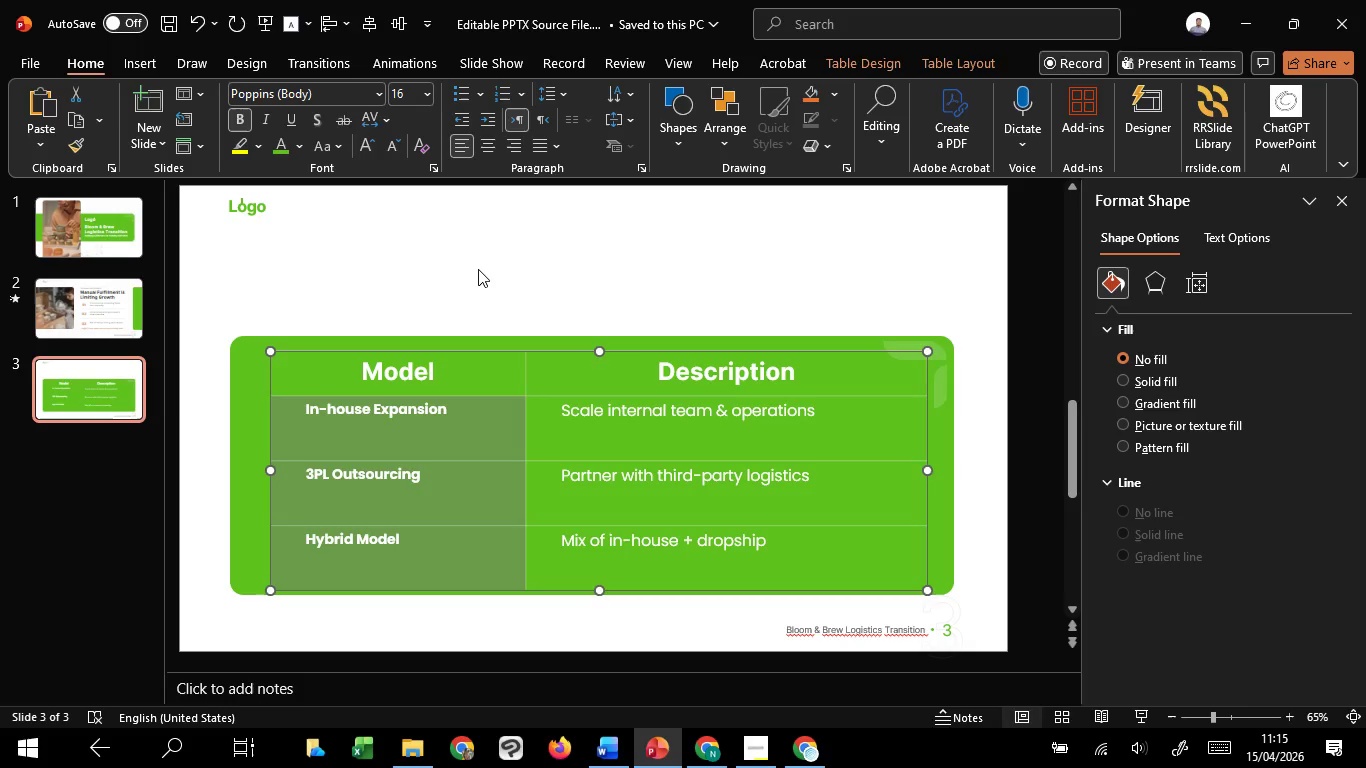 
left_click([478, 269])
 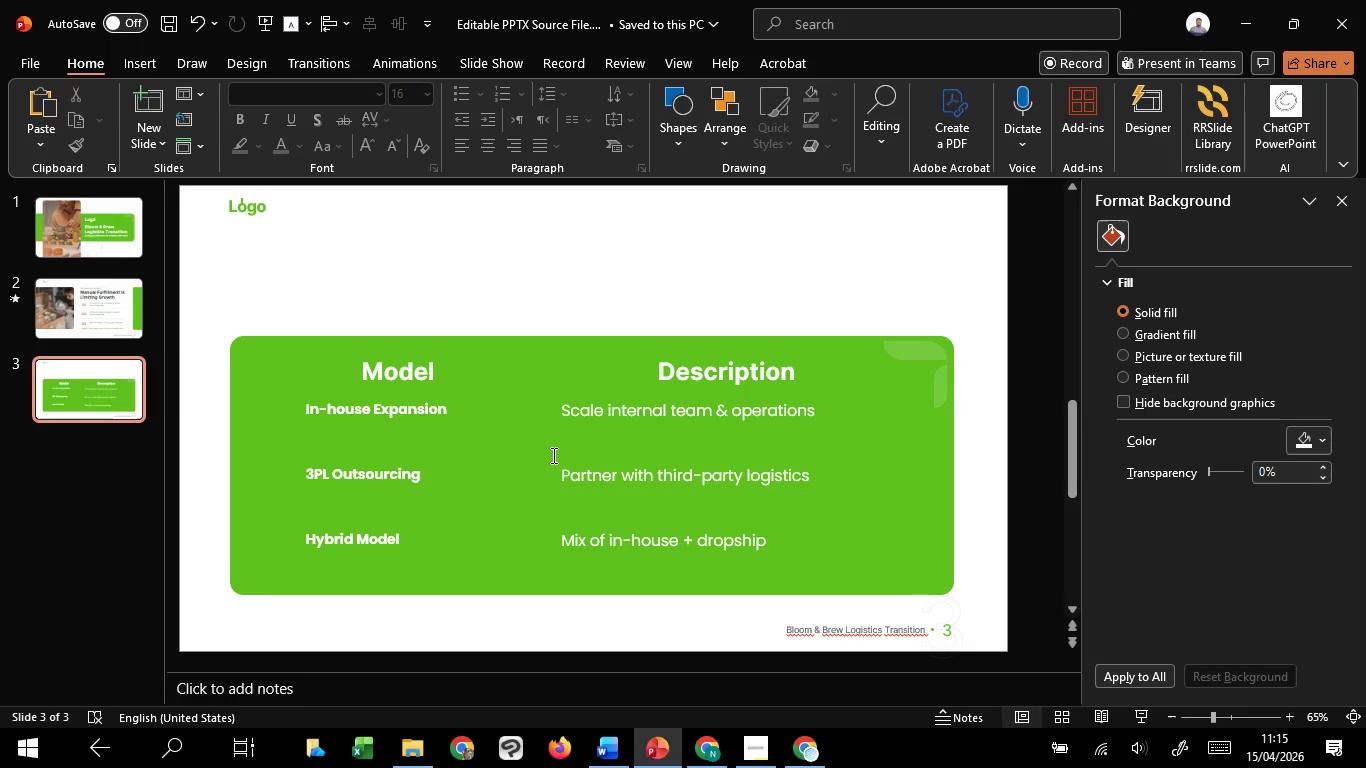 
left_click([552, 455])
 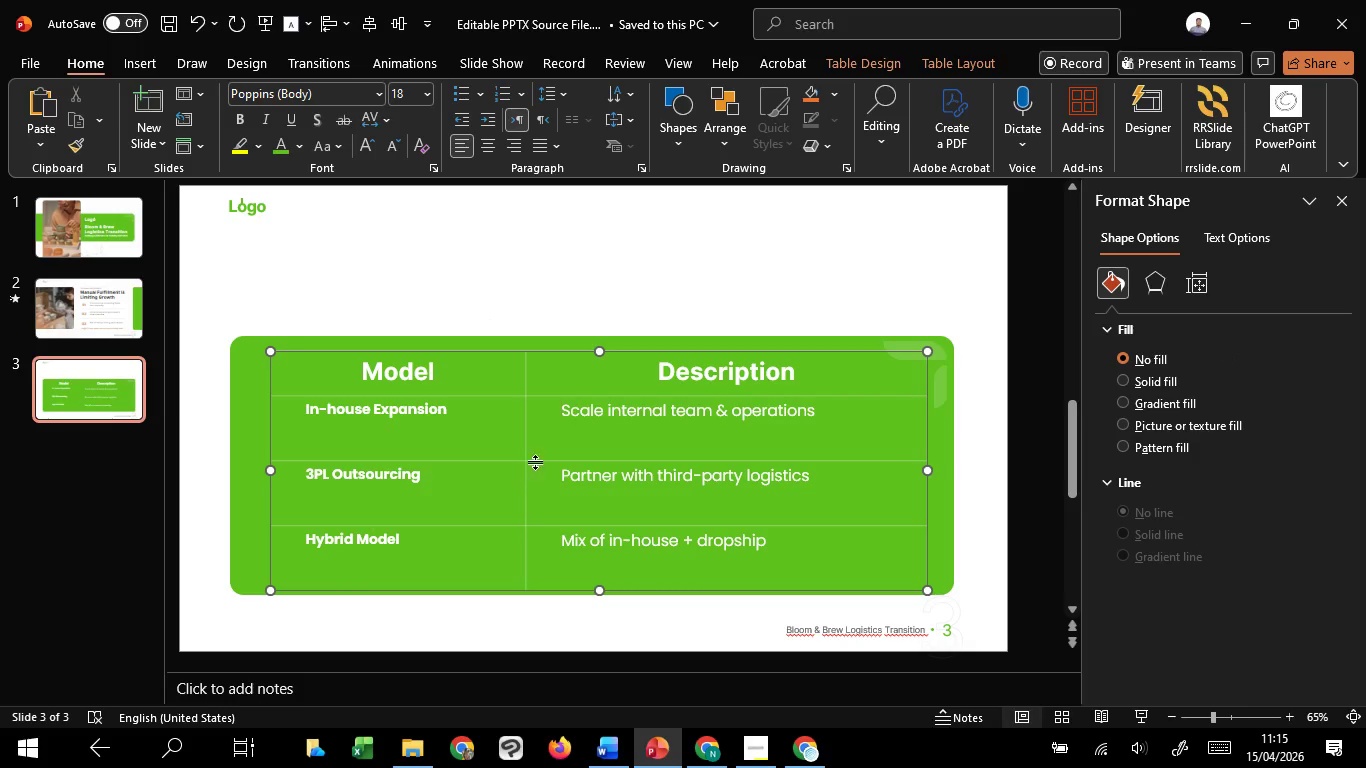 
left_click_drag(start_coordinate=[537, 461], to_coordinate=[538, 430])
 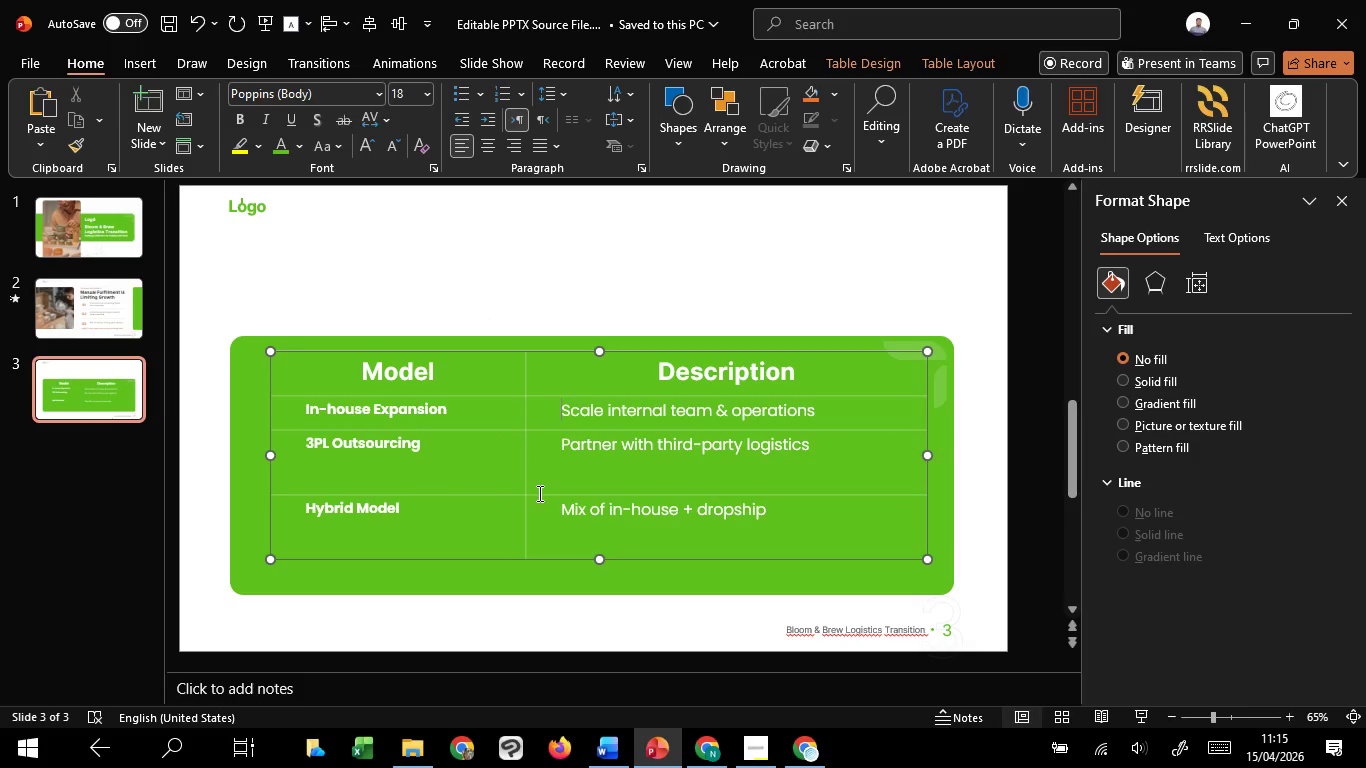 
left_click([535, 495])
 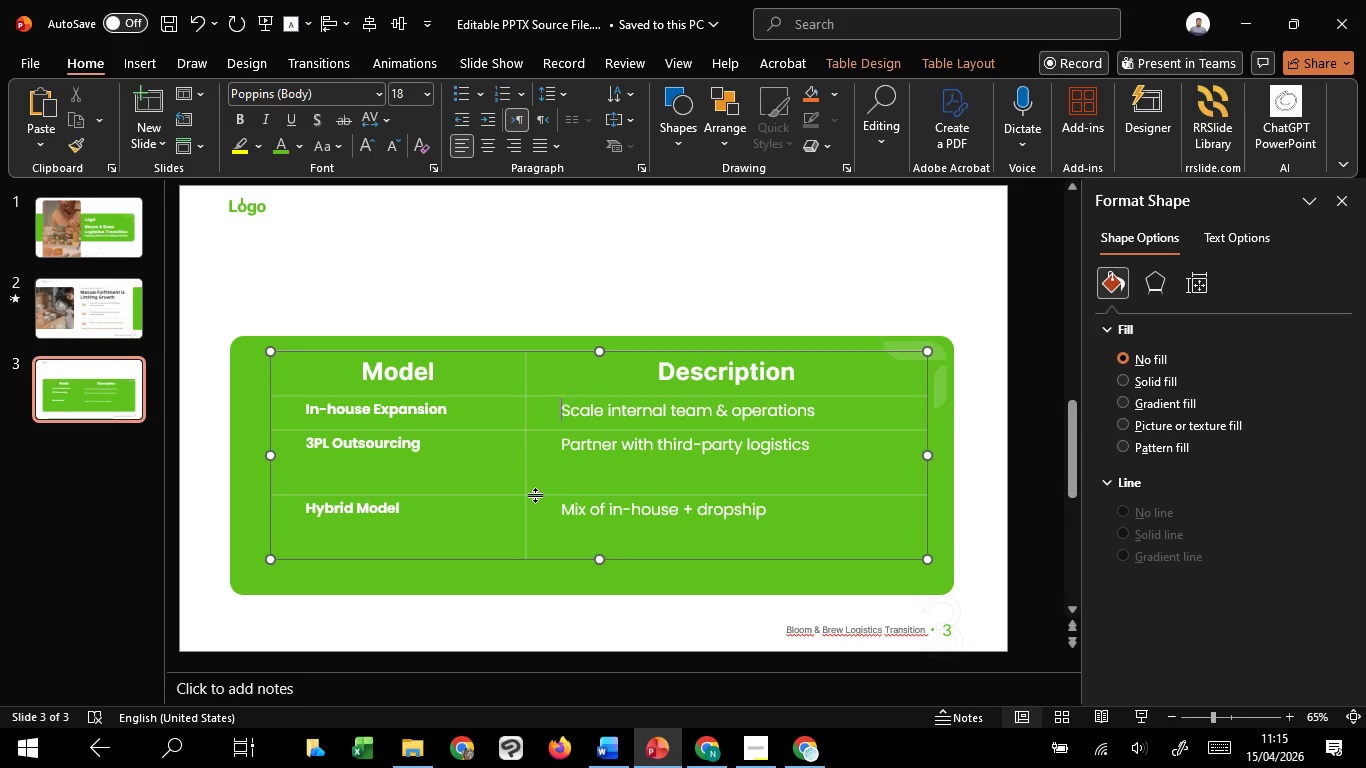 
key(Control+Z)
 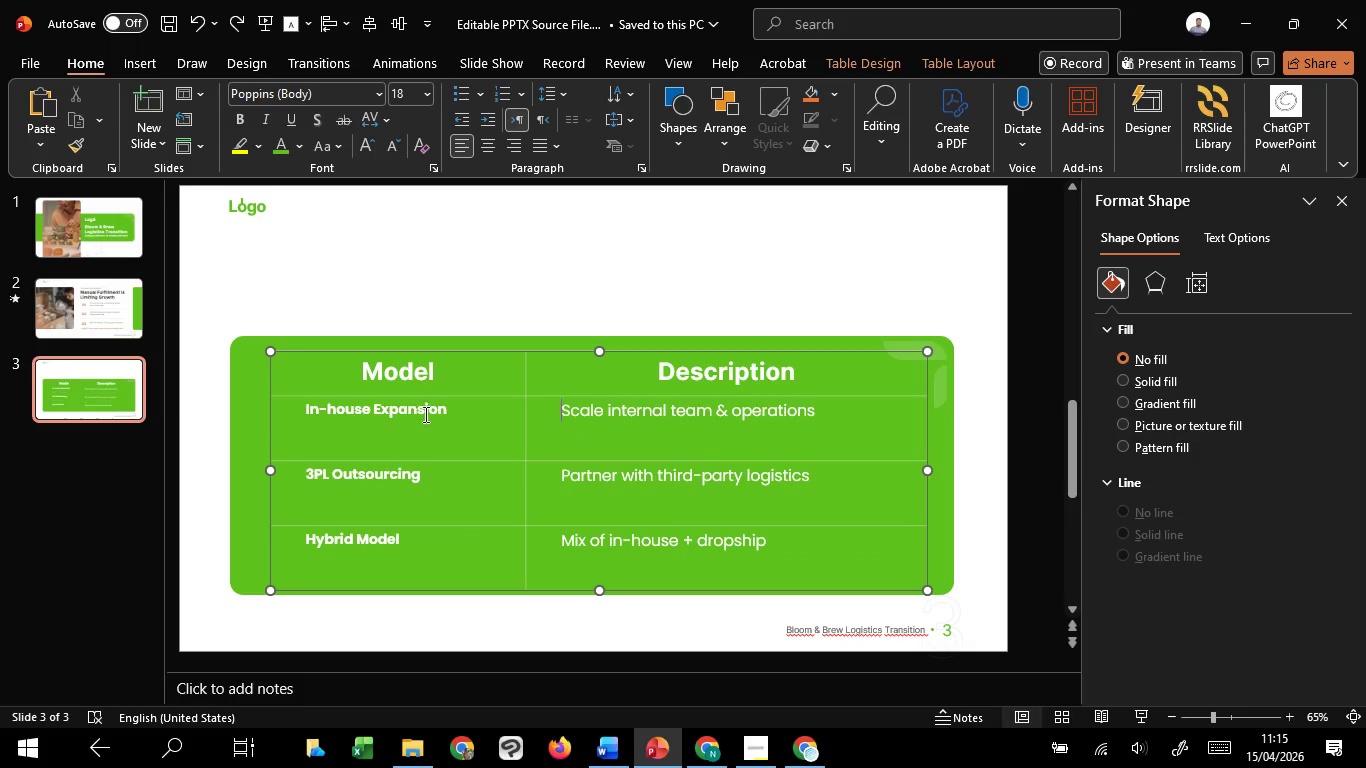 
left_click_drag(start_coordinate=[424, 414], to_coordinate=[756, 566])
 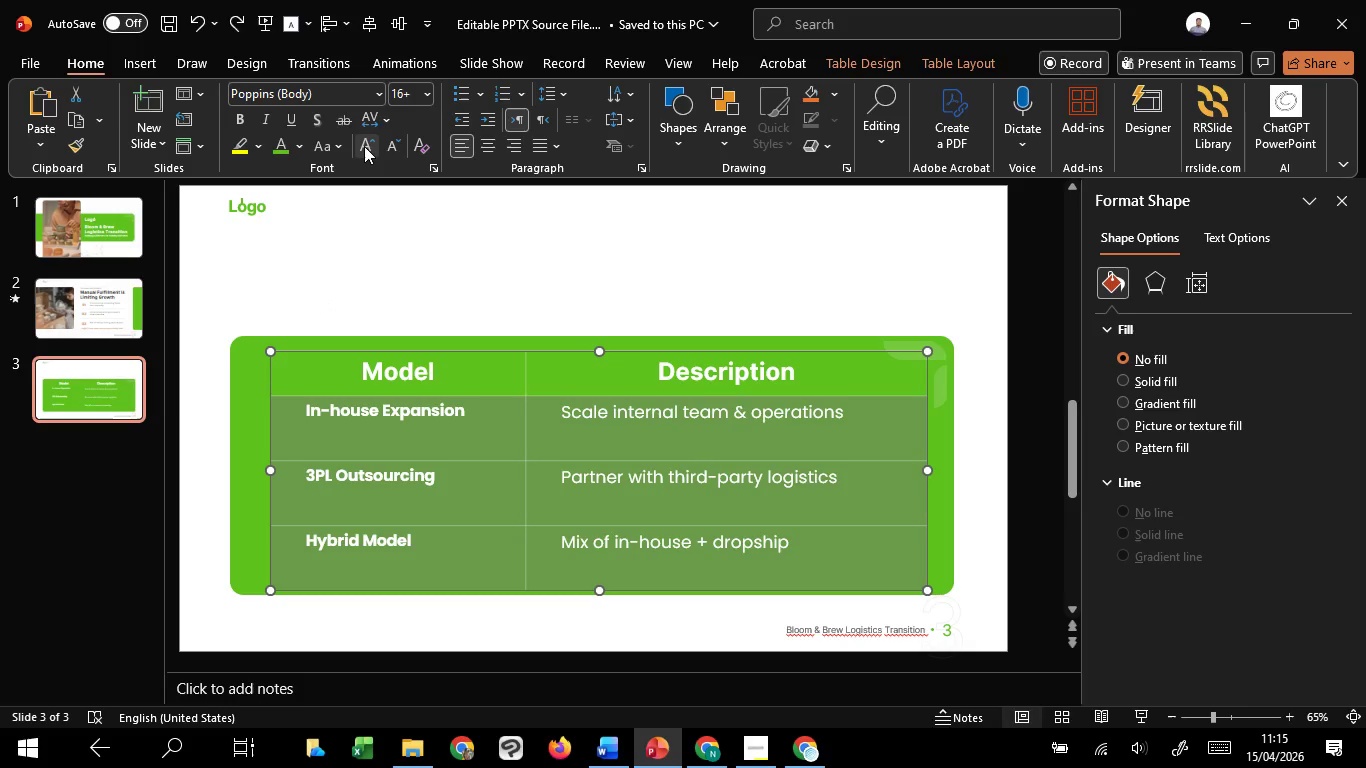 
double_click([364, 146])
 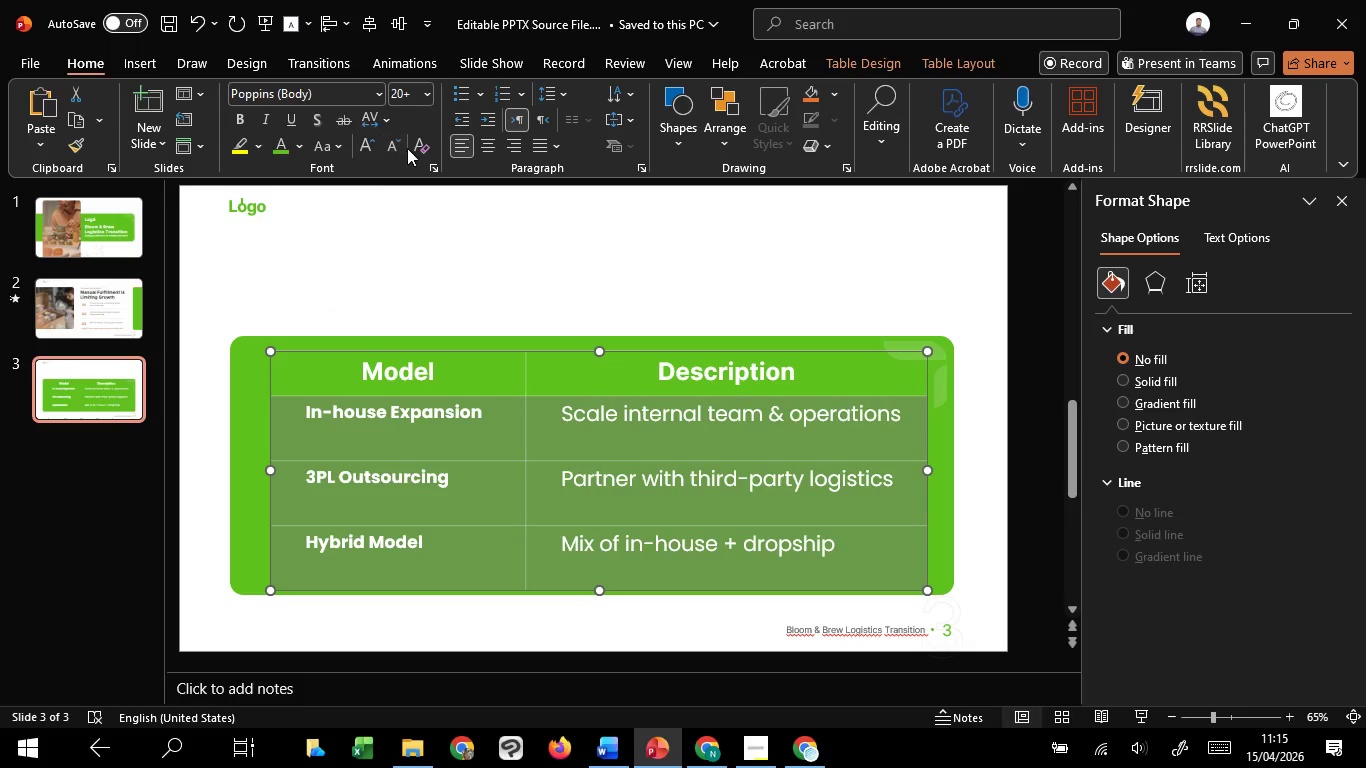 
left_click([380, 147])
 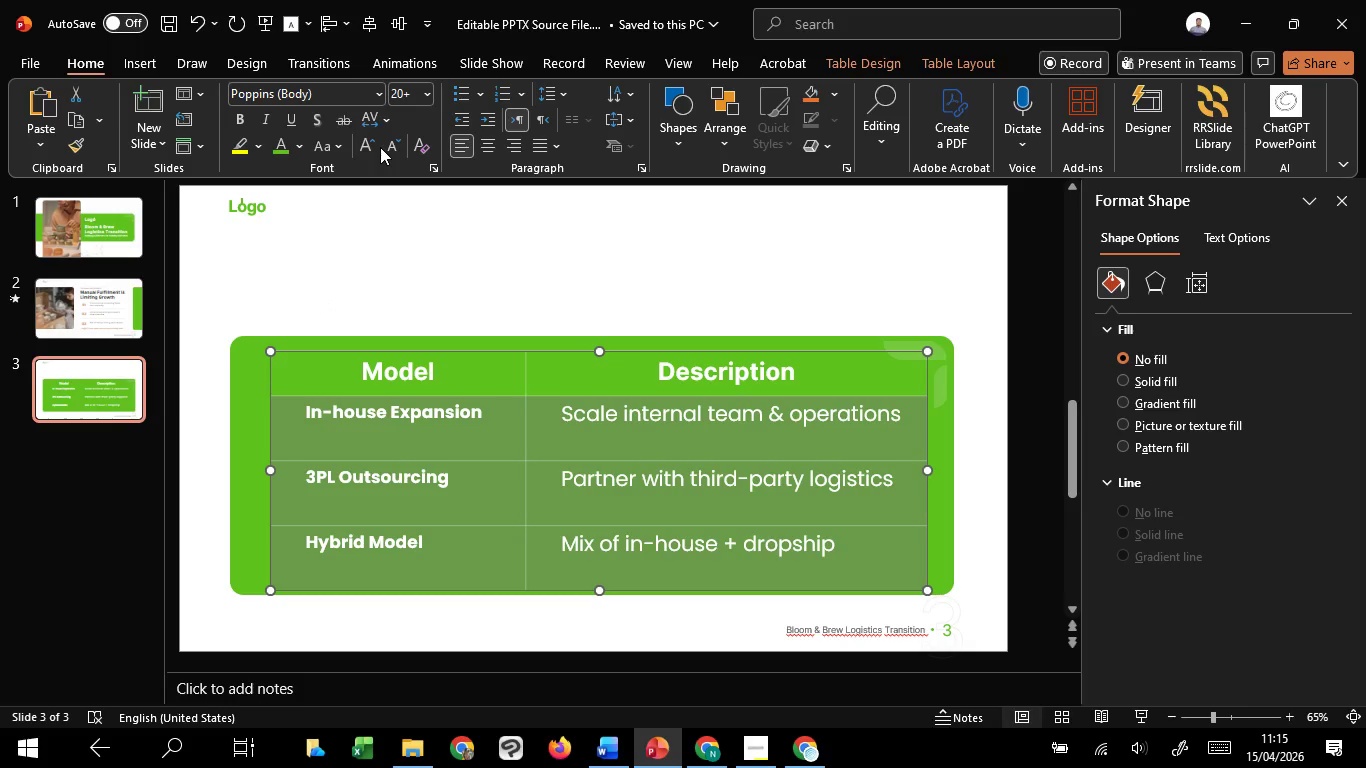 
left_click([380, 147])
 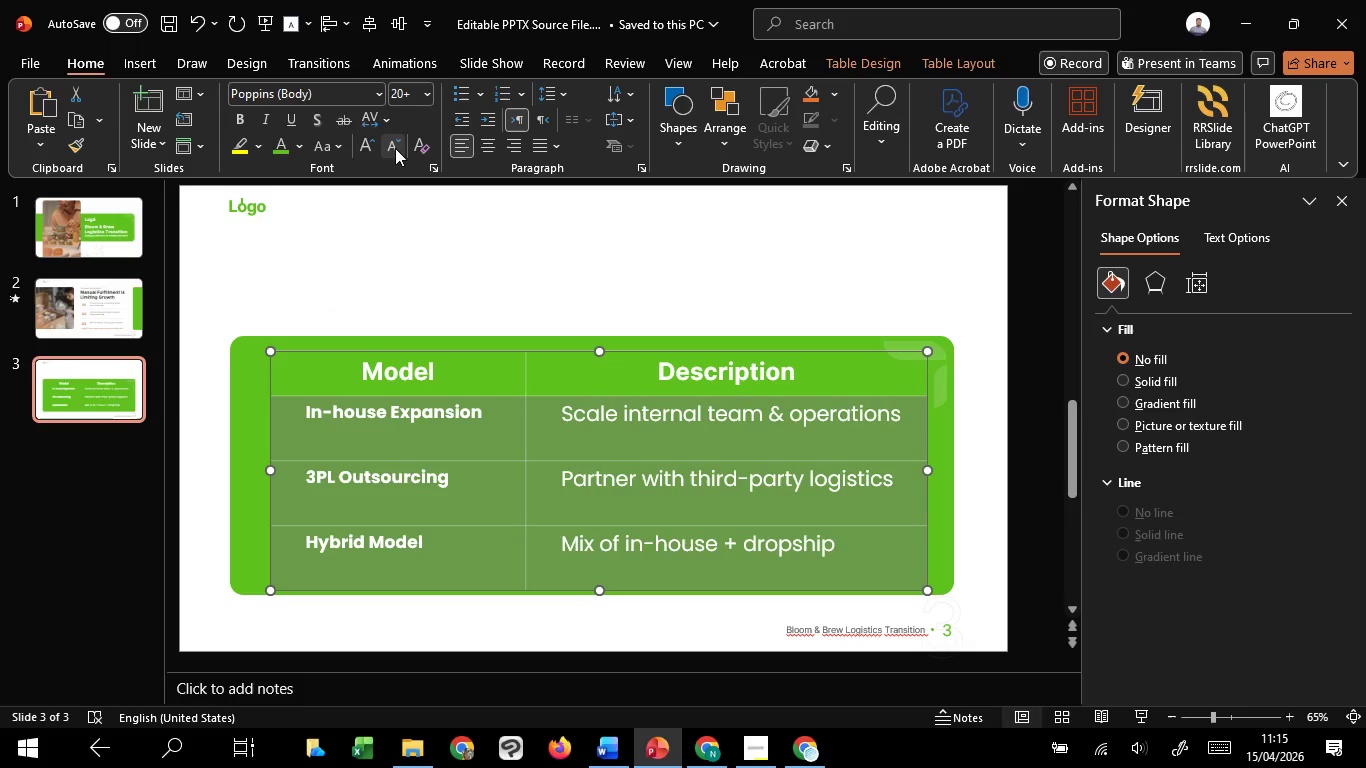 
left_click([392, 148])
 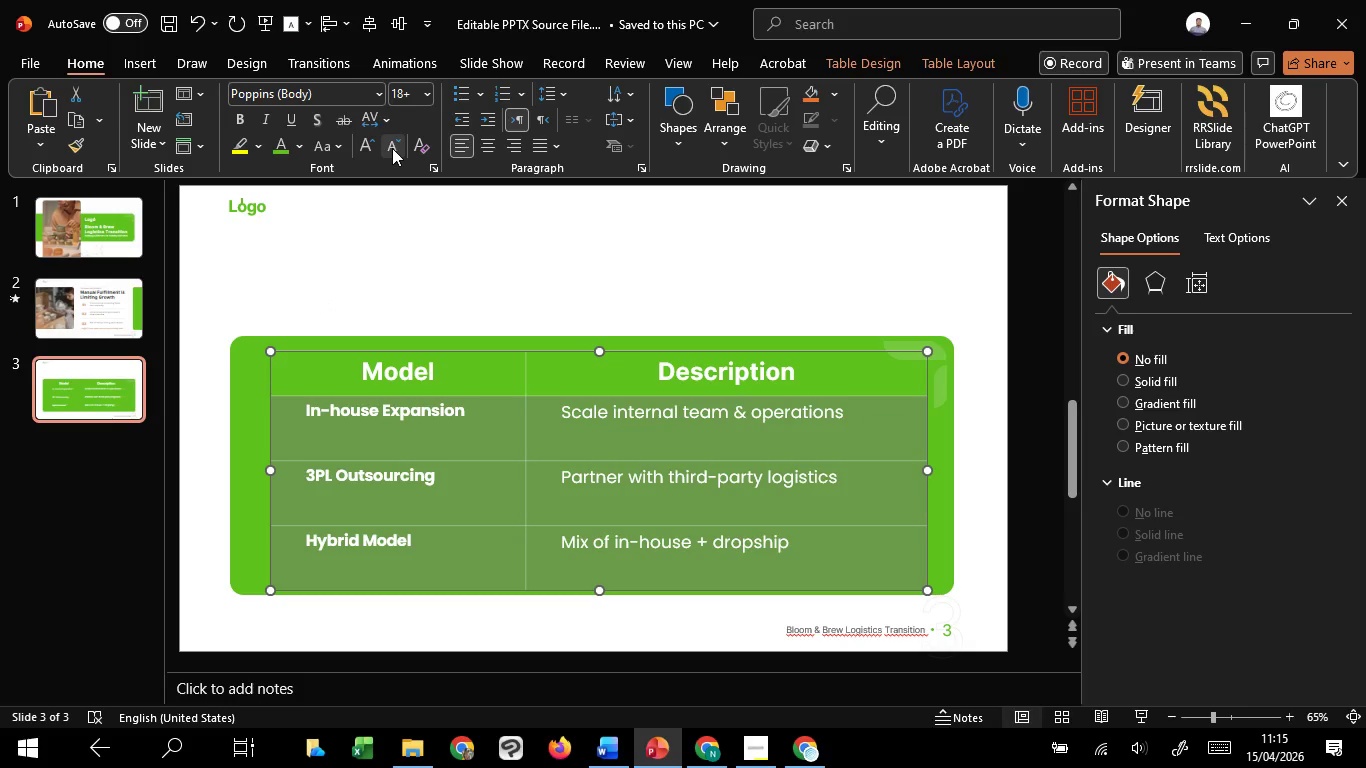 
left_click([392, 148])
 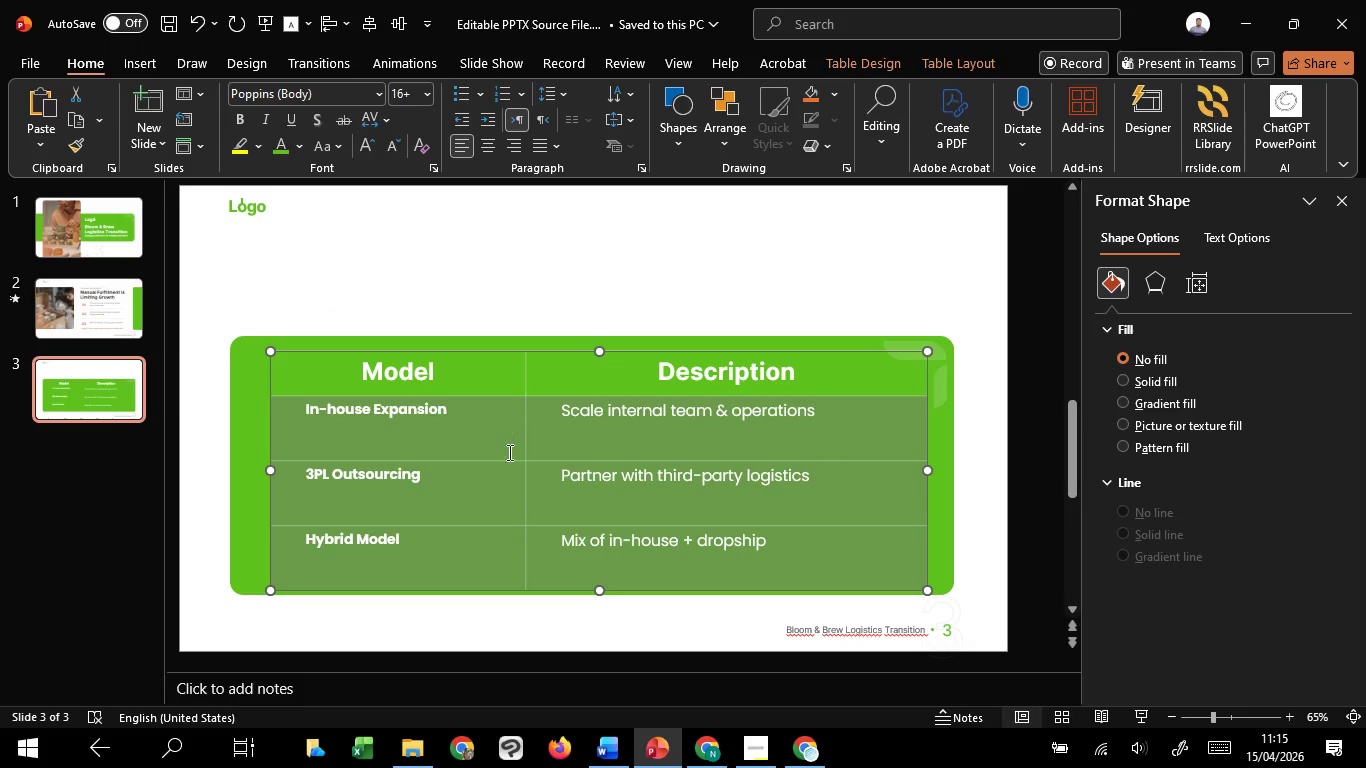 
left_click([507, 454])
 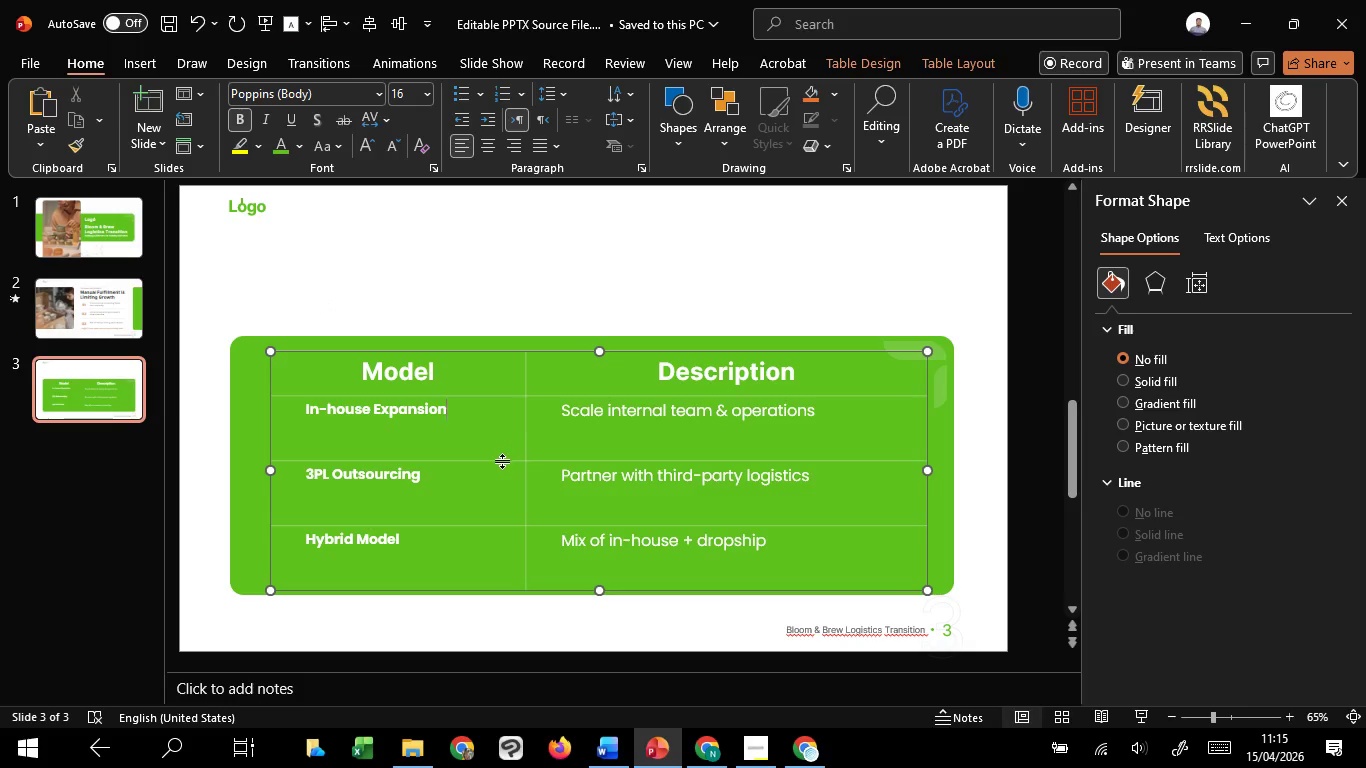 
left_click_drag(start_coordinate=[502, 461], to_coordinate=[501, 437])
 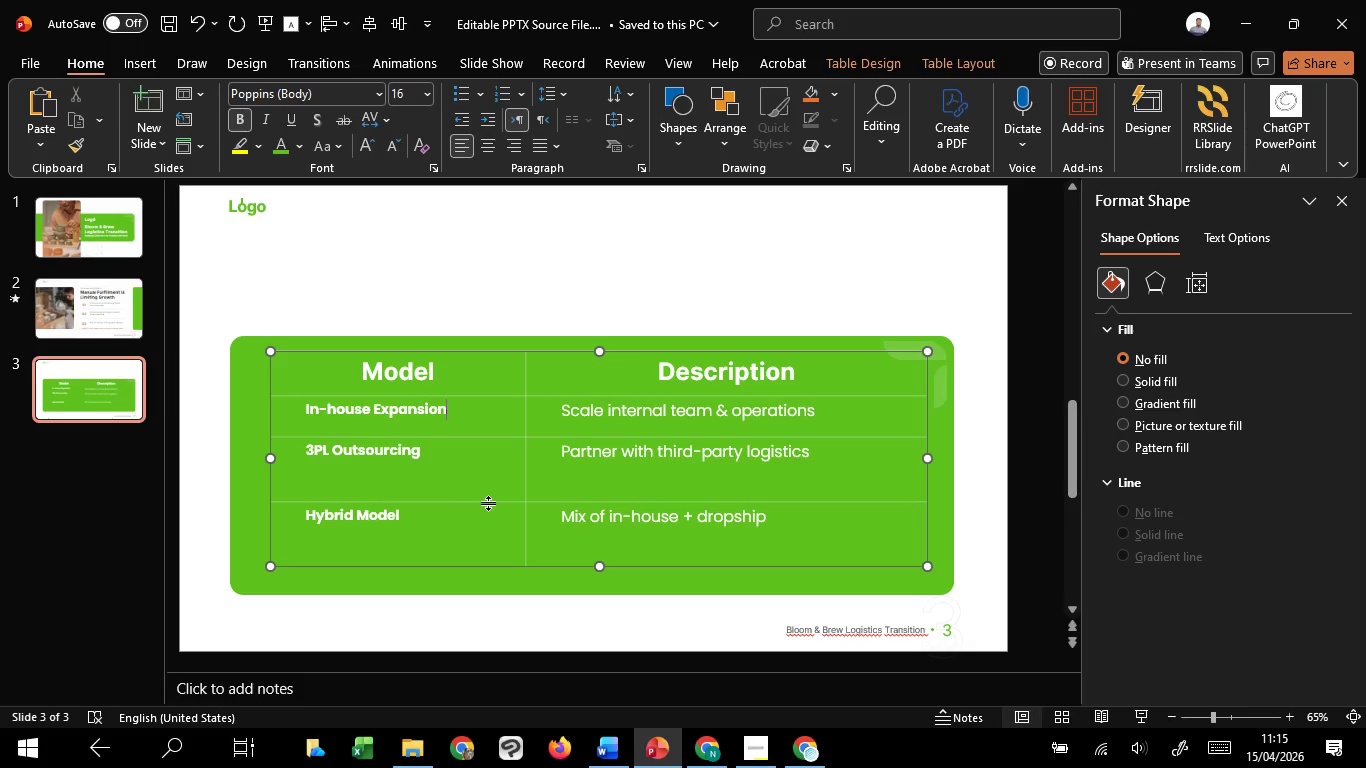 
left_click_drag(start_coordinate=[488, 503], to_coordinate=[488, 477])
 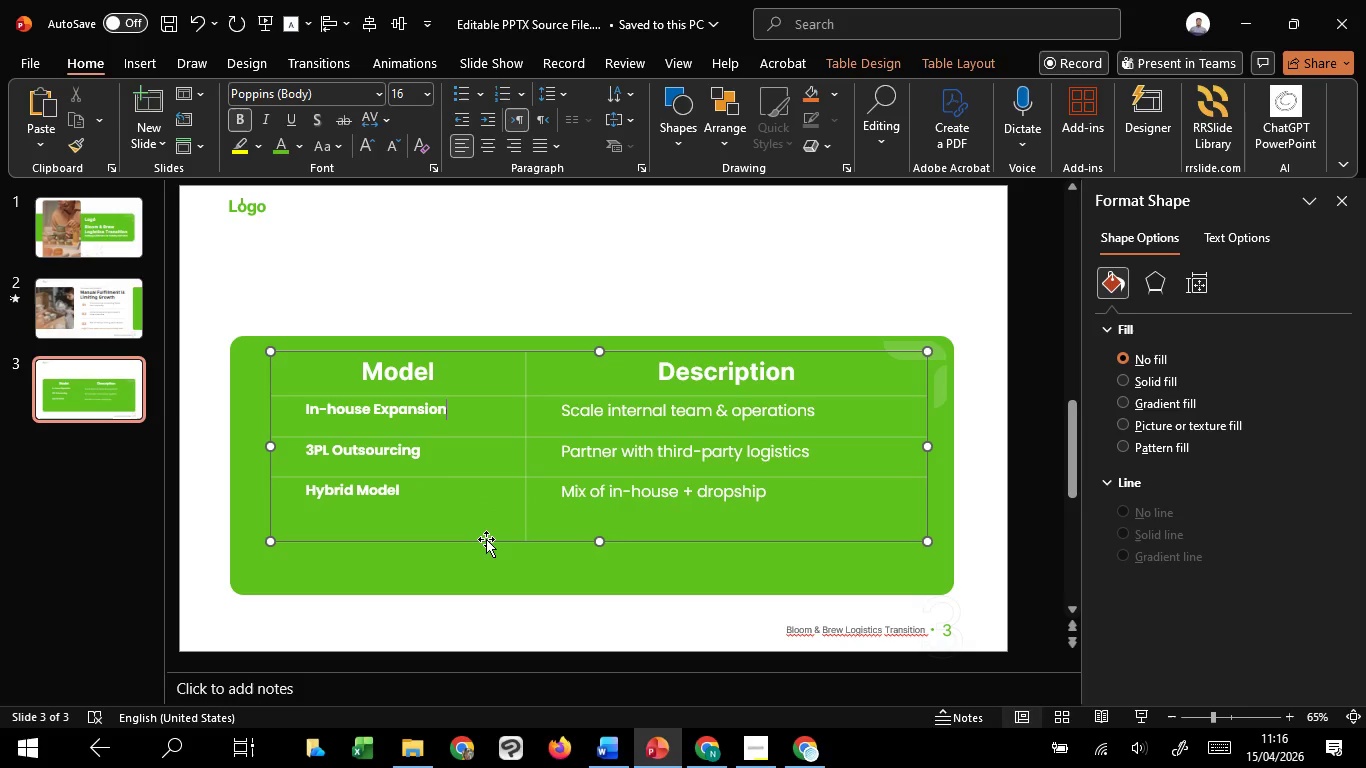 
left_click([486, 539])
 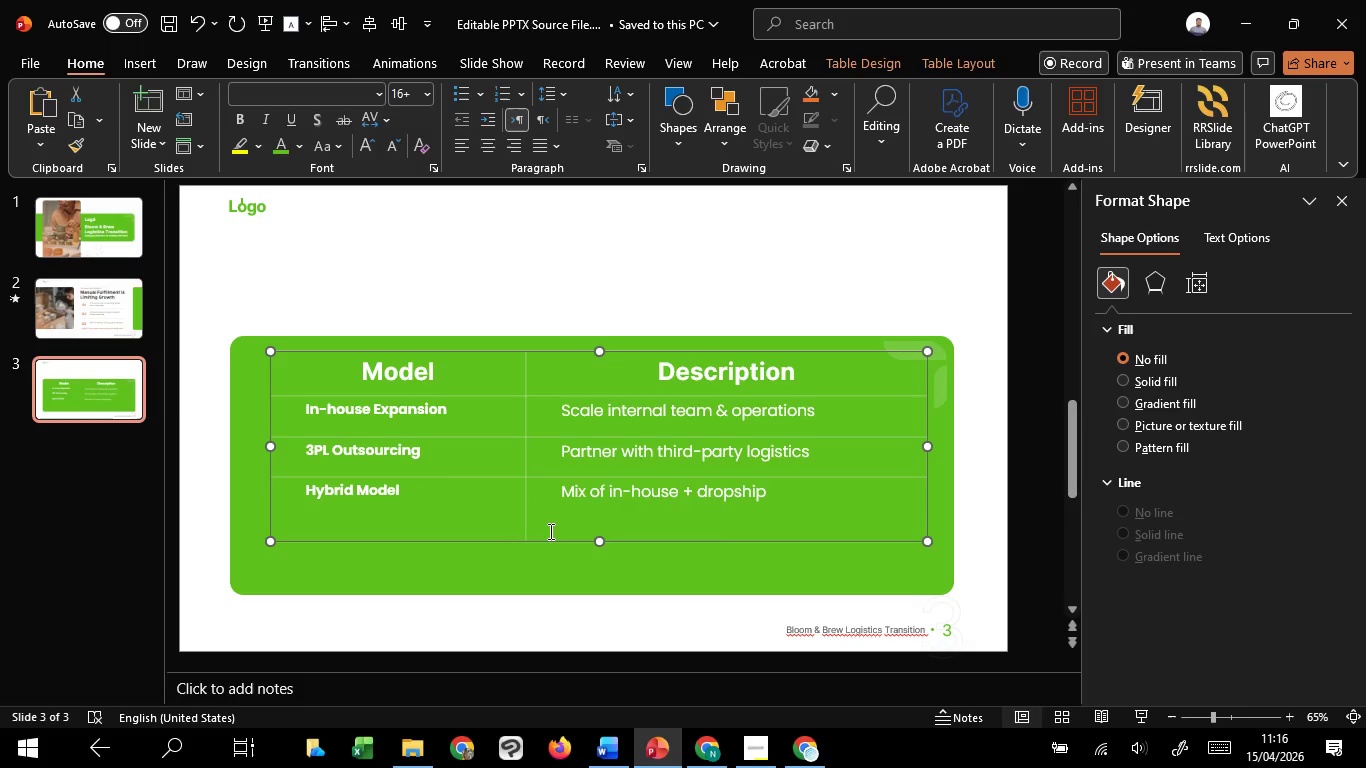 
wait(6.53)
 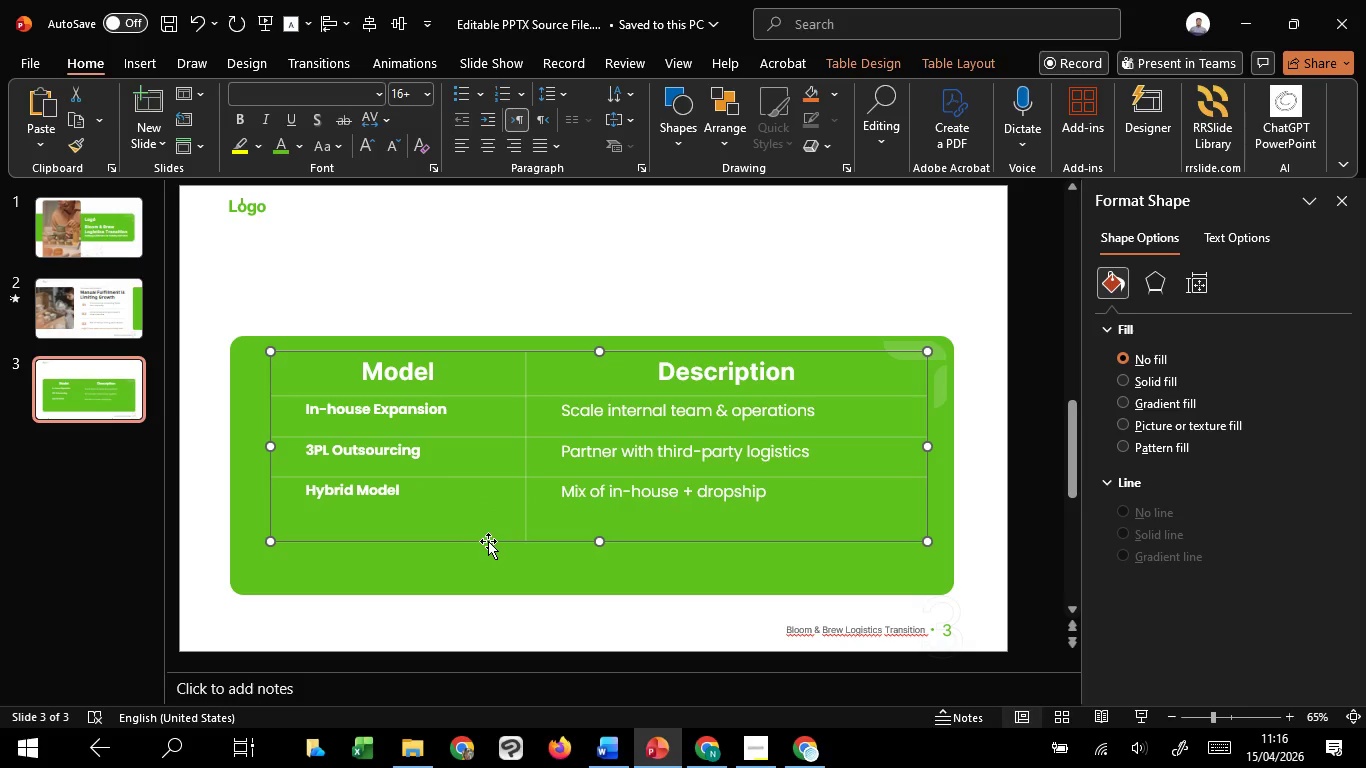 
left_click_drag(start_coordinate=[548, 534], to_coordinate=[544, 516])
 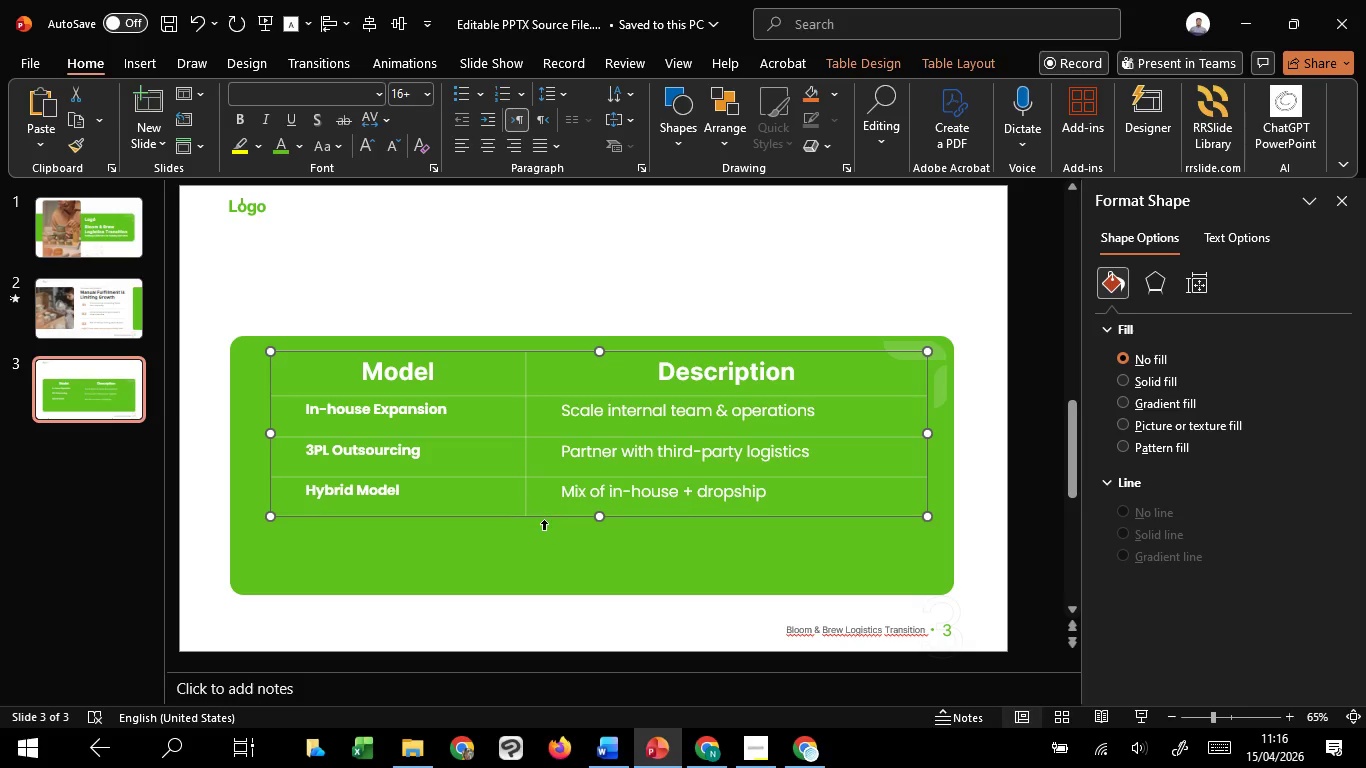 
left_click_drag(start_coordinate=[544, 520], to_coordinate=[541, 547])
 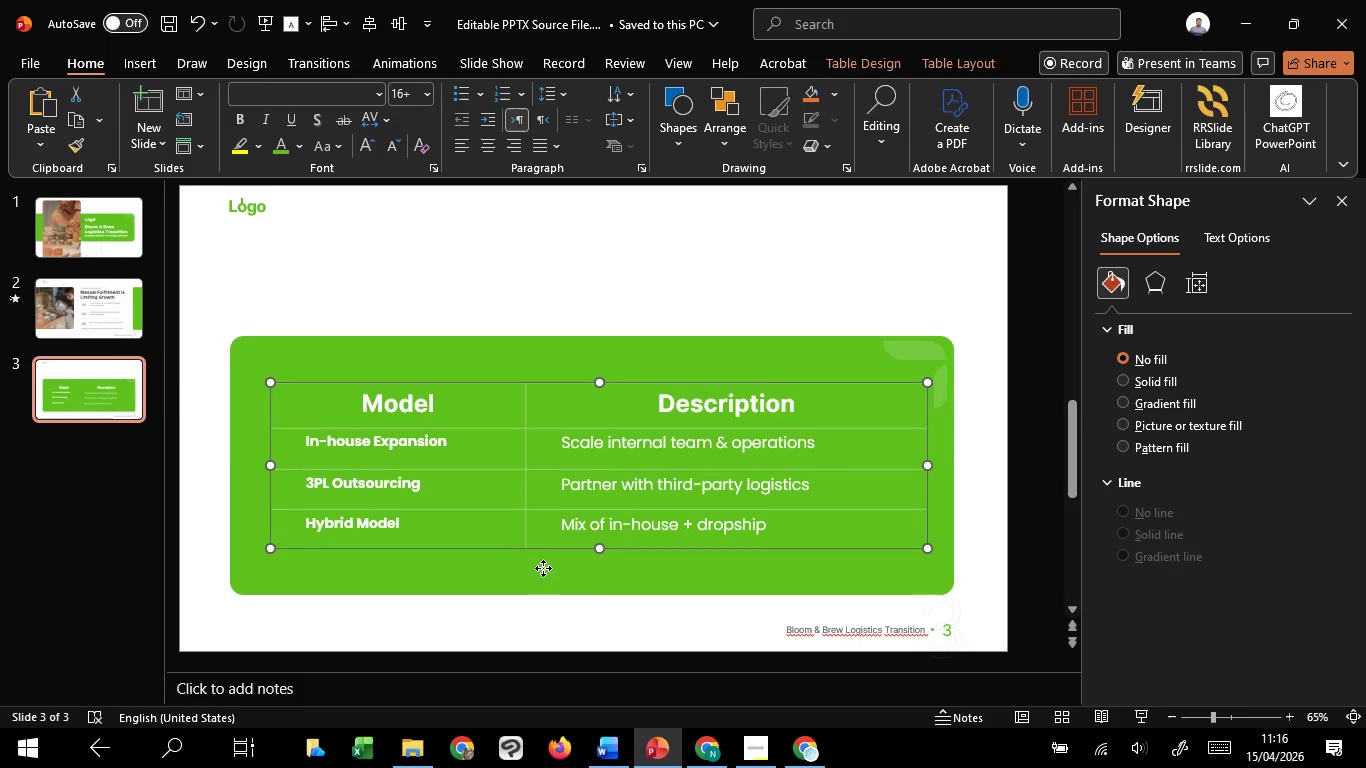 
hold_key(key=ShiftLeft, duration=1.51)
 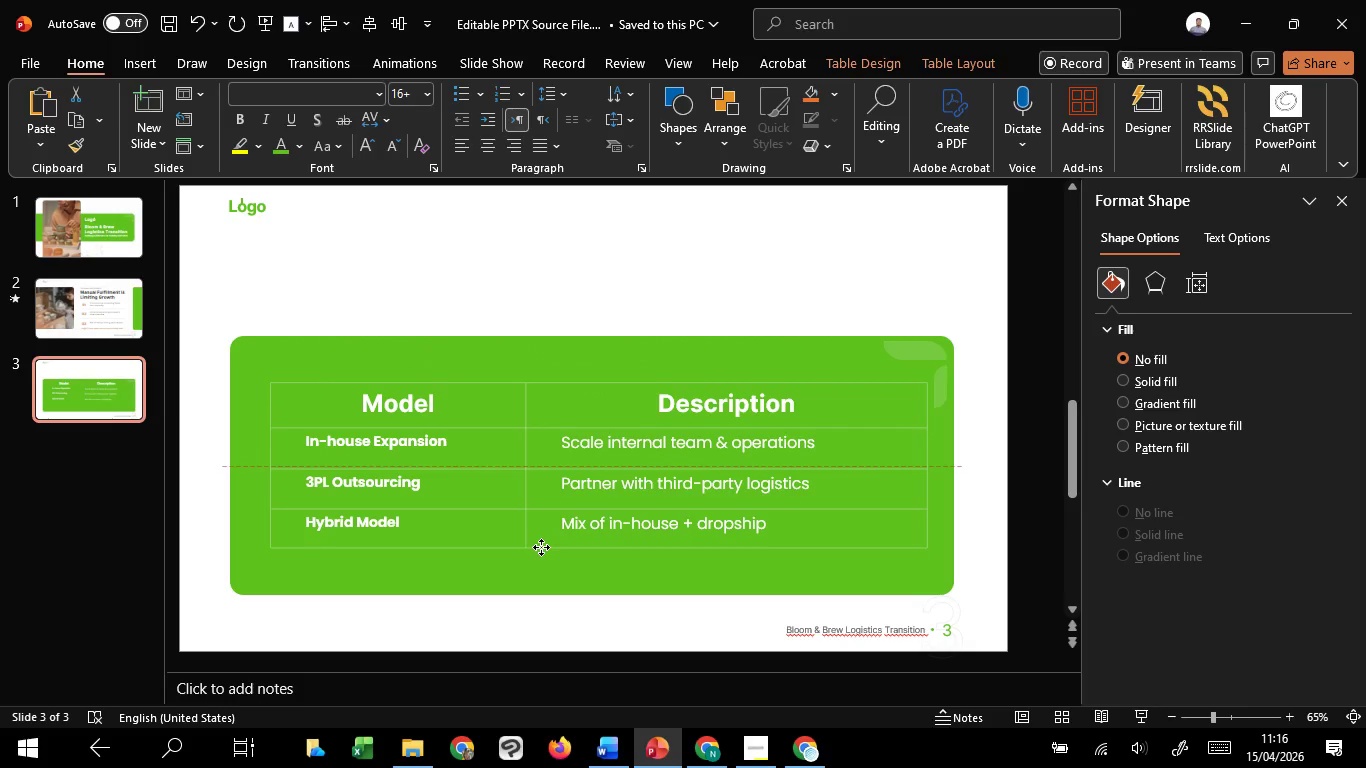 
hold_key(key=ShiftLeft, duration=1.08)
 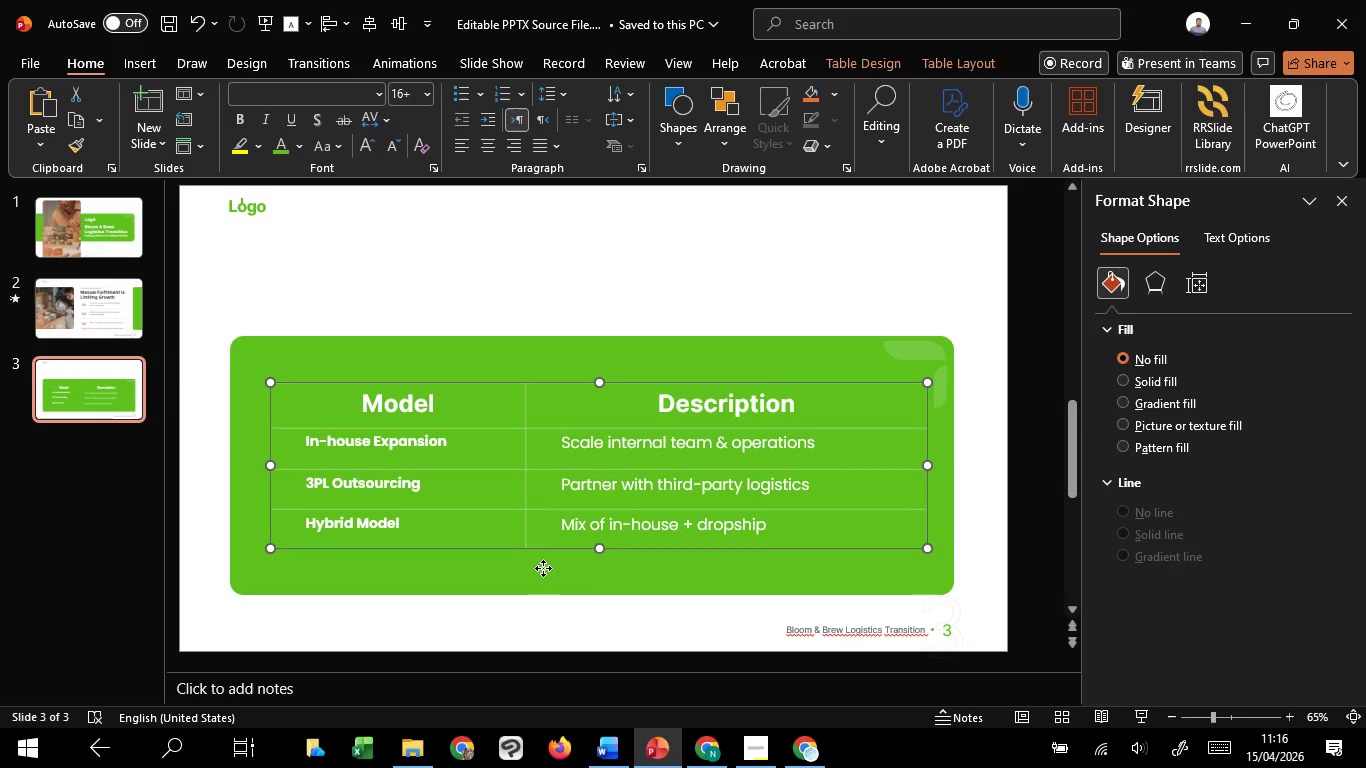 
hold_key(key=ShiftLeft, duration=0.77)
 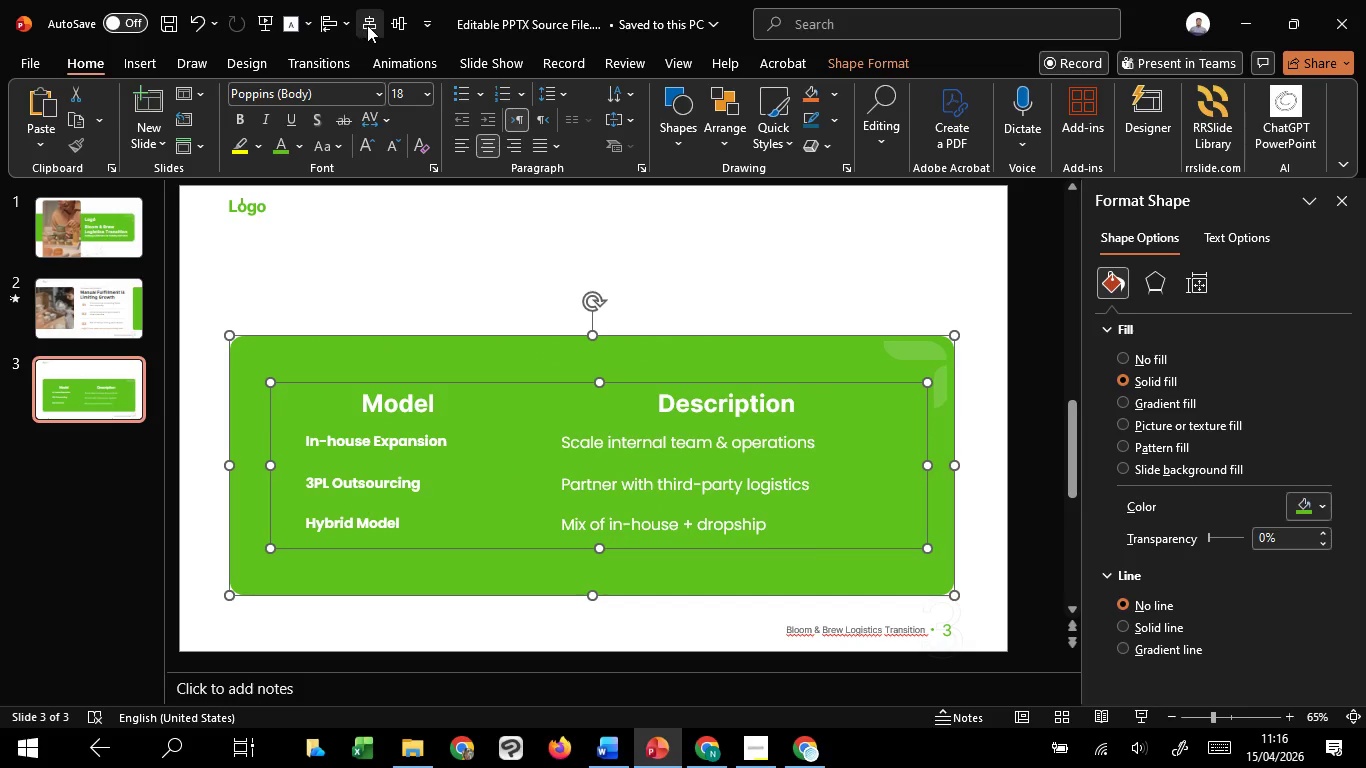 
left_click([367, 25])
 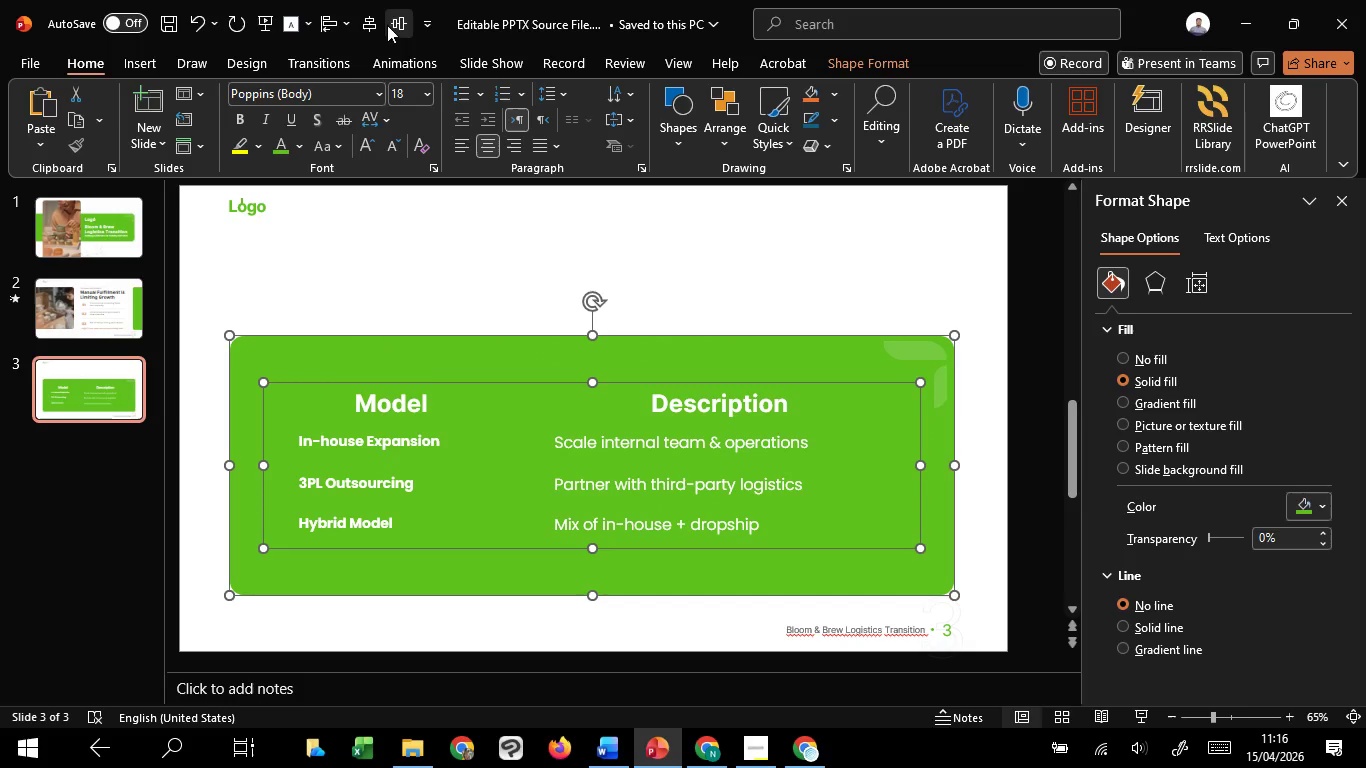 
left_click([393, 29])
 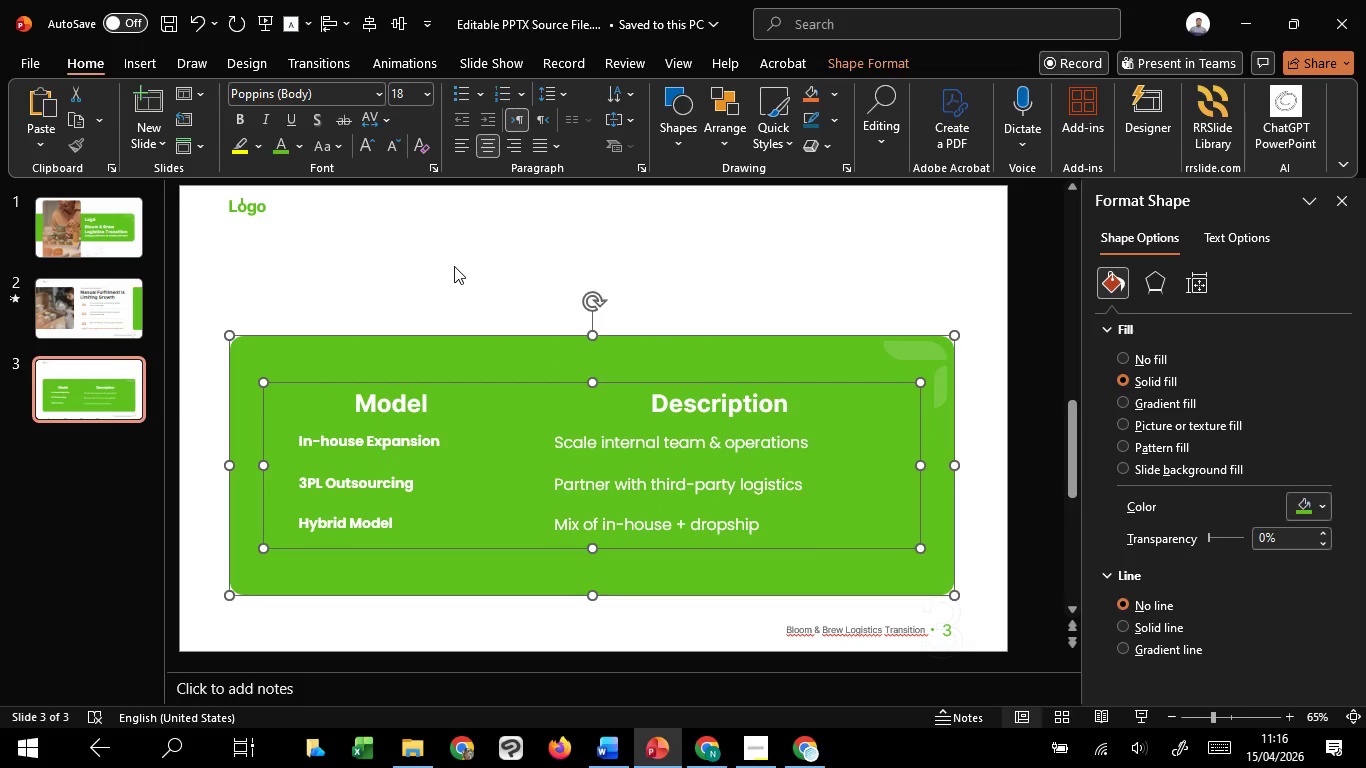 
left_click([454, 266])
 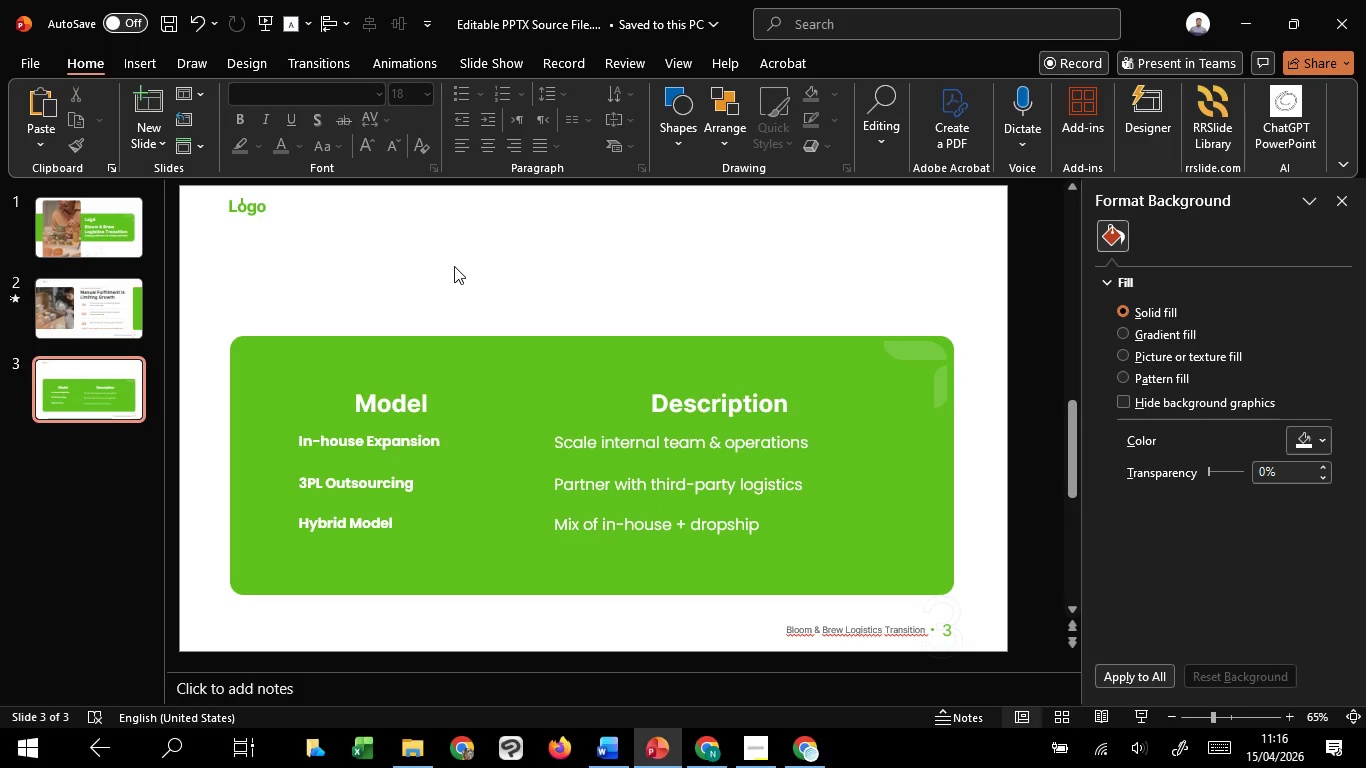 
wait(19.34)
 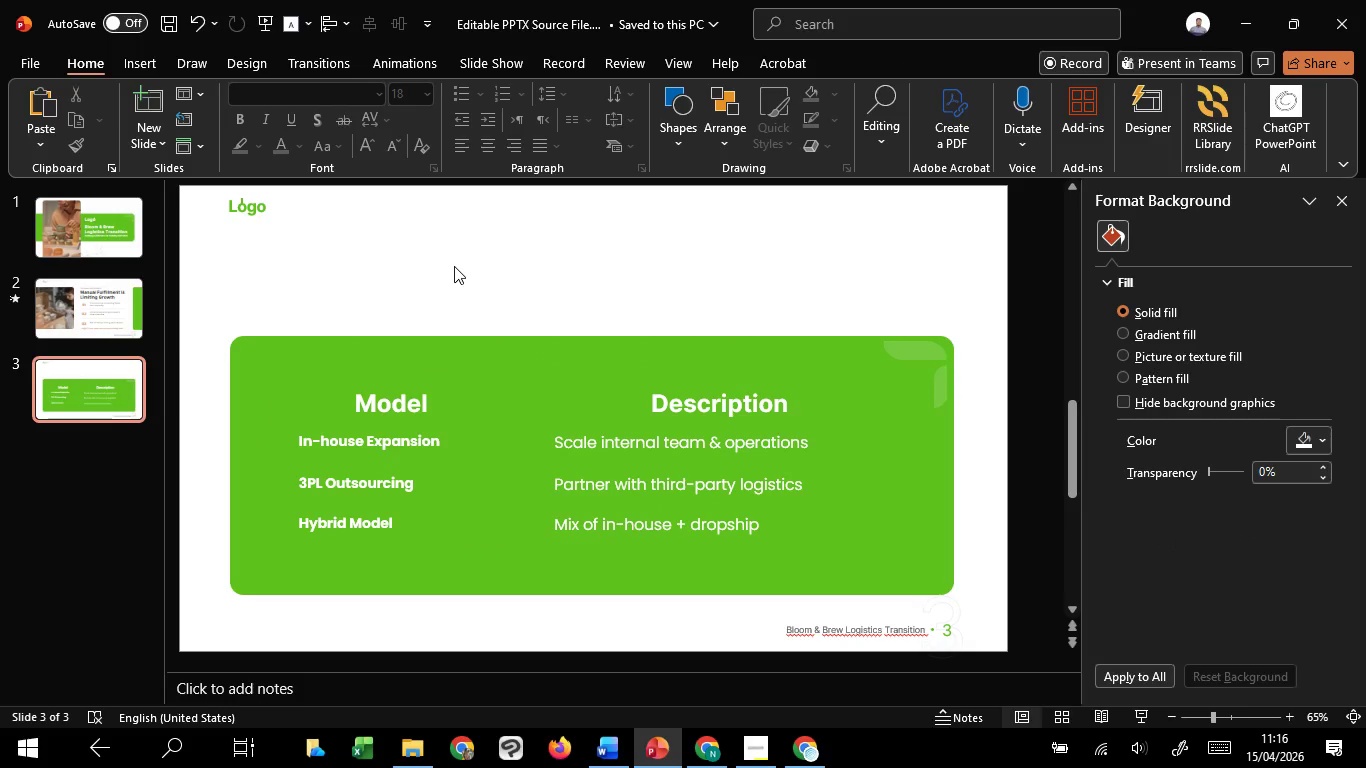 
left_click([701, 418])
 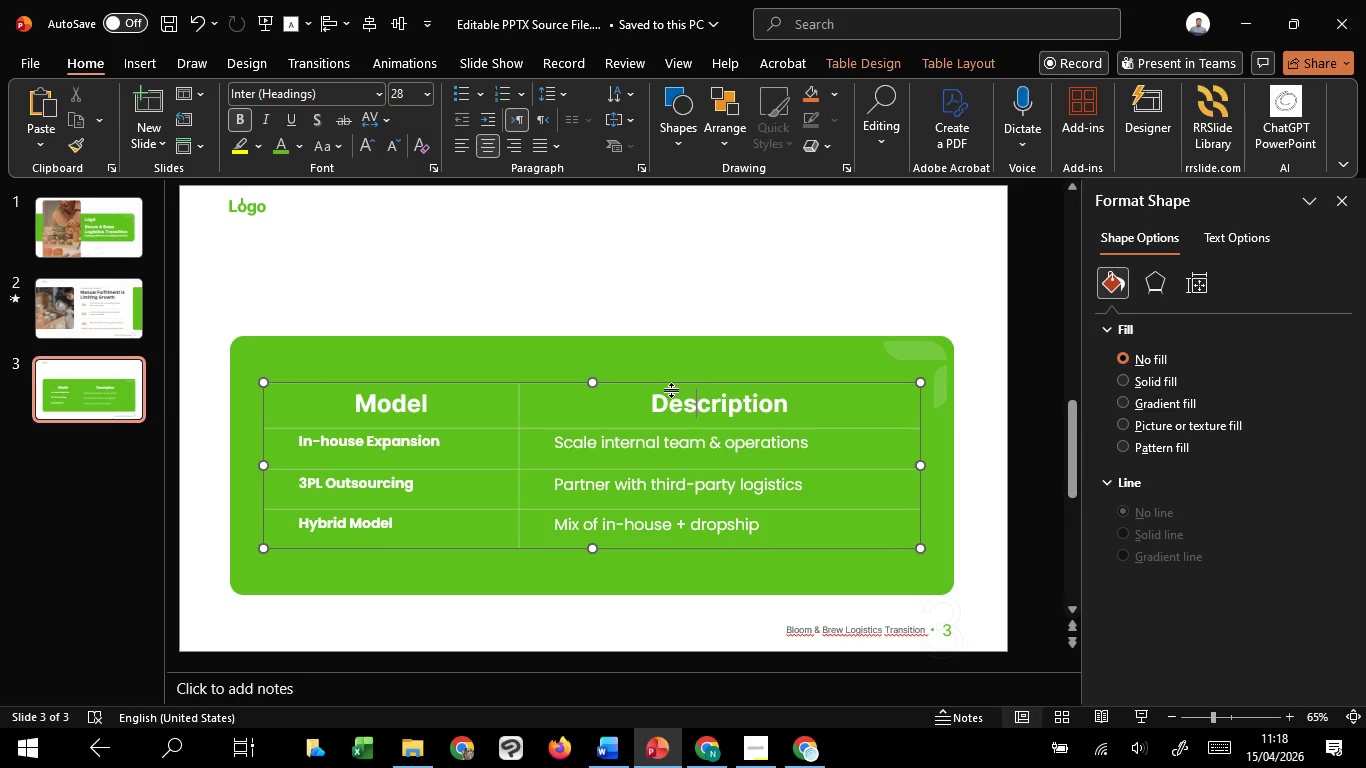 
wait(96.94)
 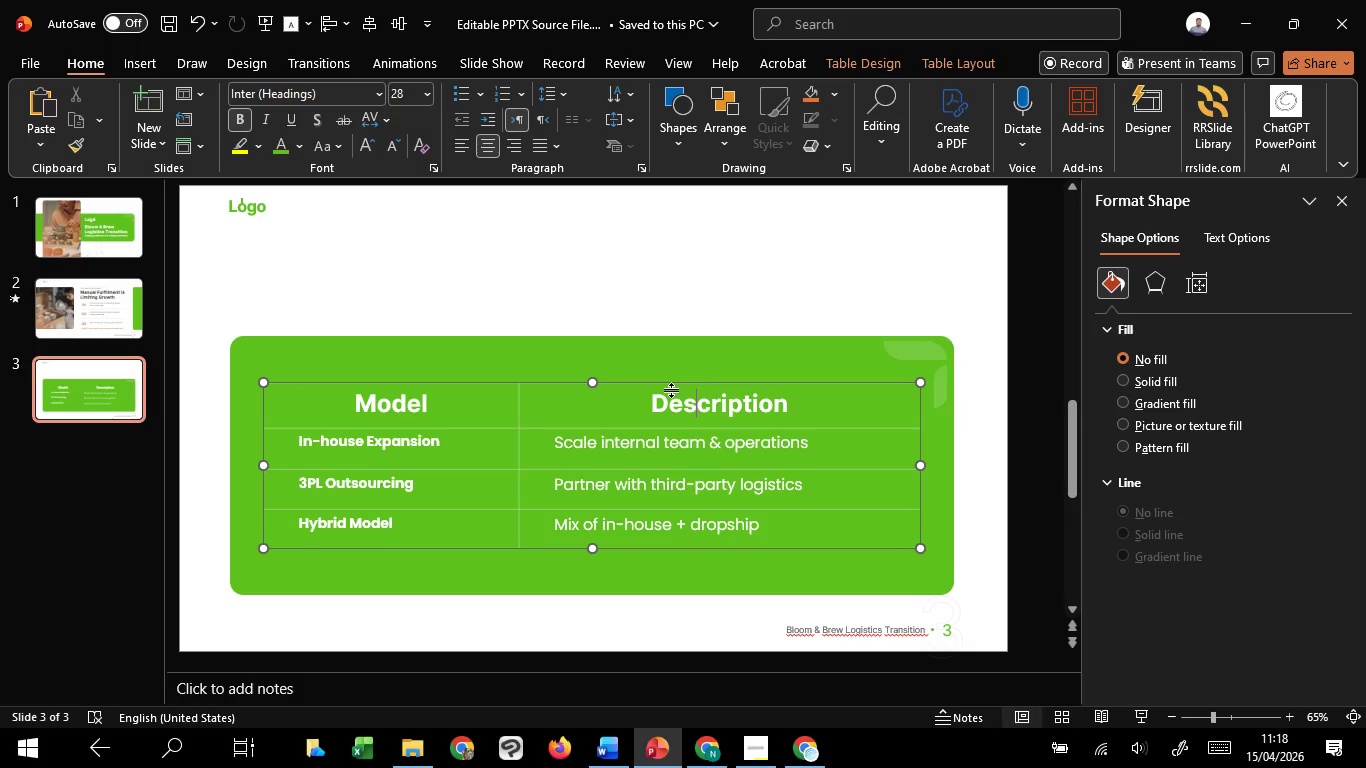 
left_click_drag(start_coordinate=[441, 412], to_coordinate=[716, 419])
 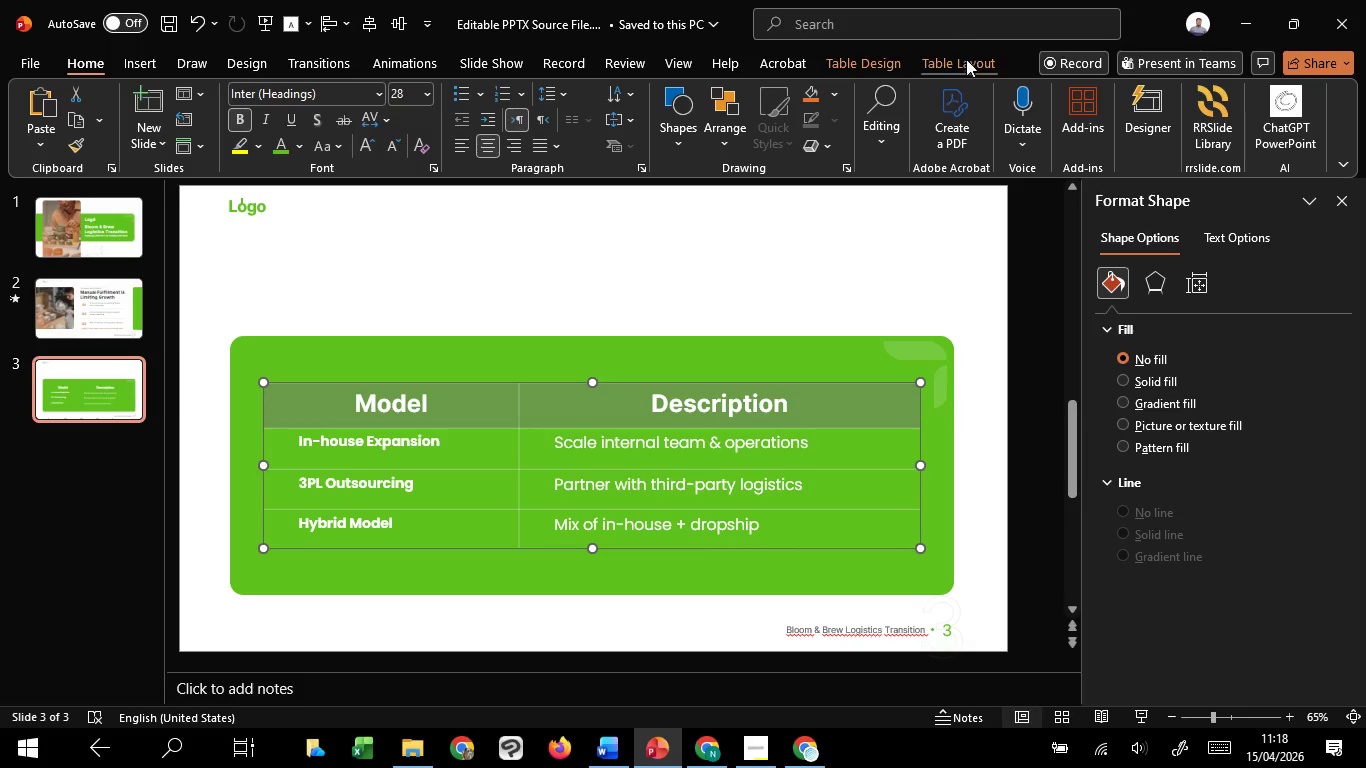 
left_click([857, 53])
 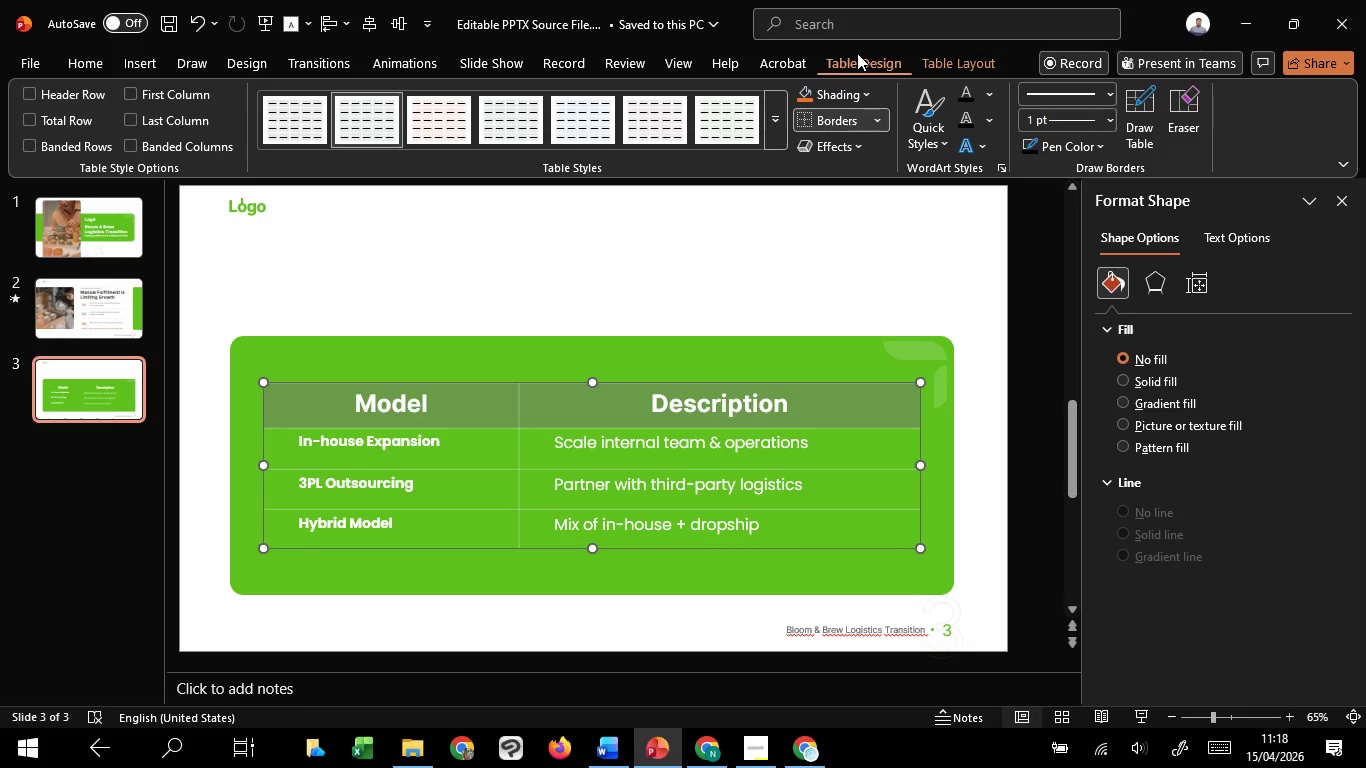 
left_click([673, 224])
 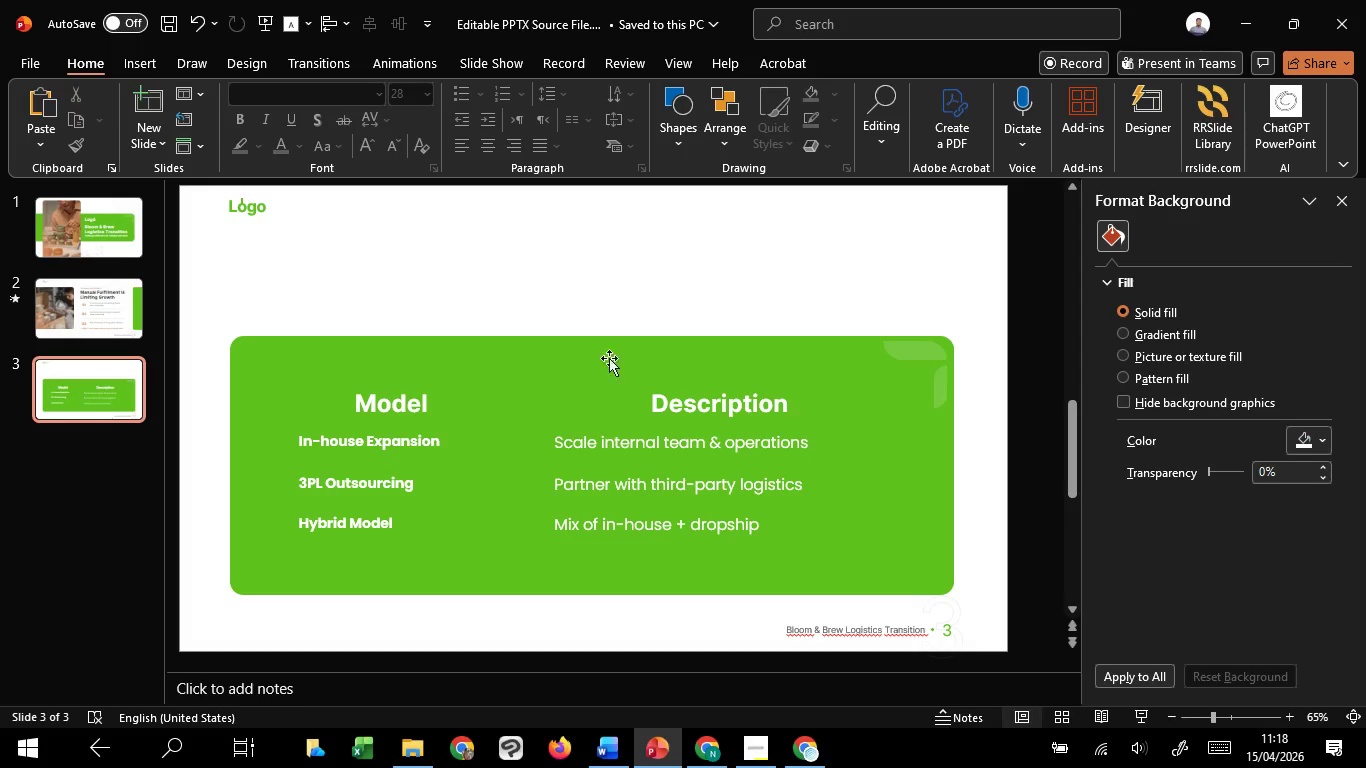 
wait(35.62)
 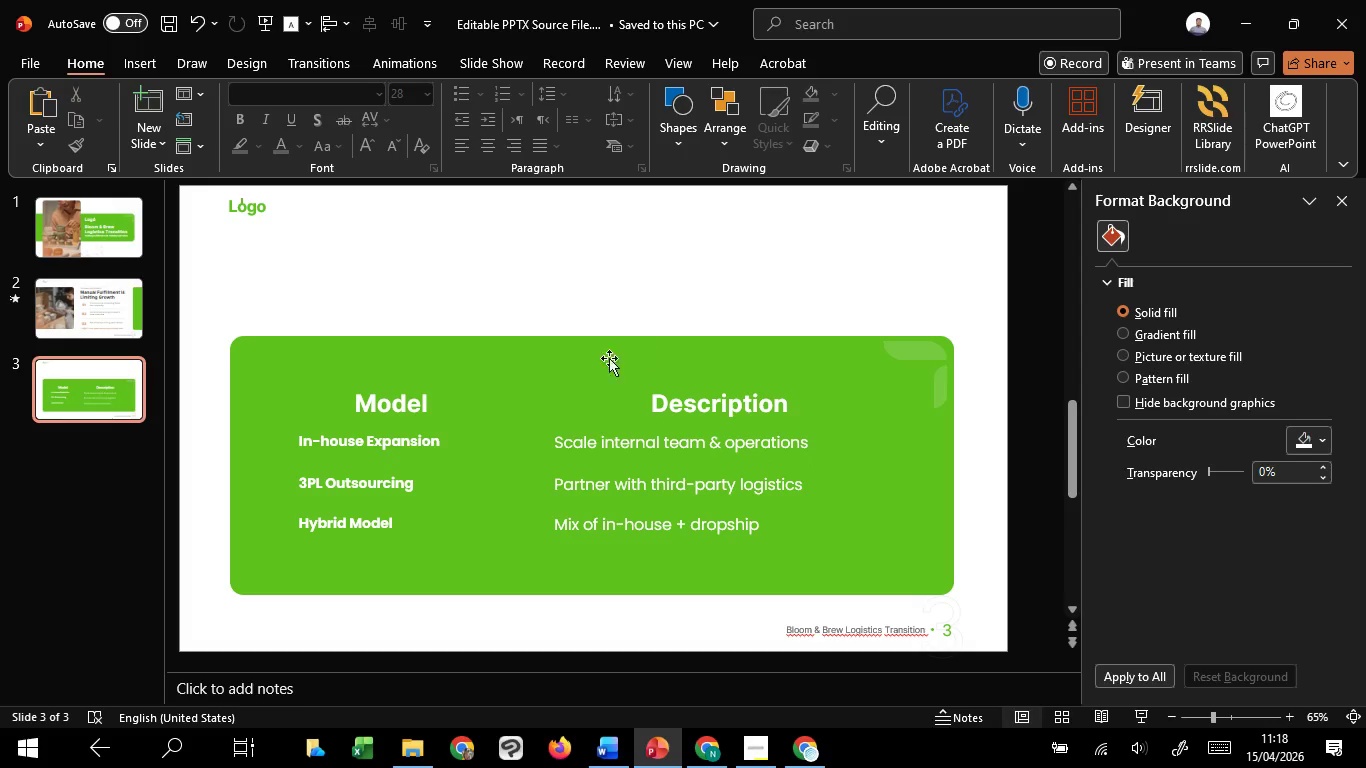 
left_click([673, 189])
 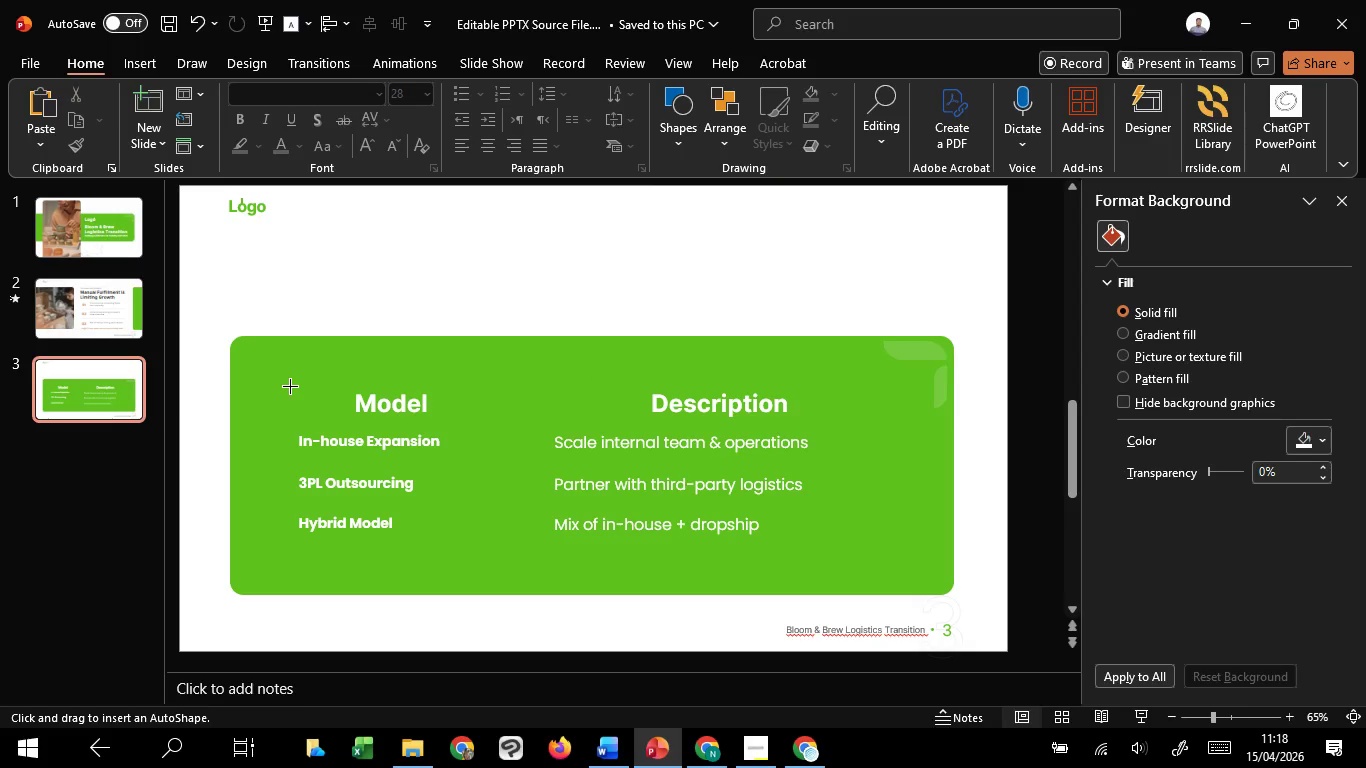 
left_click_drag(start_coordinate=[290, 386], to_coordinate=[857, 428])
 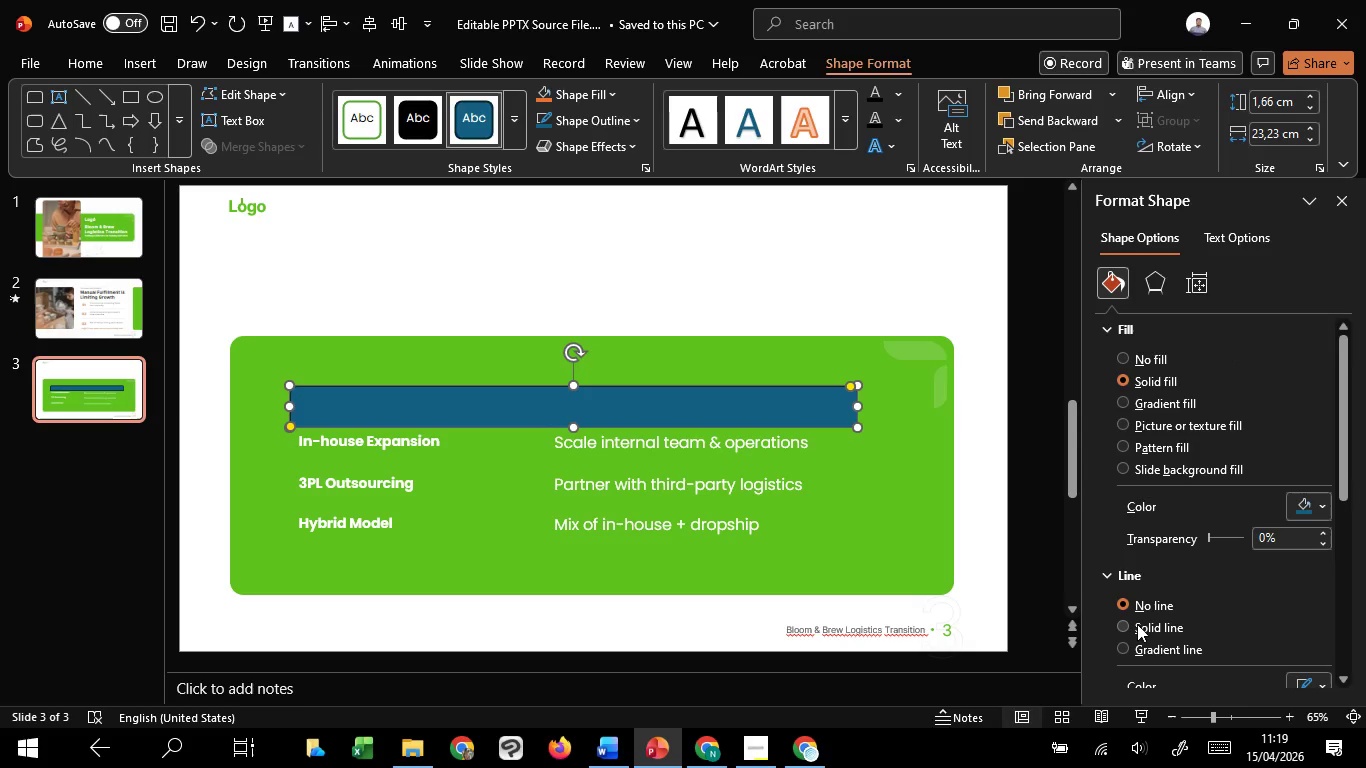 
double_click([1137, 605])
 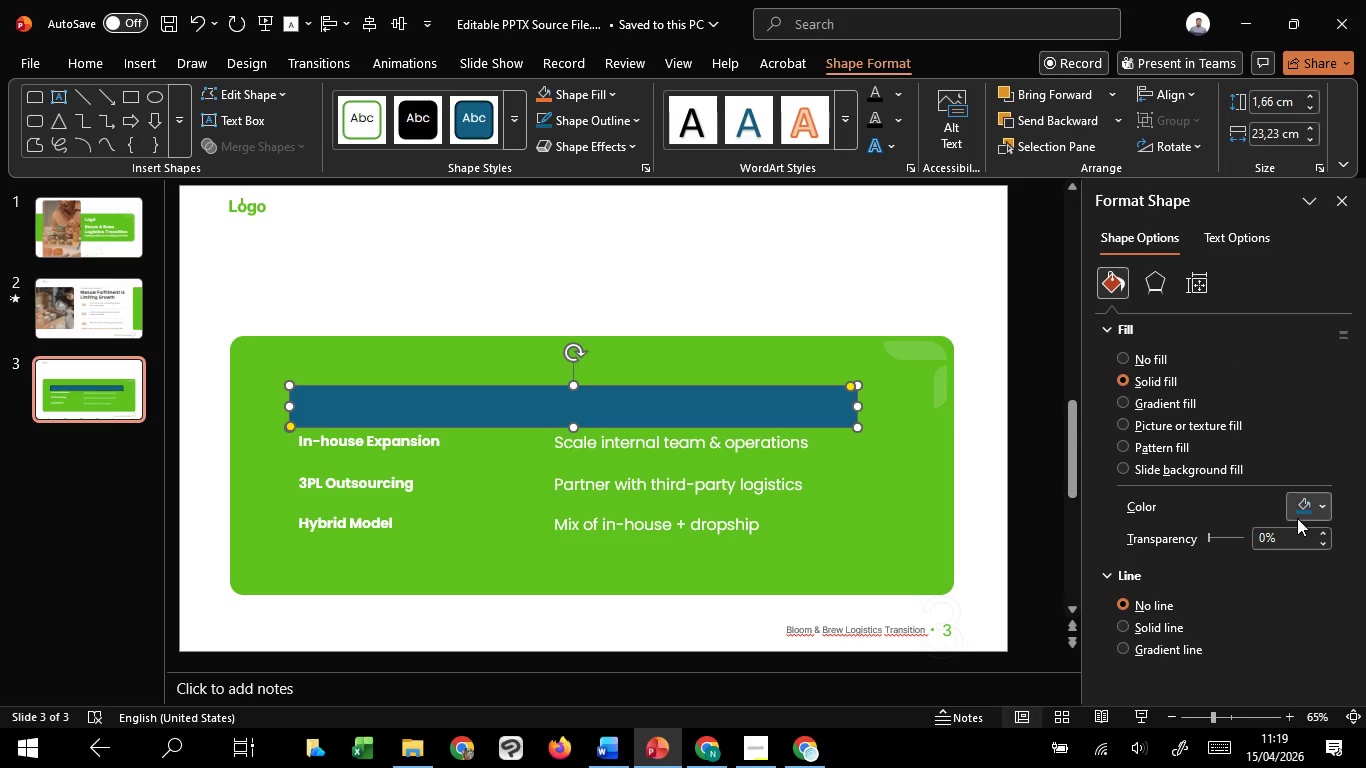 
left_click([1300, 516])
 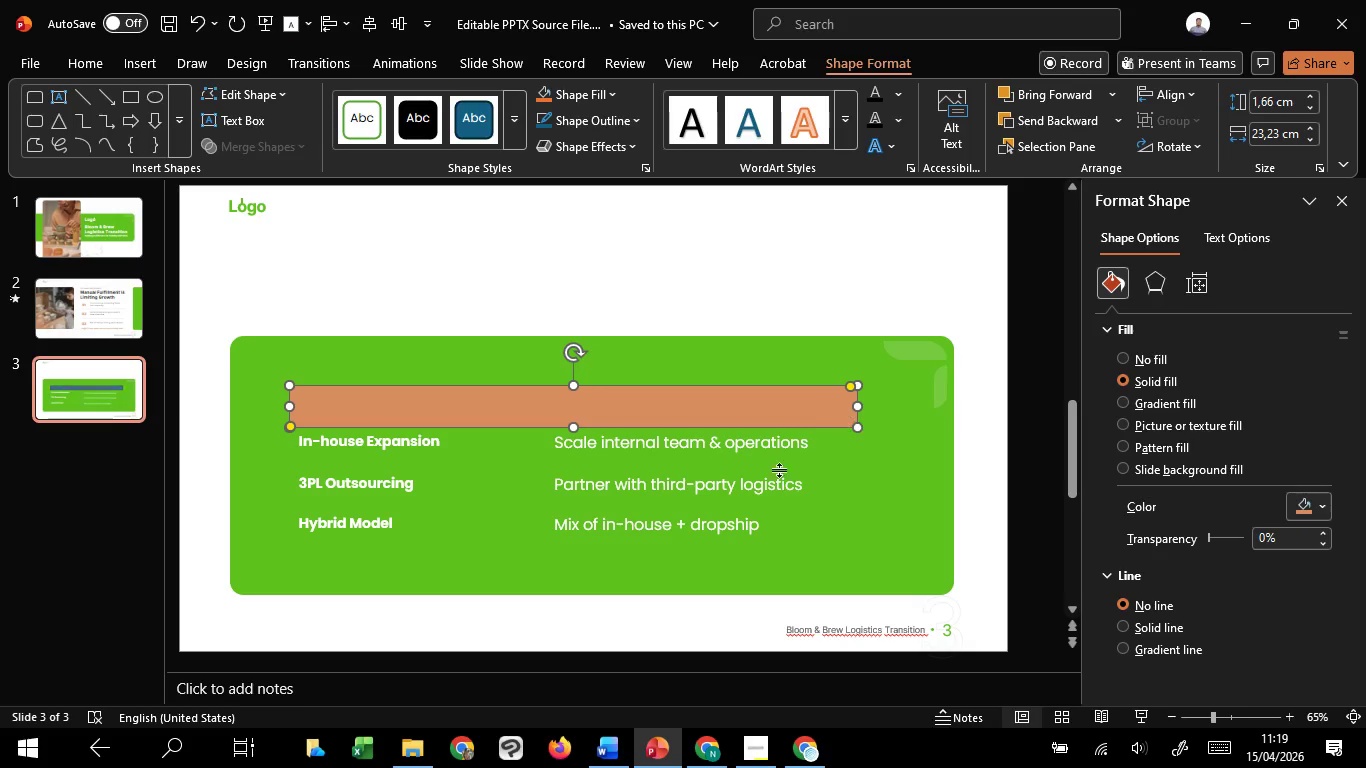 
left_click([776, 497])
 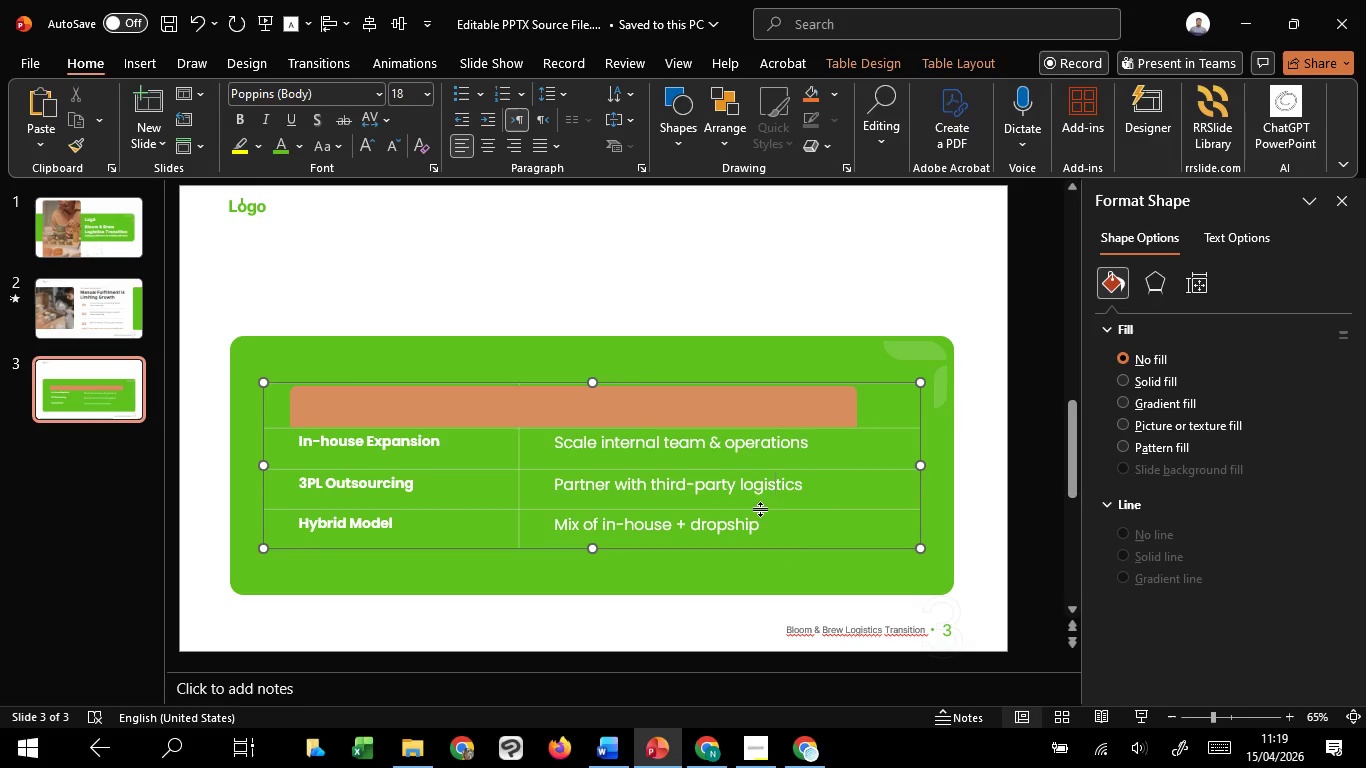 
left_click([541, 392])
 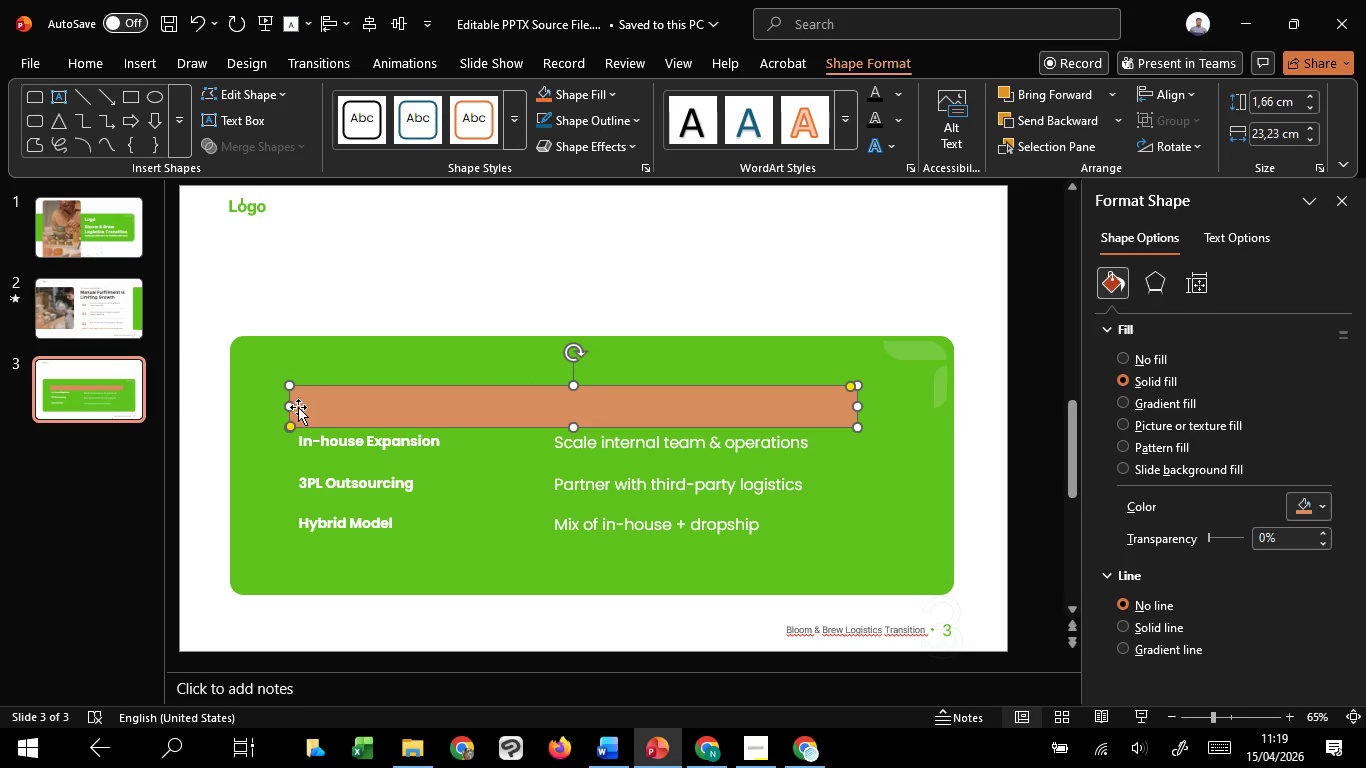 
hold_key(key=ControlLeft, duration=1.3)
hold_key(key=ShiftLeft, duration=1.26)
left_click_drag(start_coordinate=[289, 406], to_coordinate=[282, 406])
 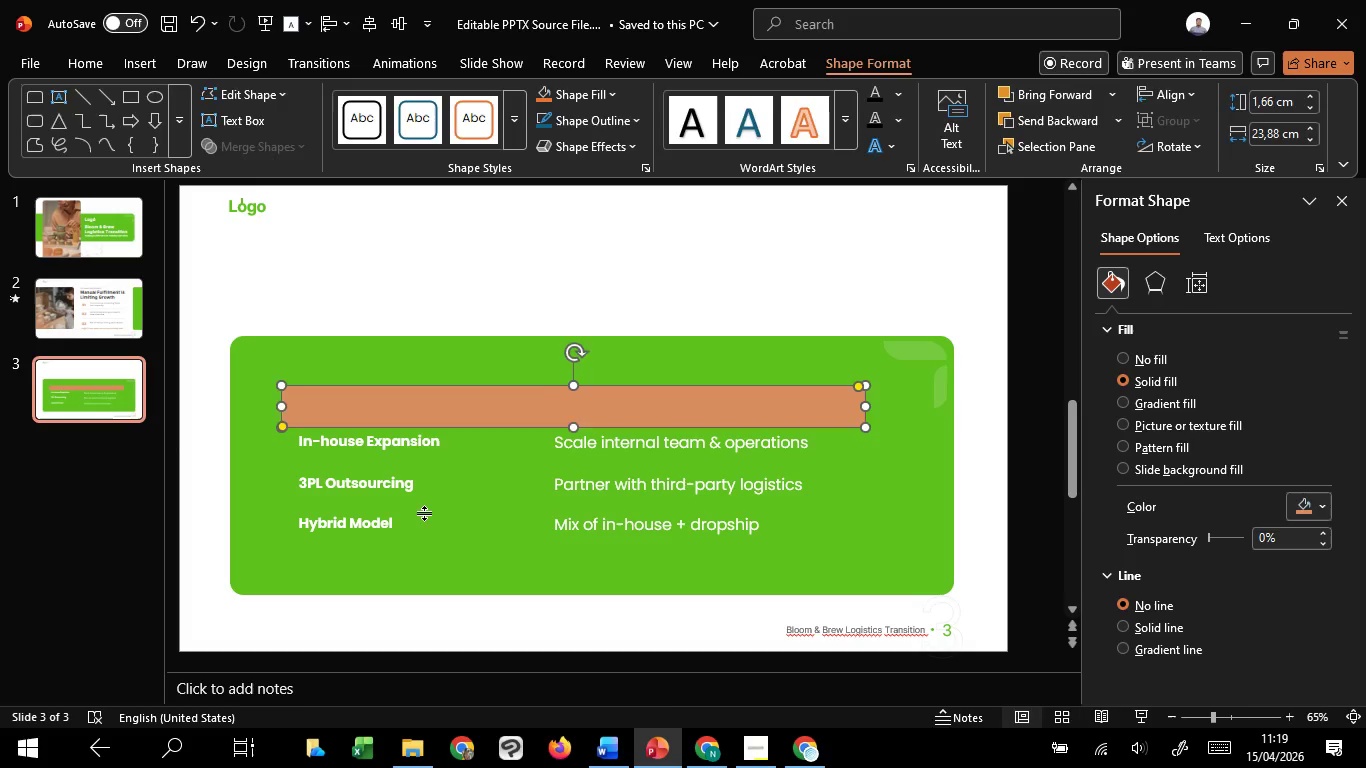 
left_click([424, 513])
 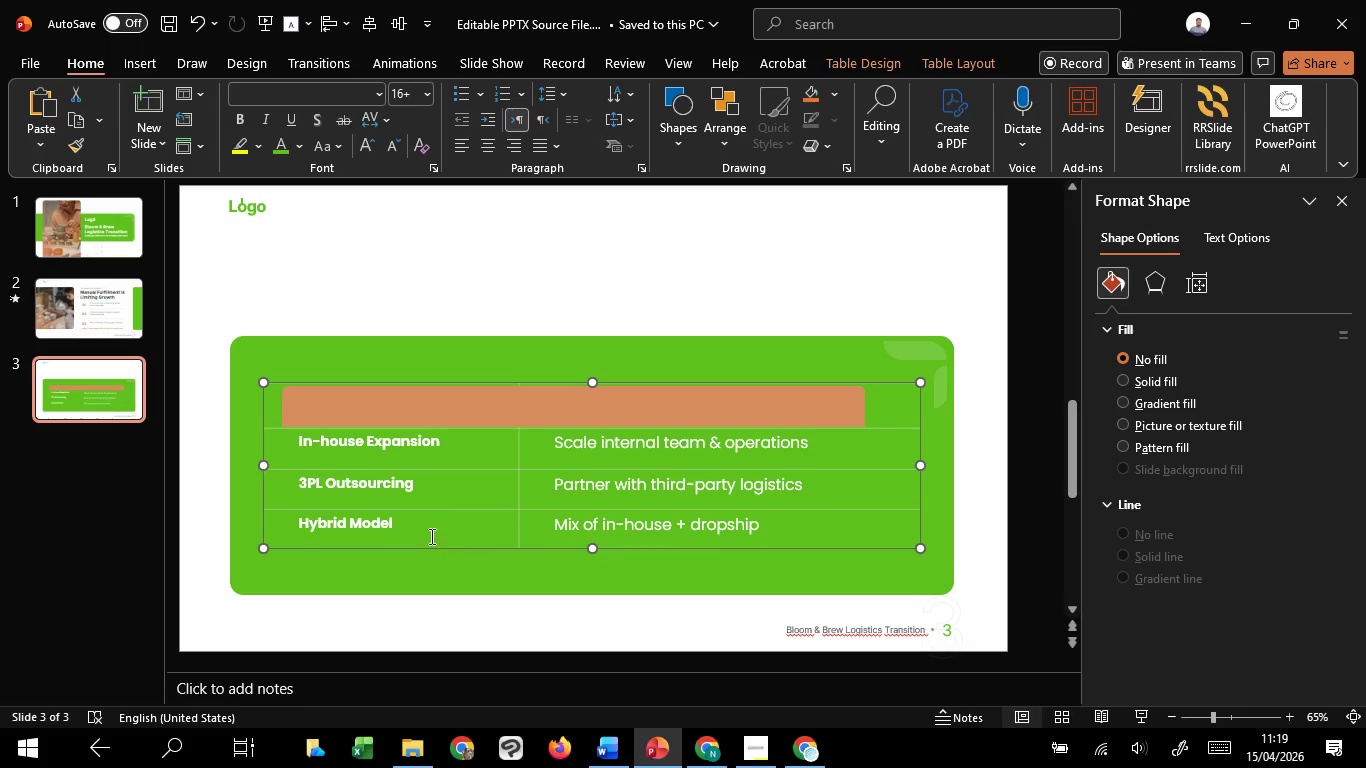 
hold_key(key=ControlLeft, duration=3.33)
hold_key(key=ShiftLeft, duration=1.51)
left_click_drag(start_coordinate=[266, 464], to_coordinate=[282, 465])
 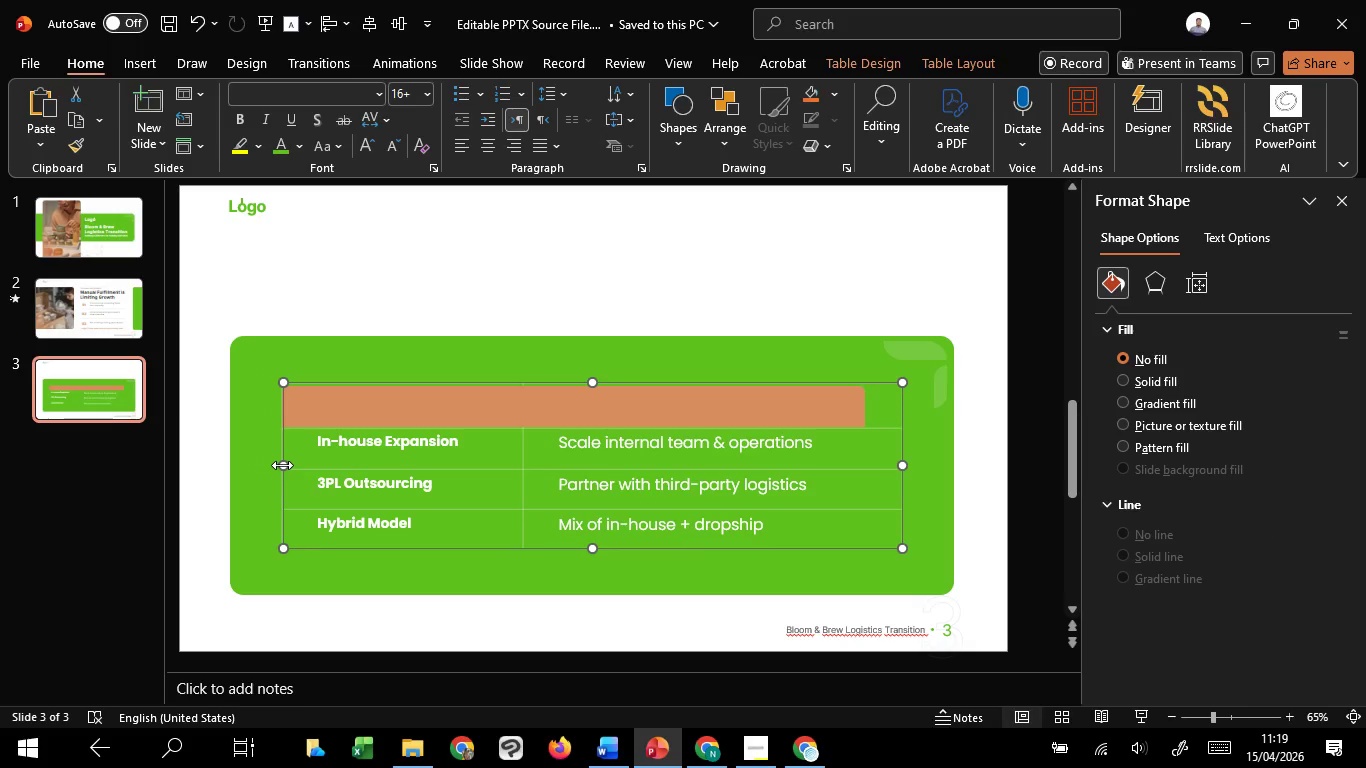 
hold_key(key=ShiftLeft, duration=1.5)
 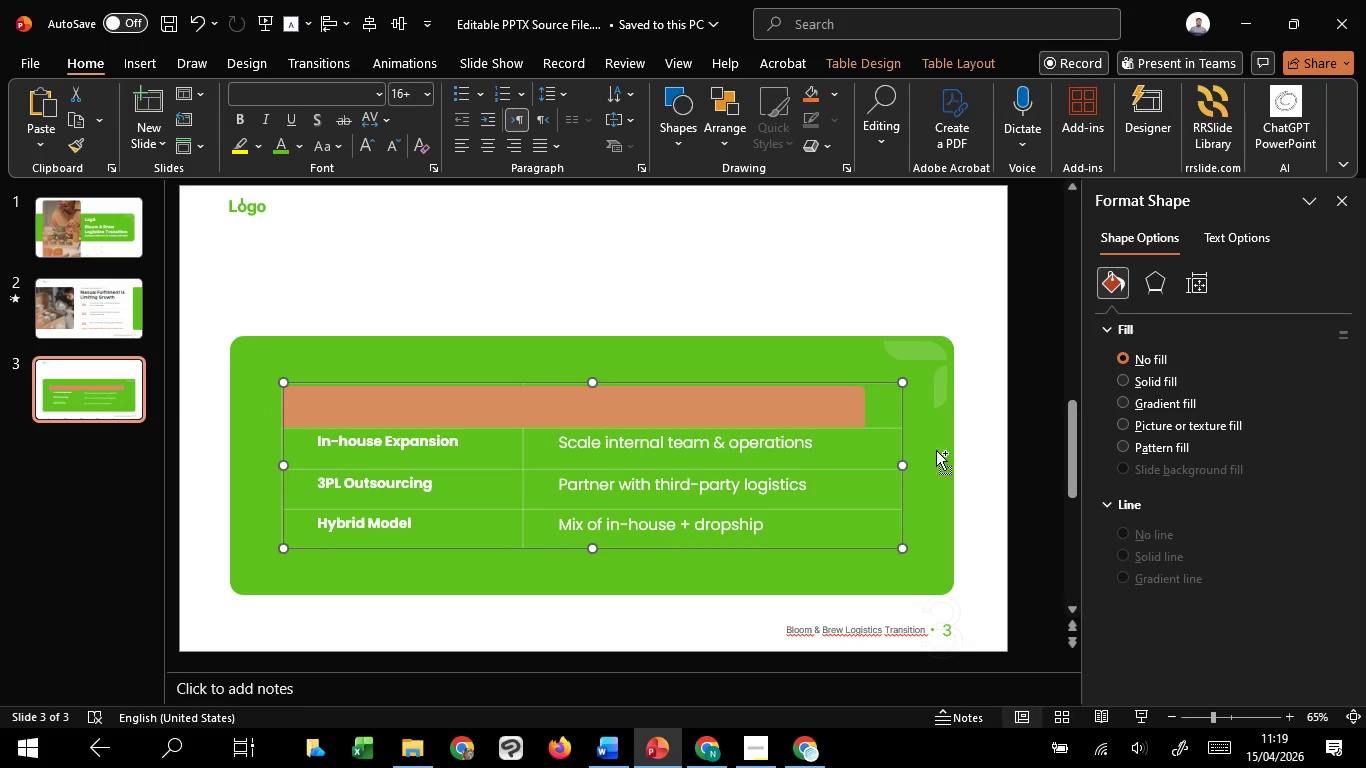 
key(Control+Shift+ShiftLeft)
 